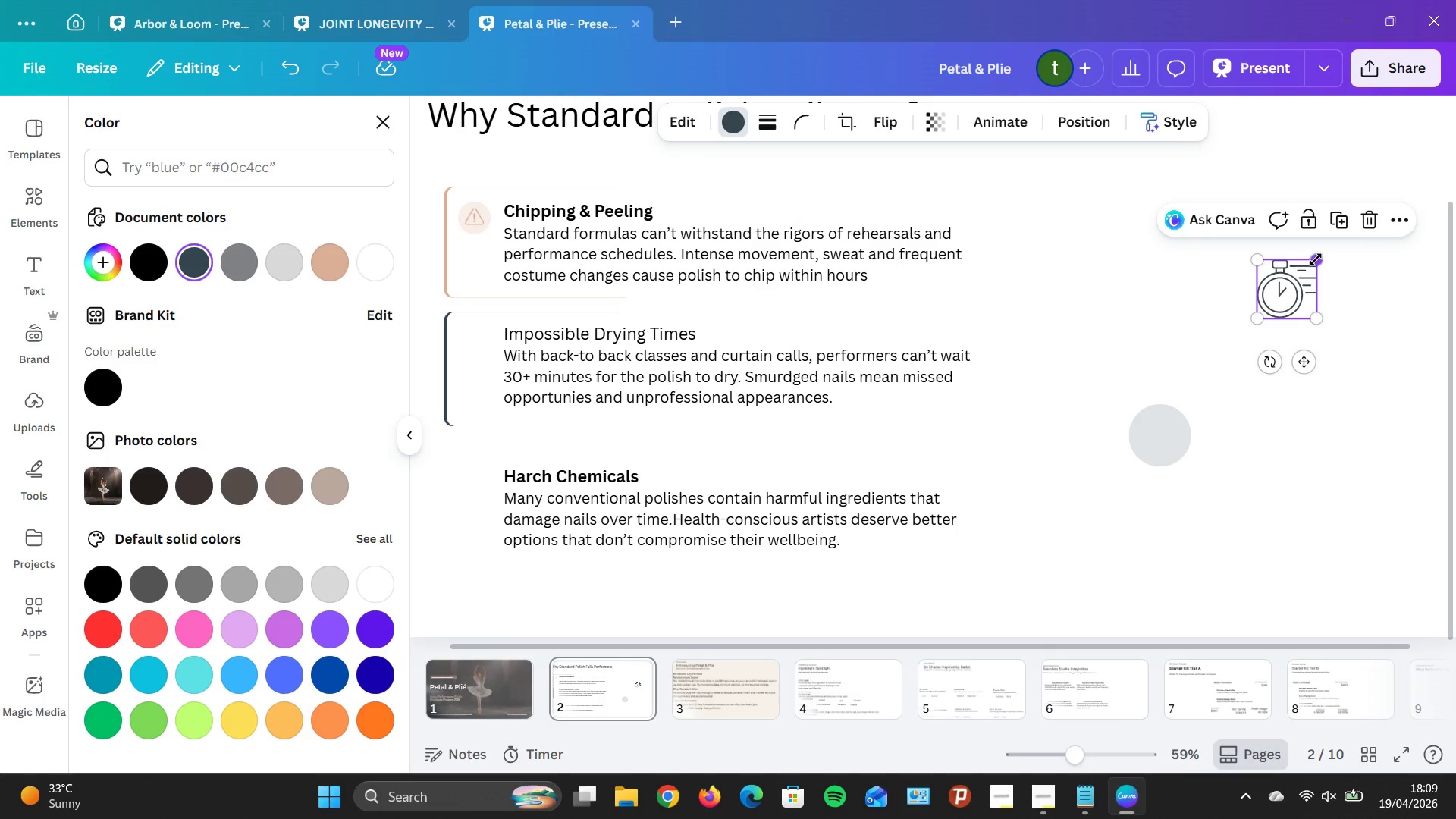 
left_click_drag(start_coordinate=[1316, 259], to_coordinate=[1295, 276])
 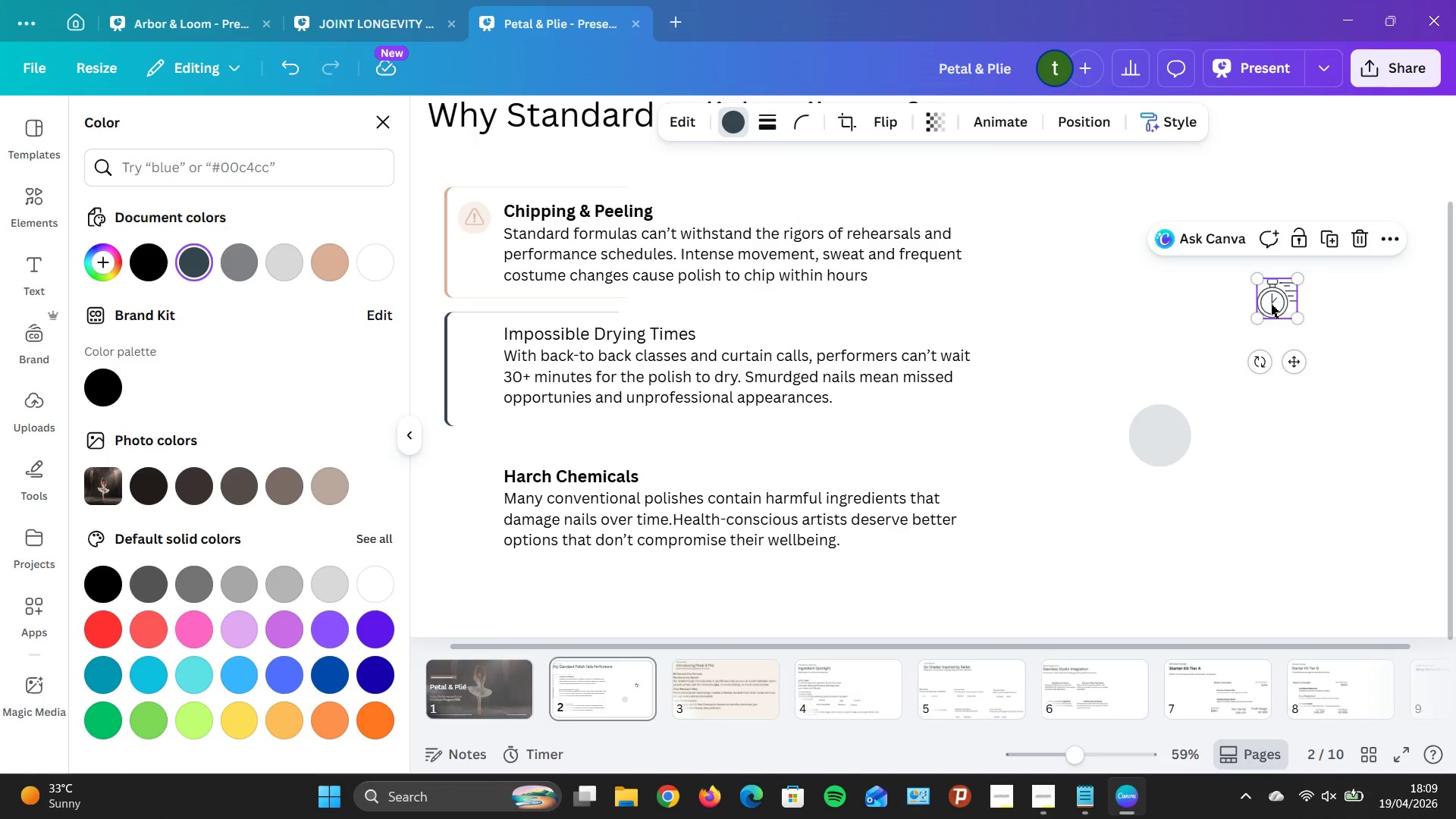 
left_click_drag(start_coordinate=[1271, 304], to_coordinate=[1156, 440])
 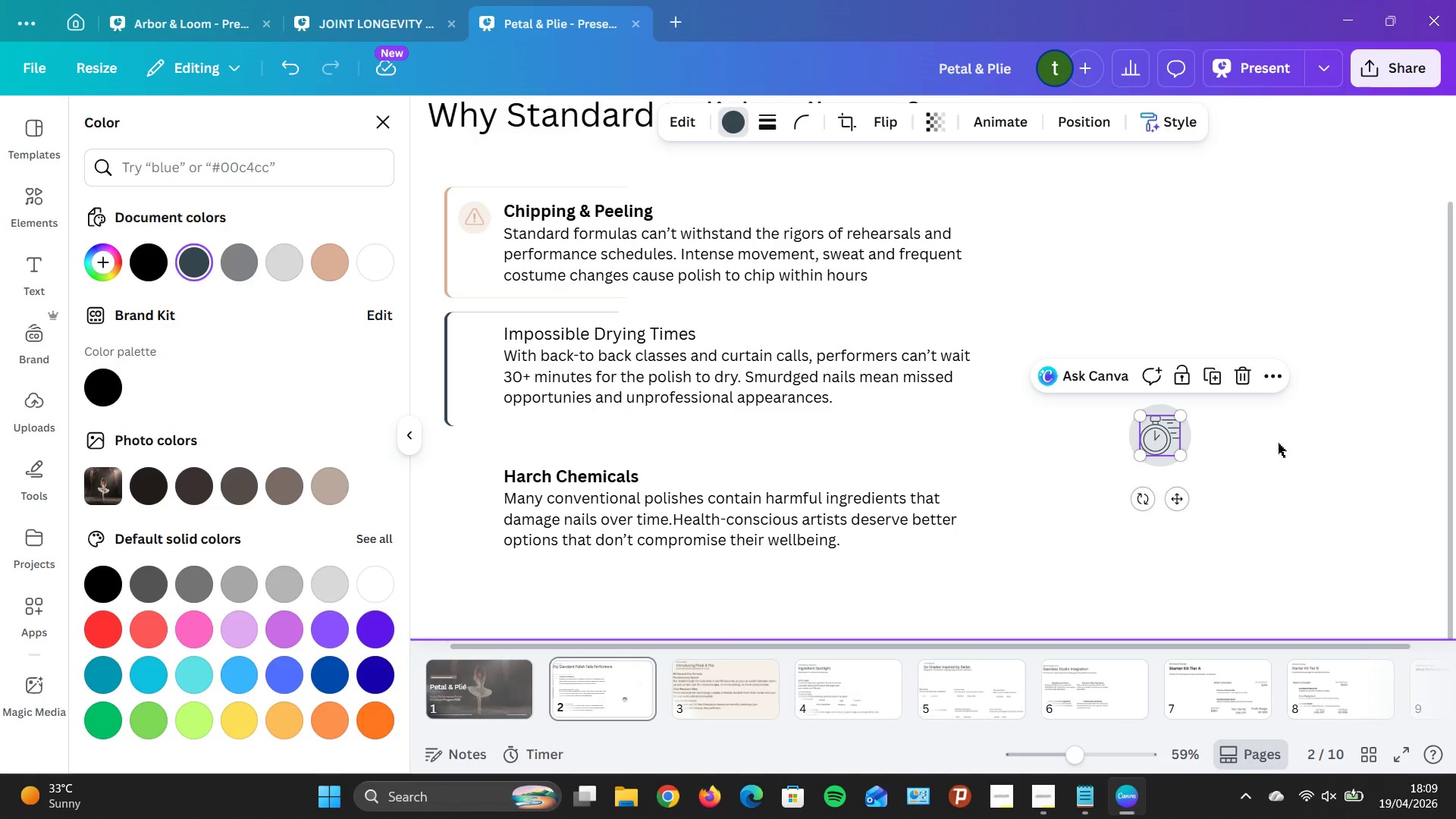 
left_click([1282, 443])
 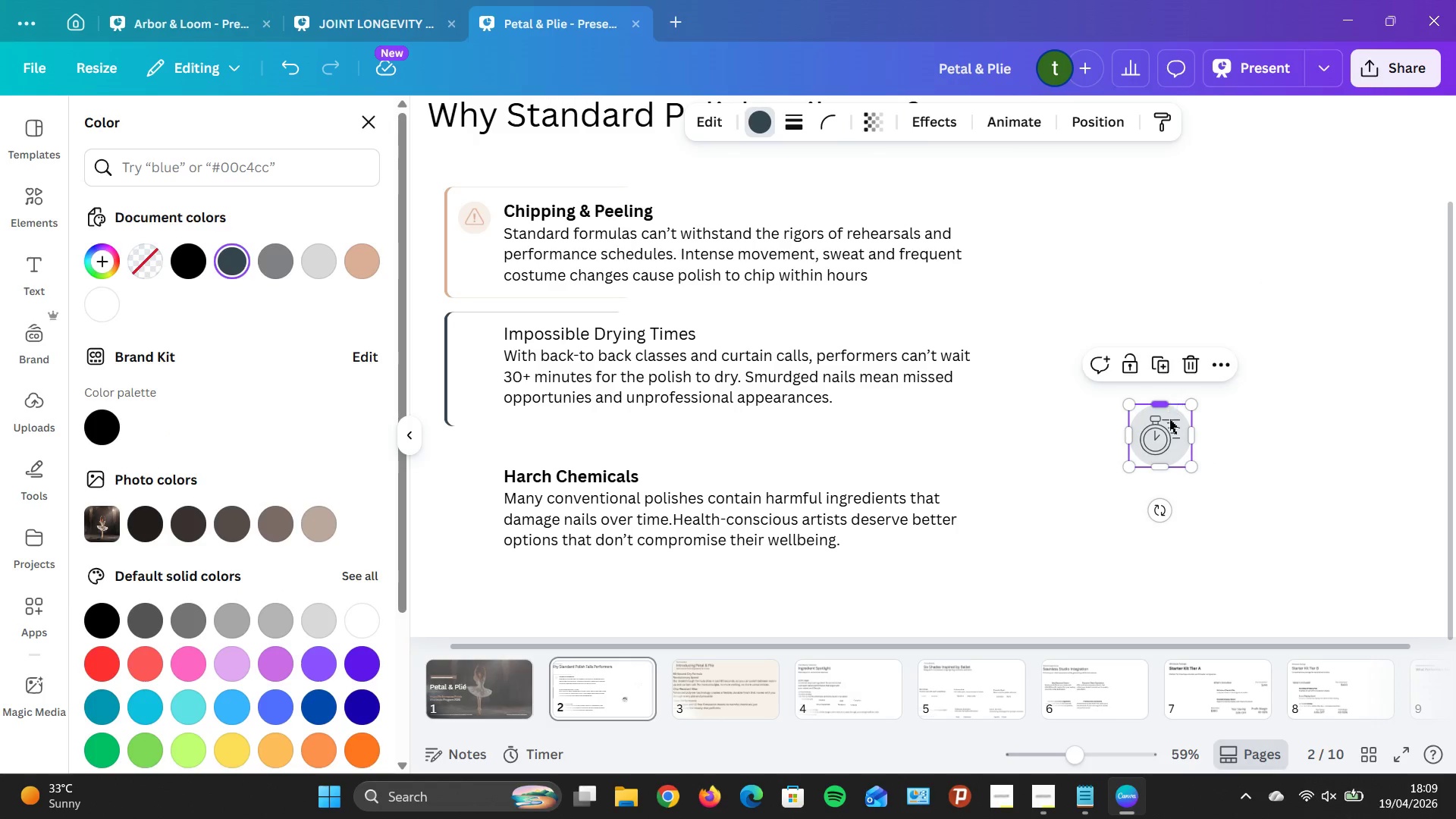 
left_click([1157, 439])
 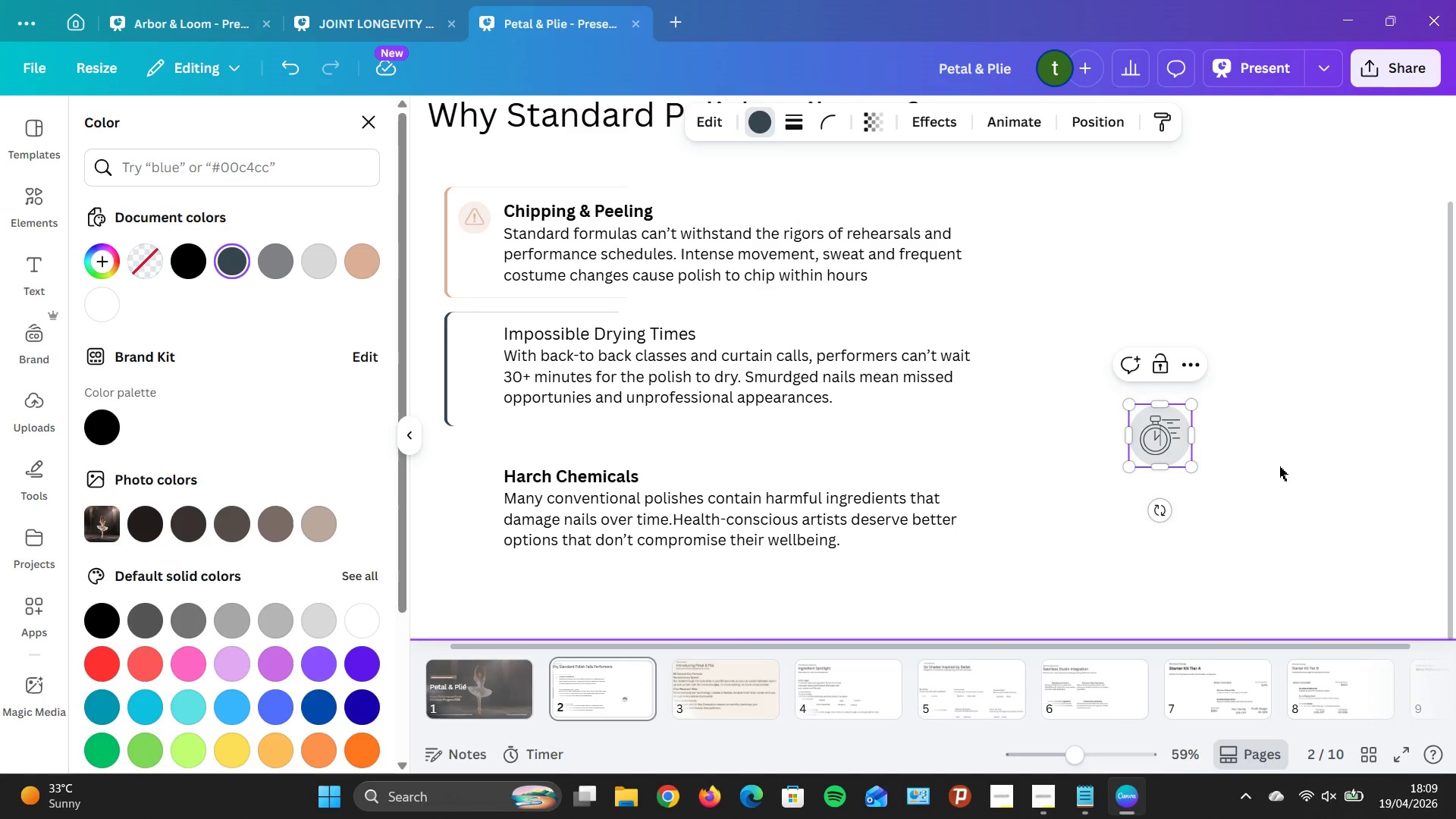 
double_click([1280, 466])
 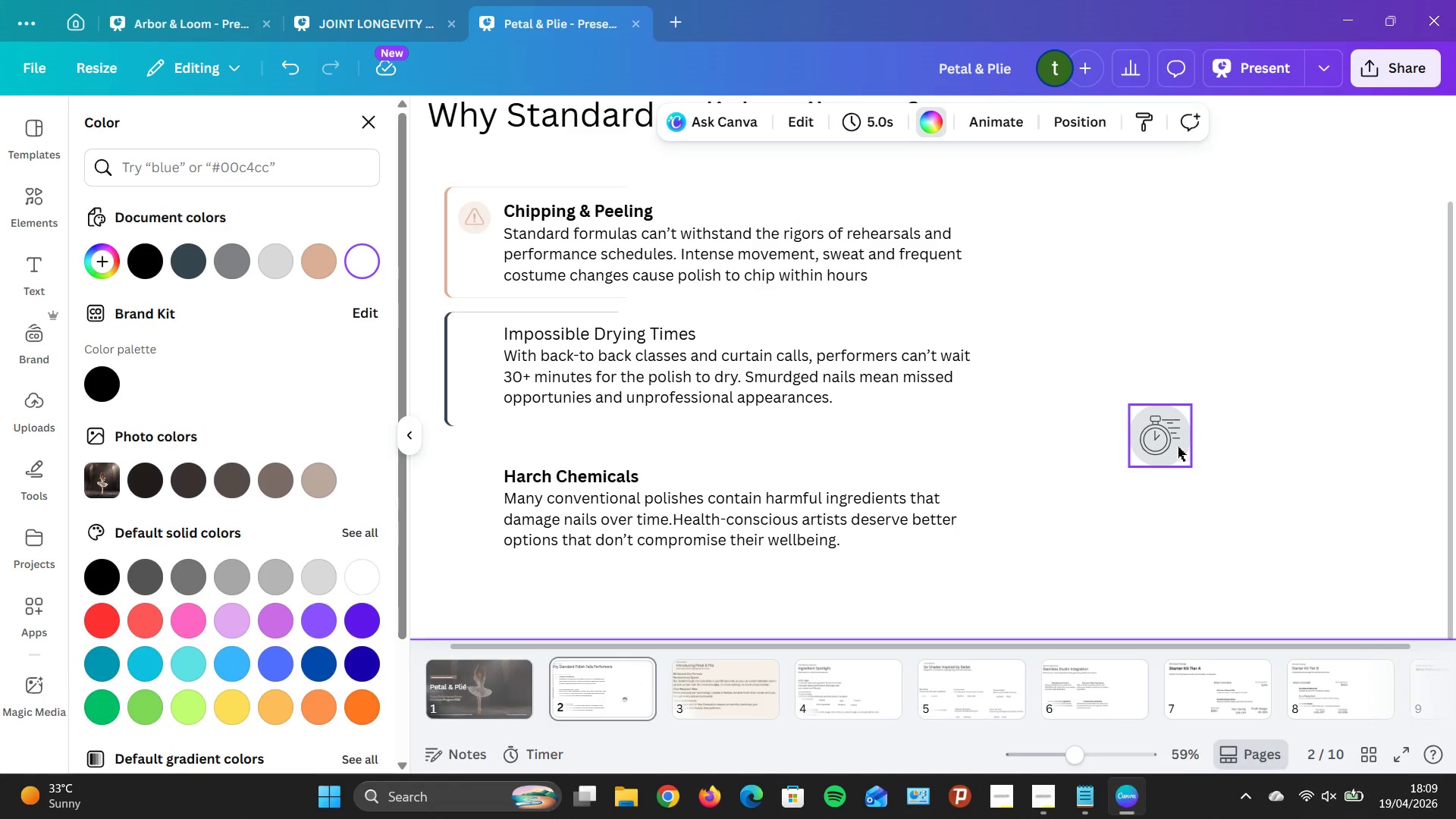 
left_click([1170, 438])
 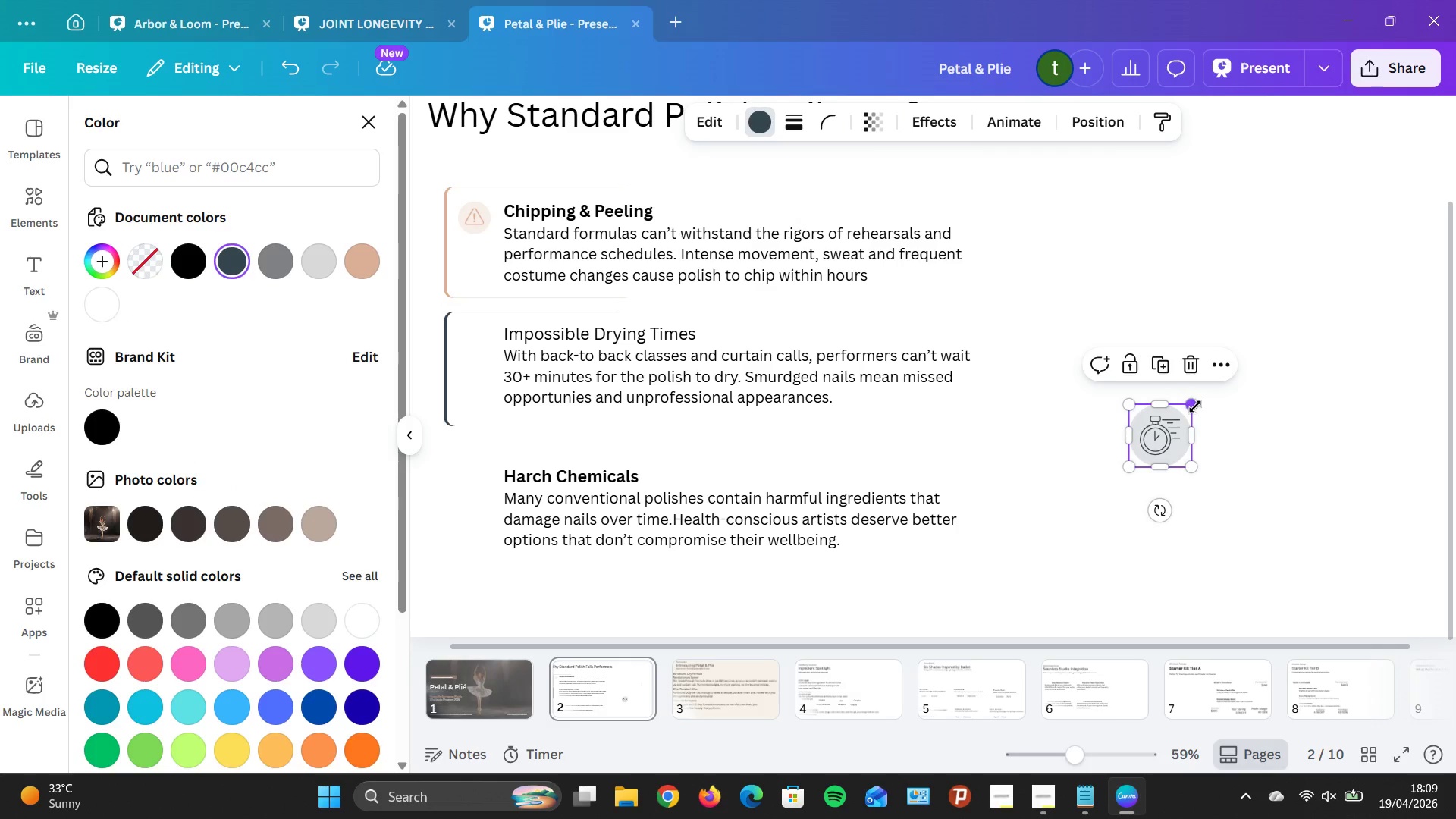 
left_click_drag(start_coordinate=[1195, 406], to_coordinate=[1199, 404])
 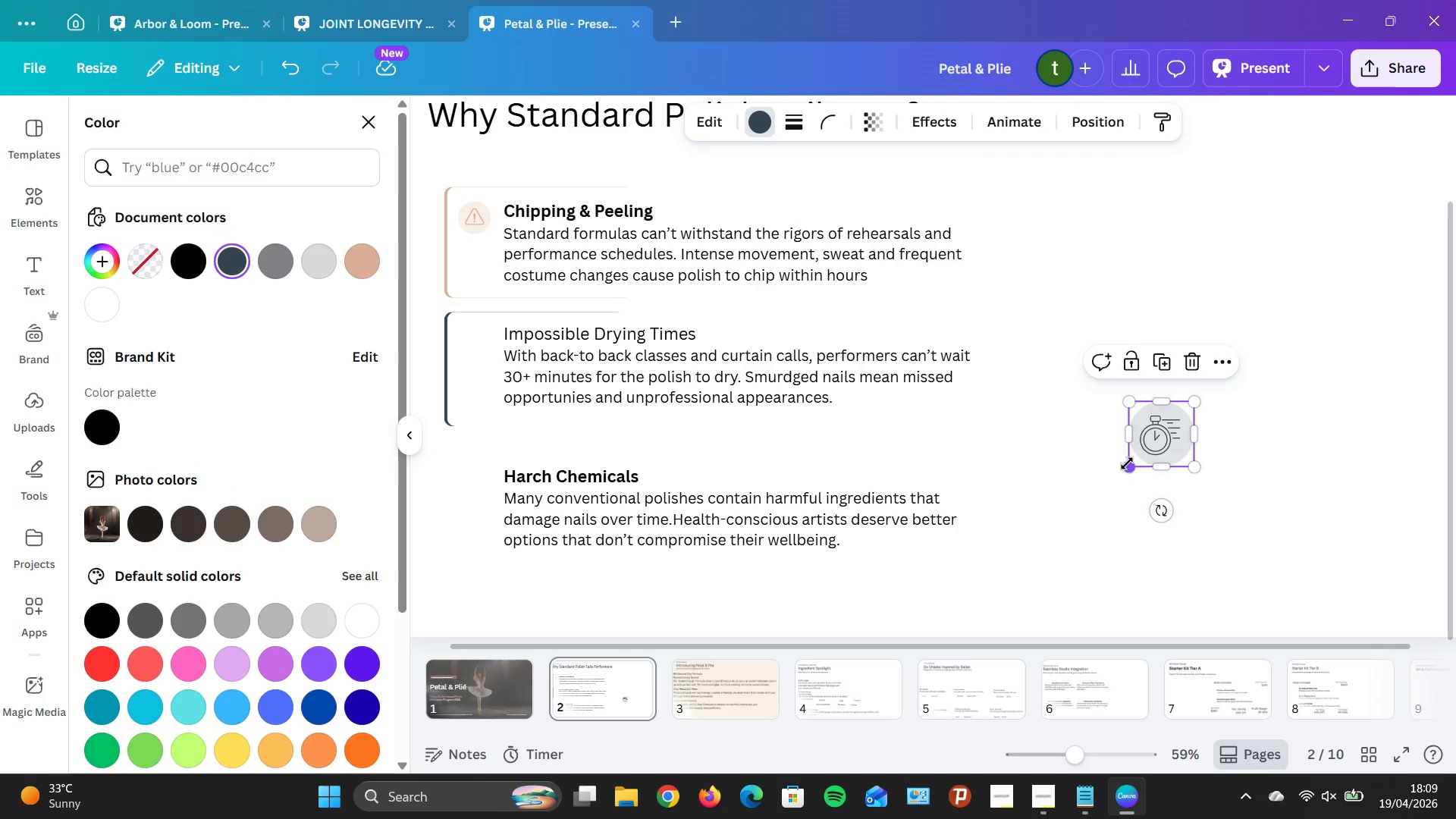 
left_click_drag(start_coordinate=[1128, 465], to_coordinate=[1128, 475])
 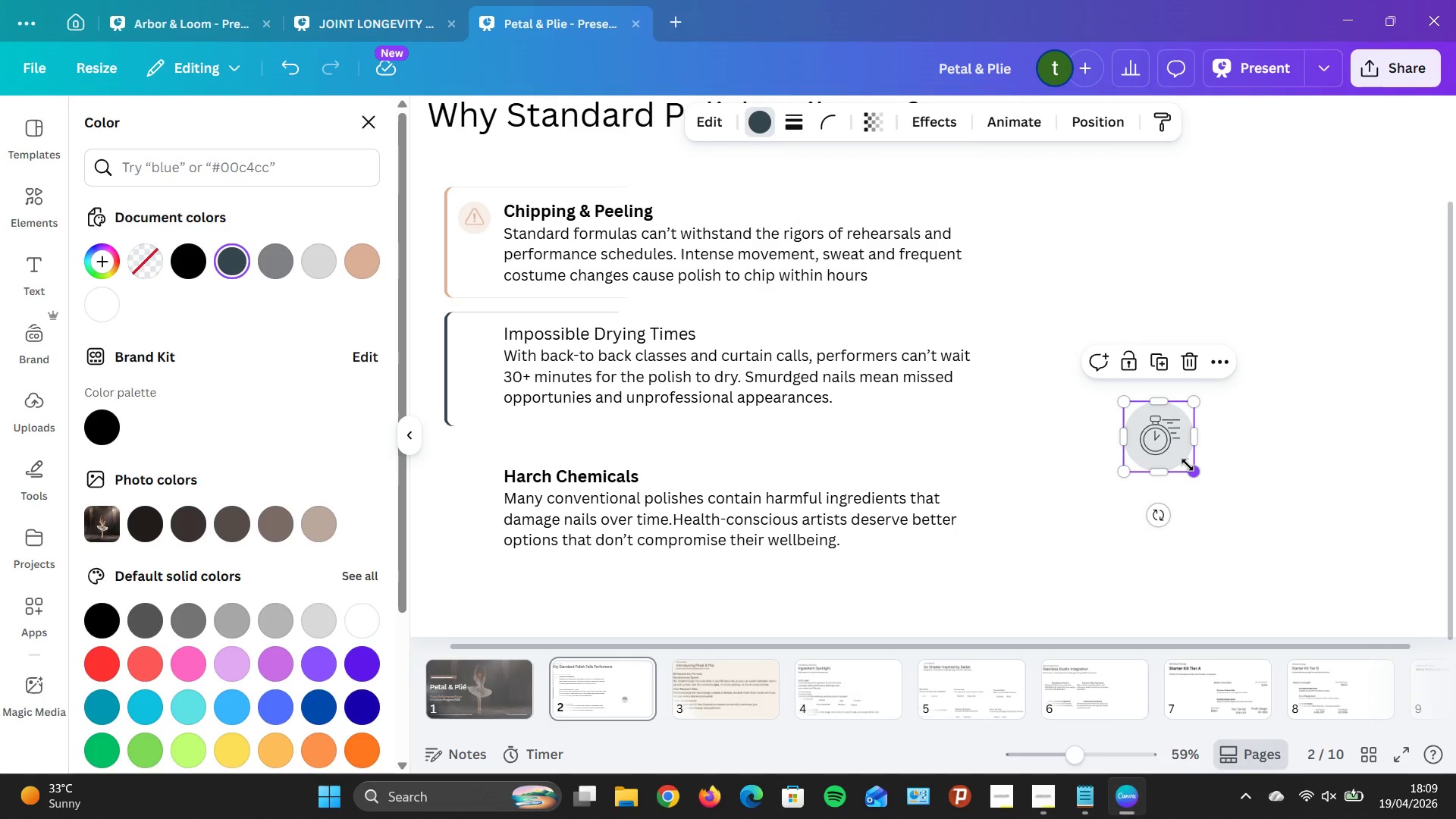 
left_click_drag(start_coordinate=[1188, 465], to_coordinate=[1181, 463])
 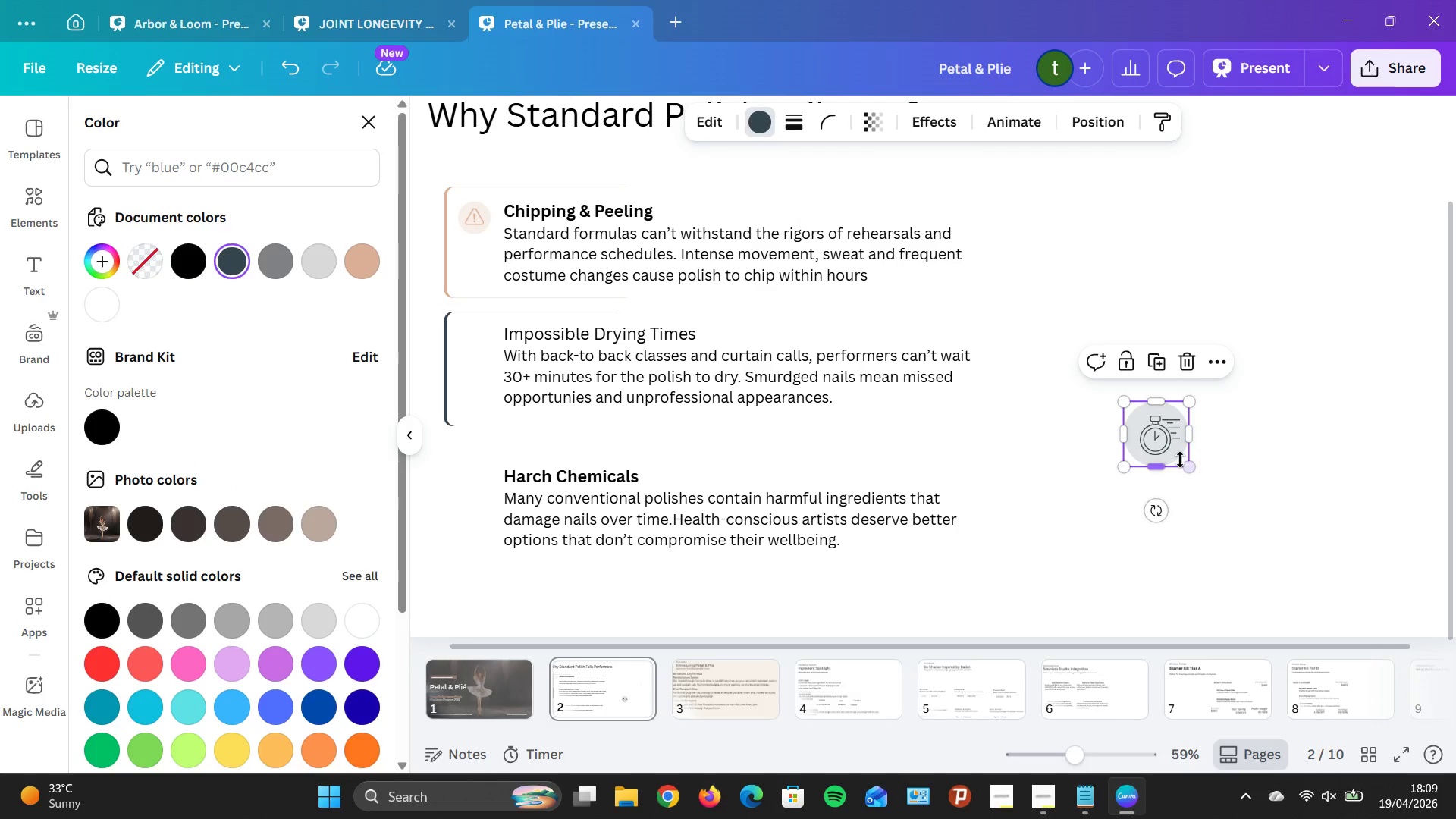 
left_click_drag(start_coordinate=[1180, 460], to_coordinate=[1183, 469])
 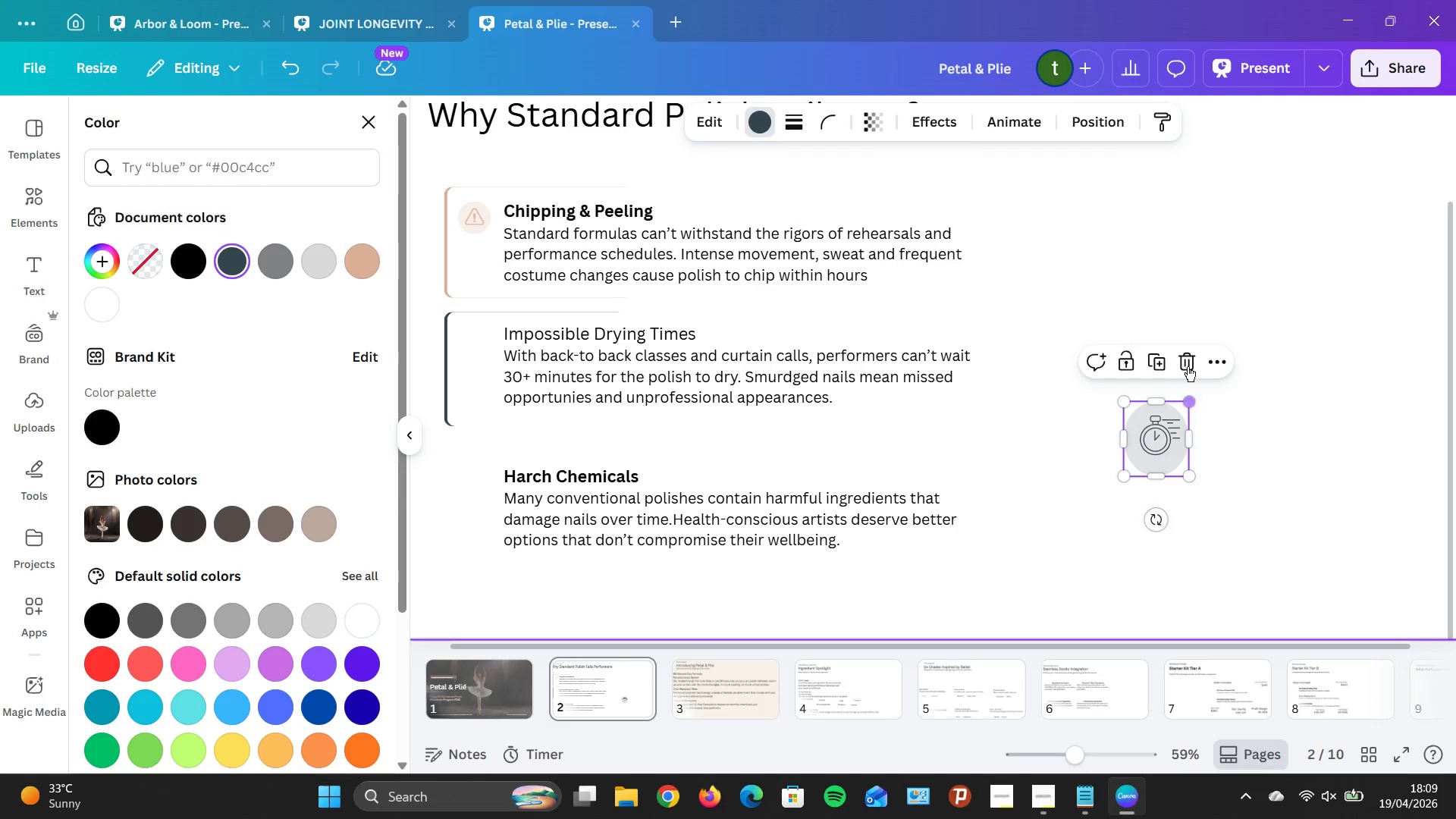 
left_click([1188, 364])
 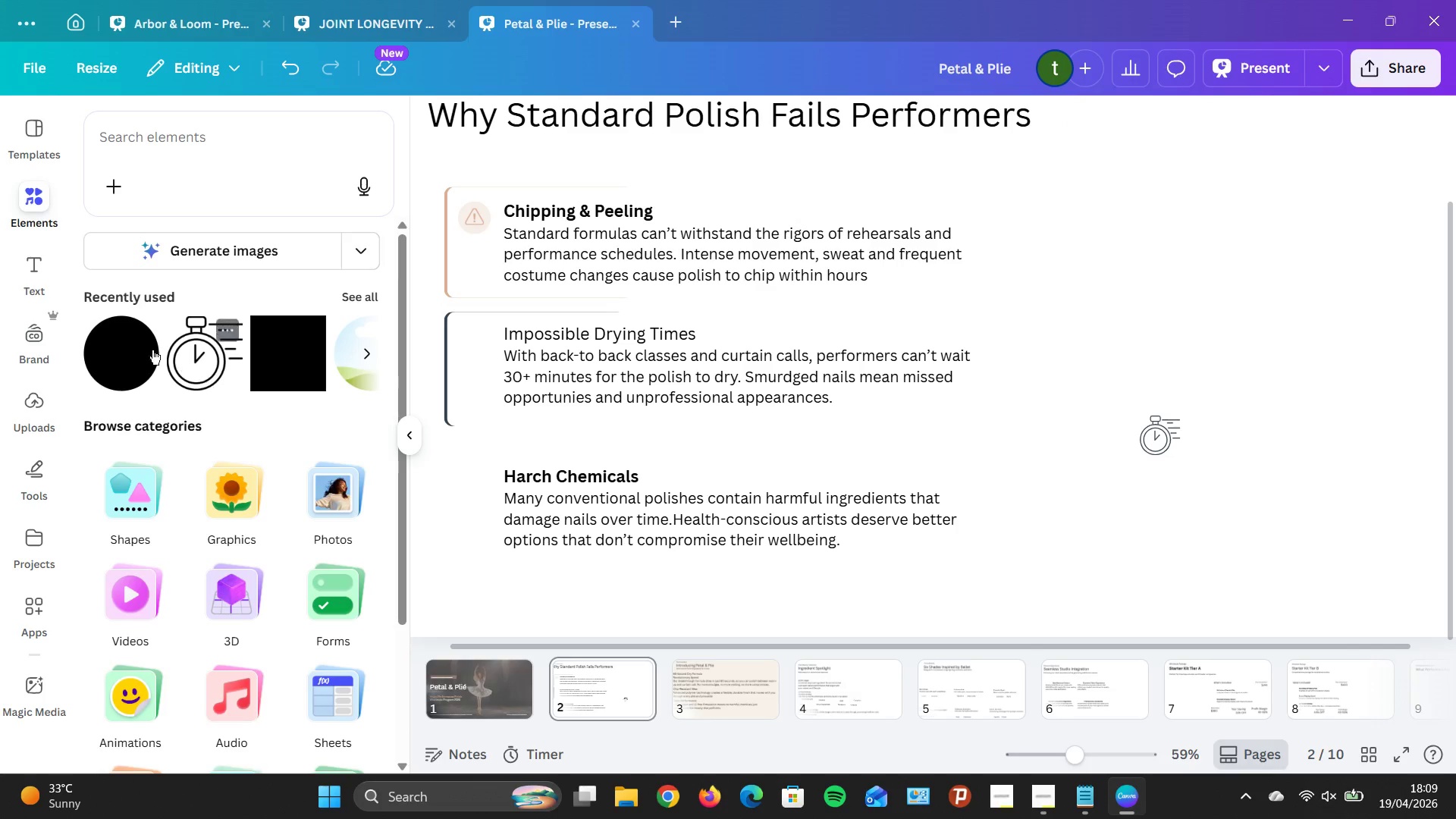 
left_click([121, 343])
 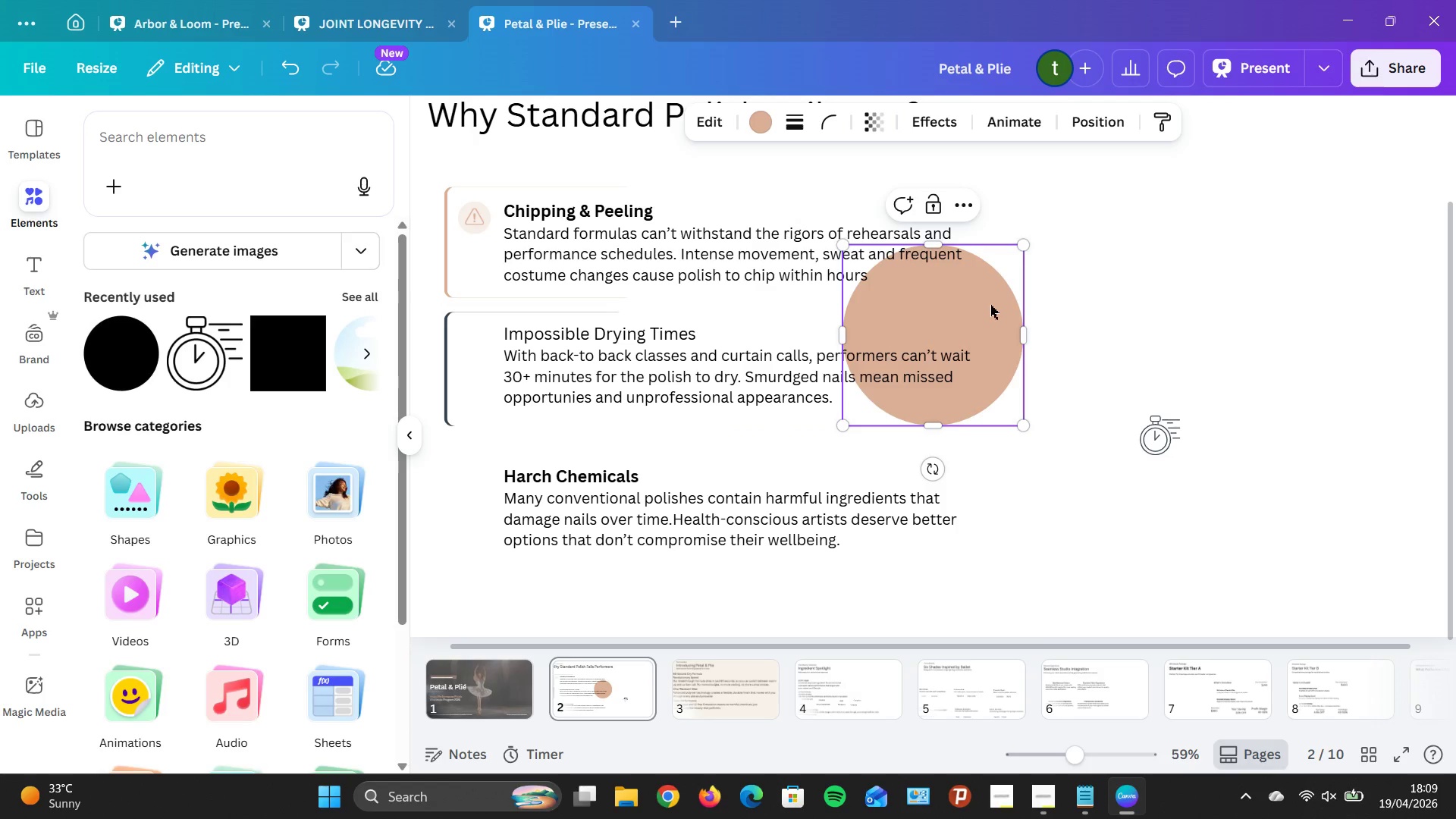 
left_click_drag(start_coordinate=[991, 304], to_coordinate=[1296, 221])
 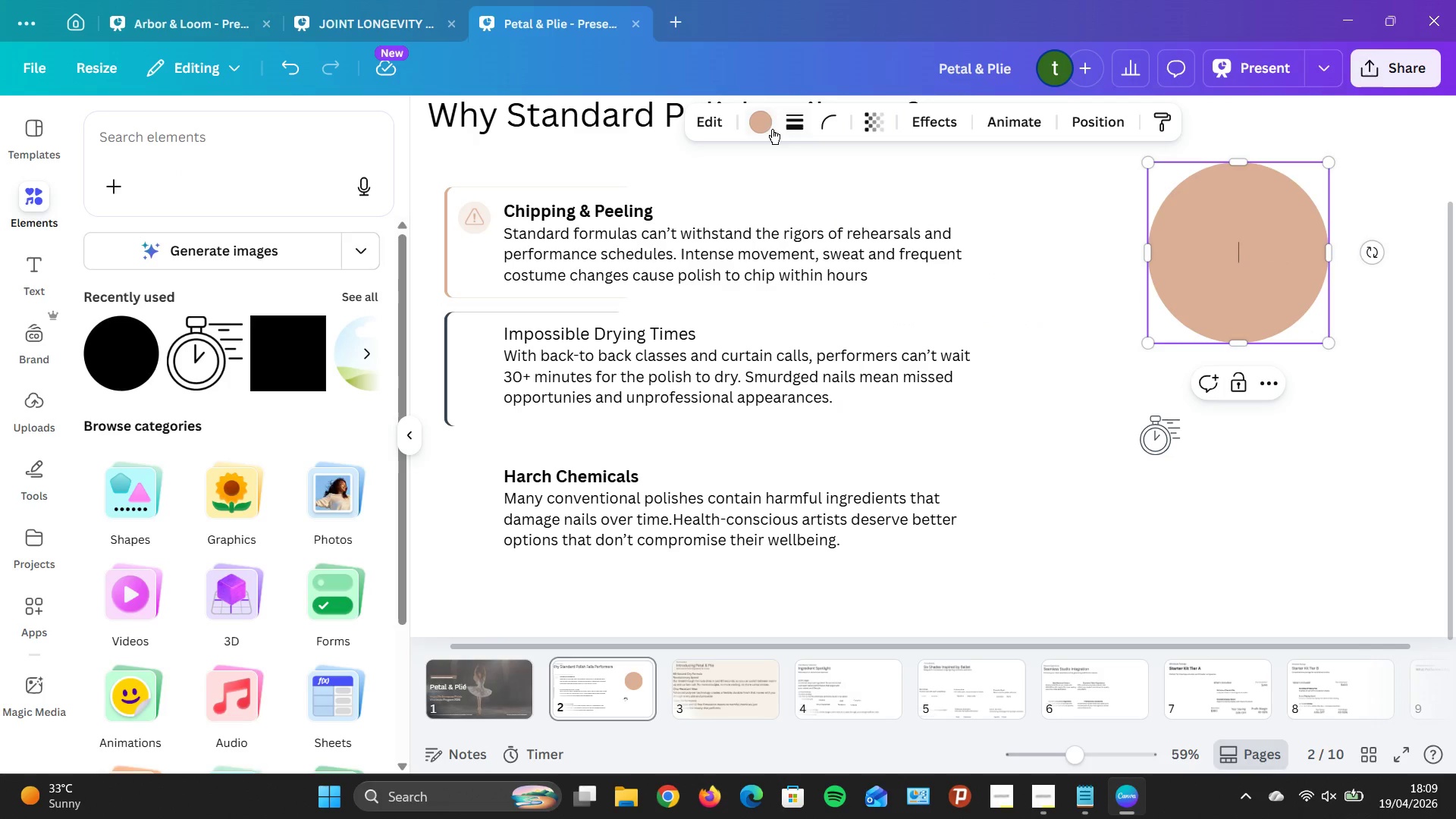 
left_click([770, 129])
 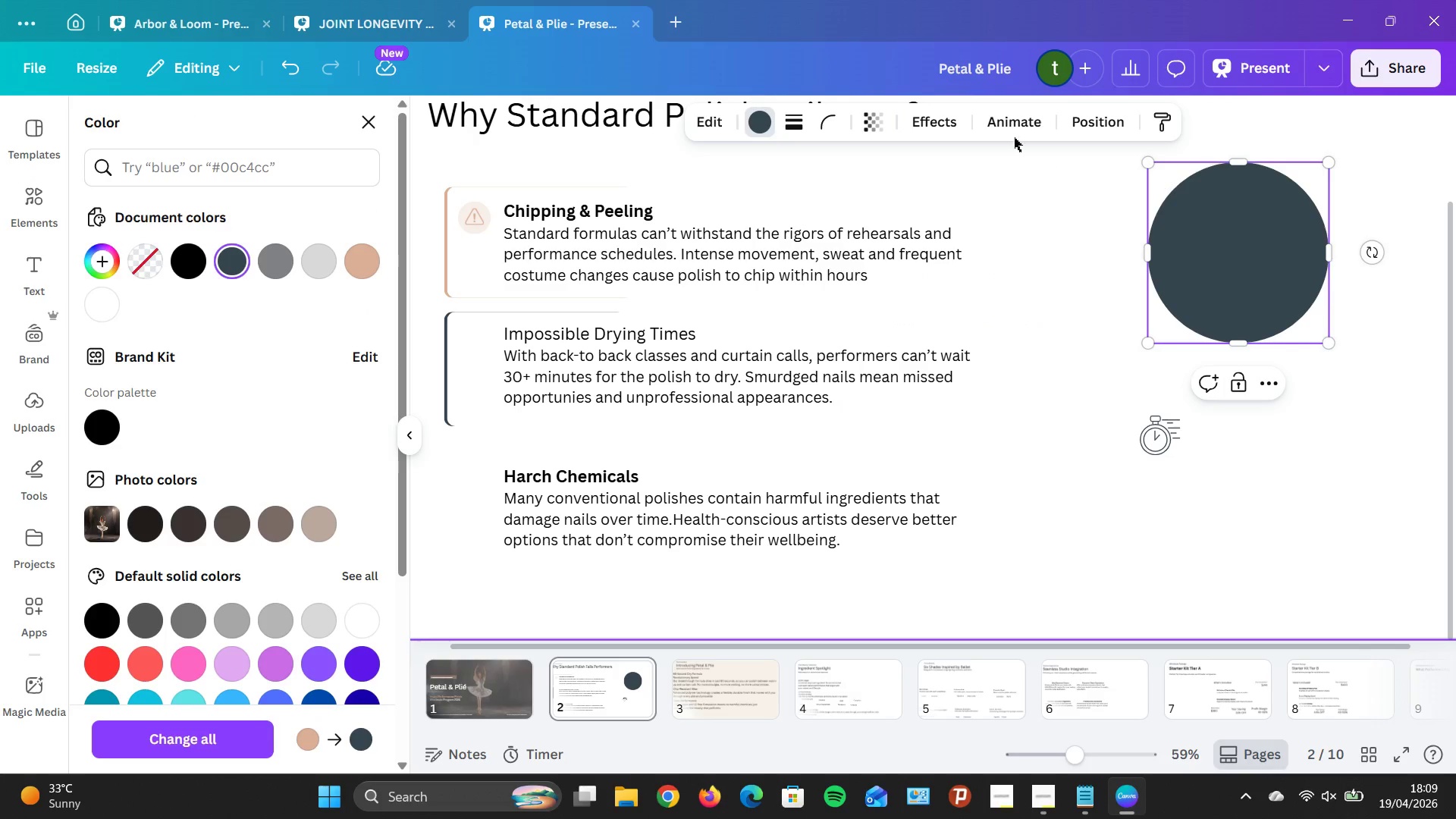 
left_click([862, 120])
 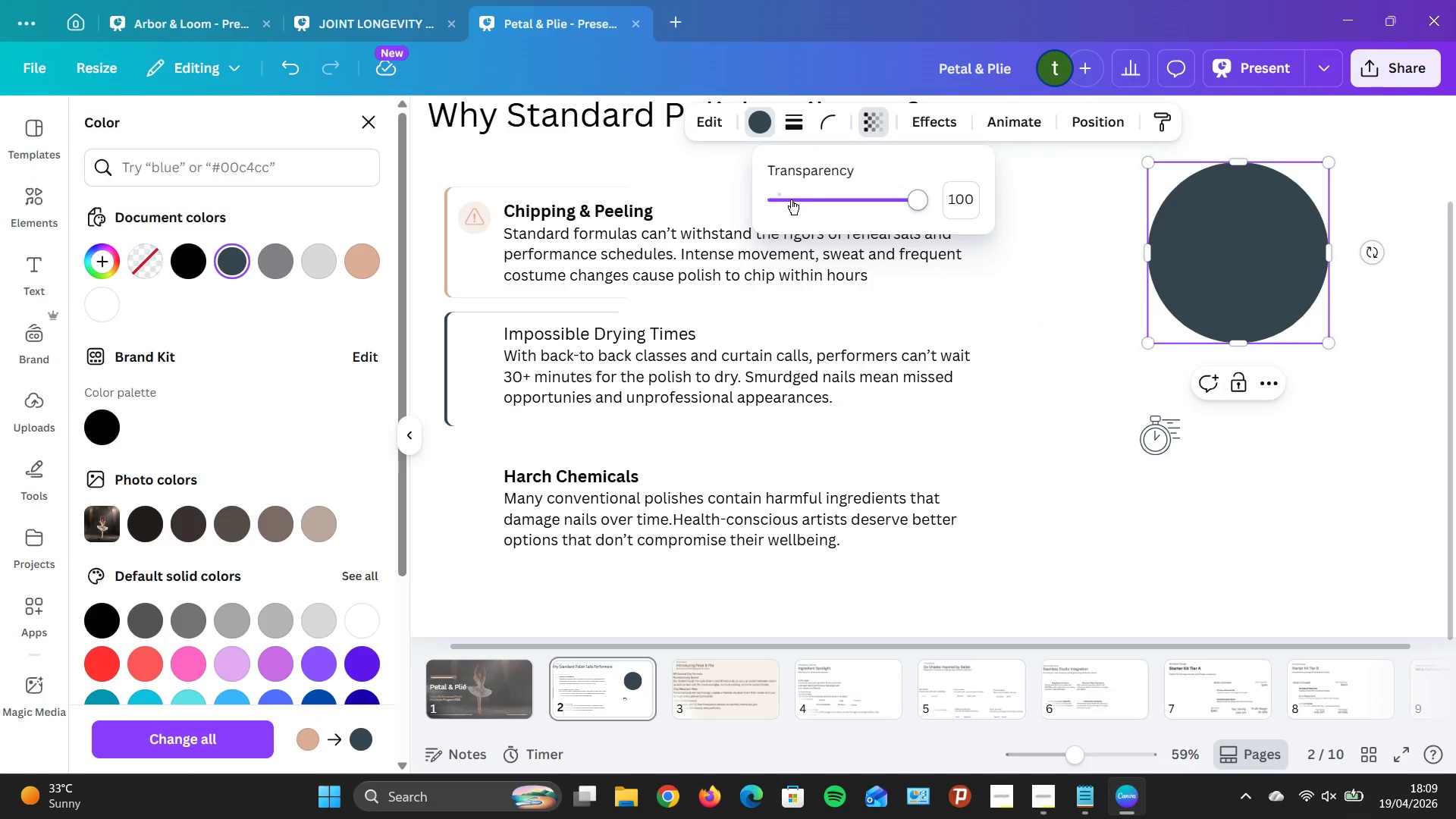 
left_click([789, 199])
 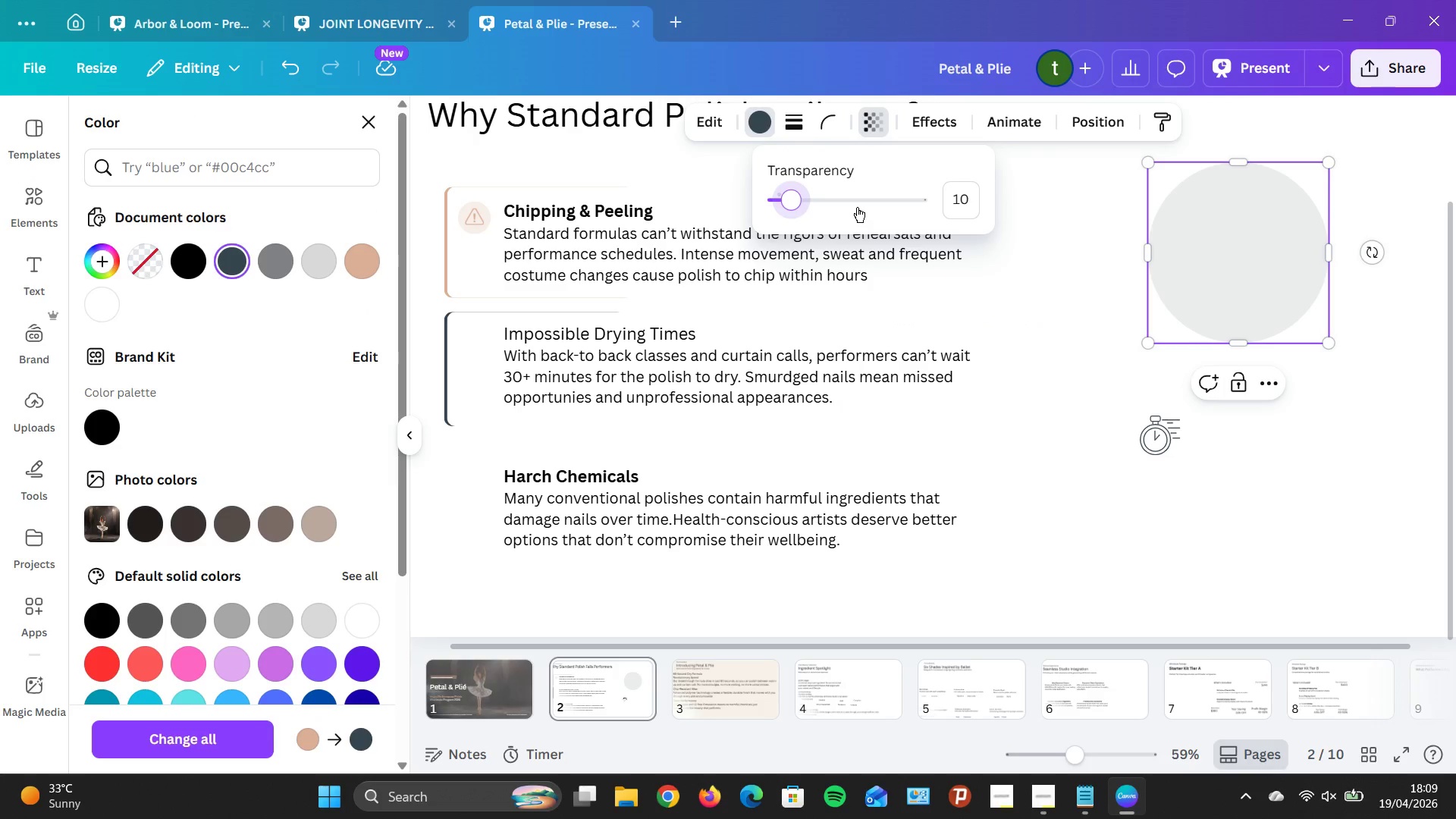 
key(ArrowRight)
 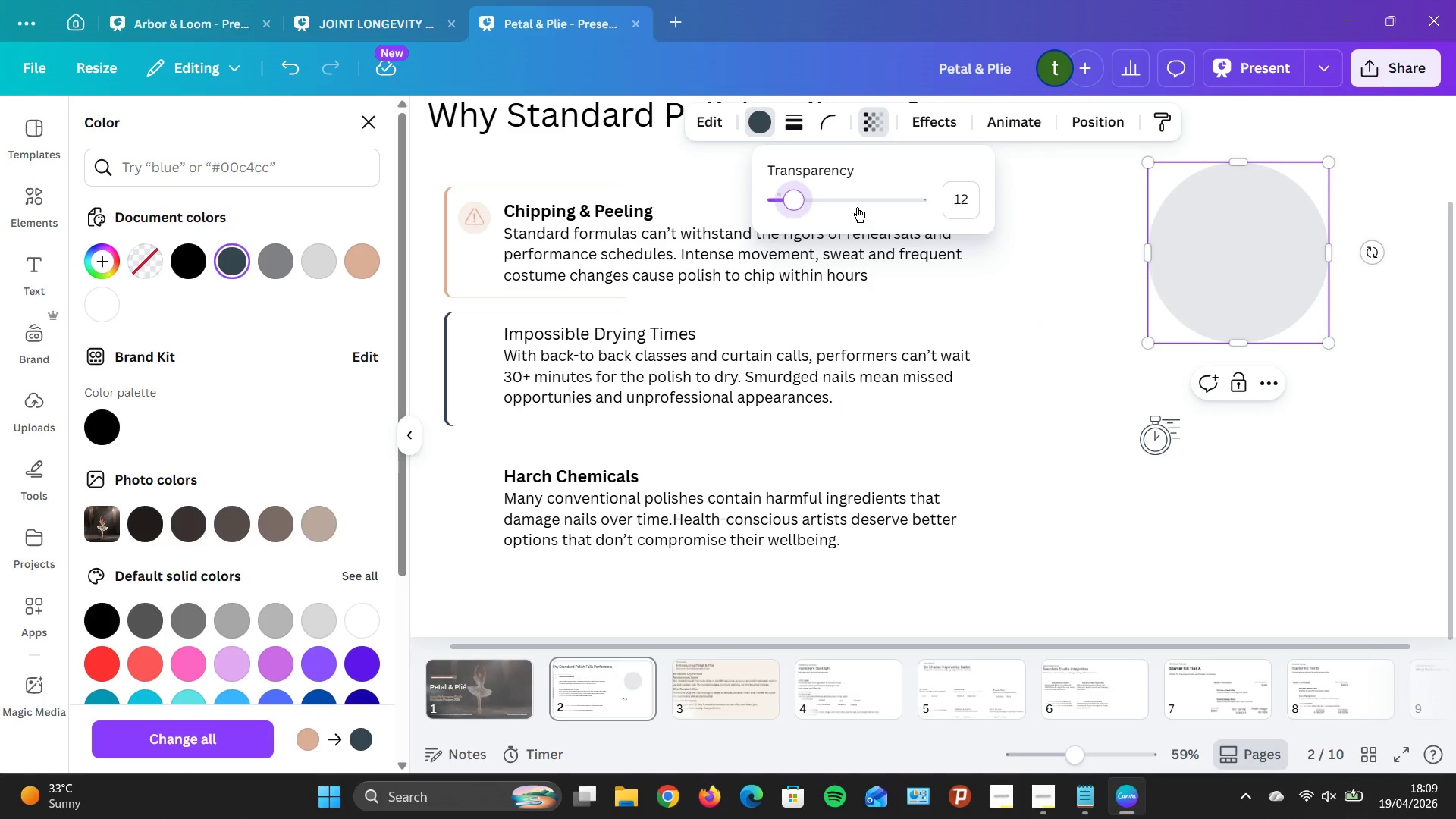 
key(ArrowRight)
 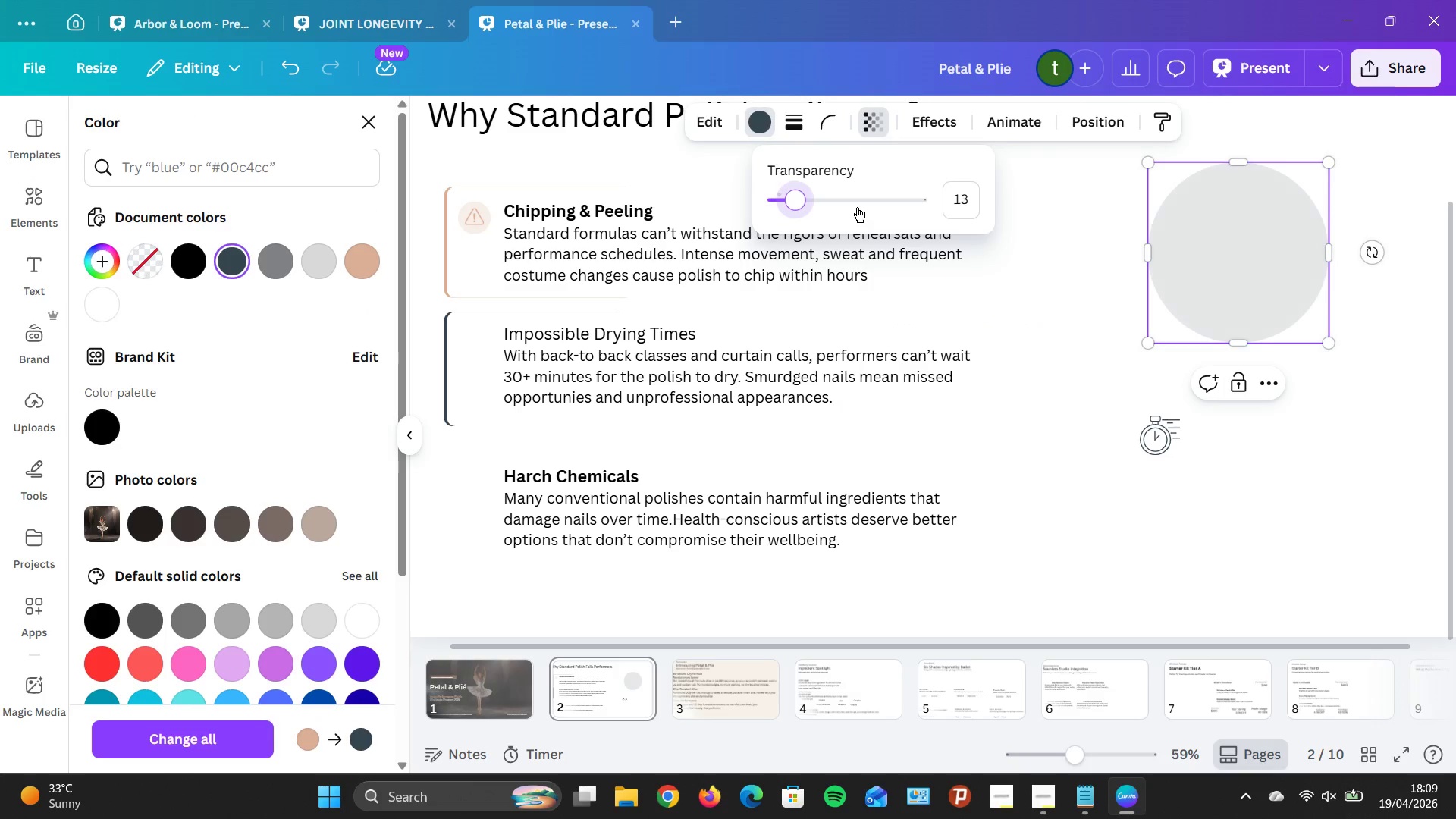 
key(ArrowRight)
 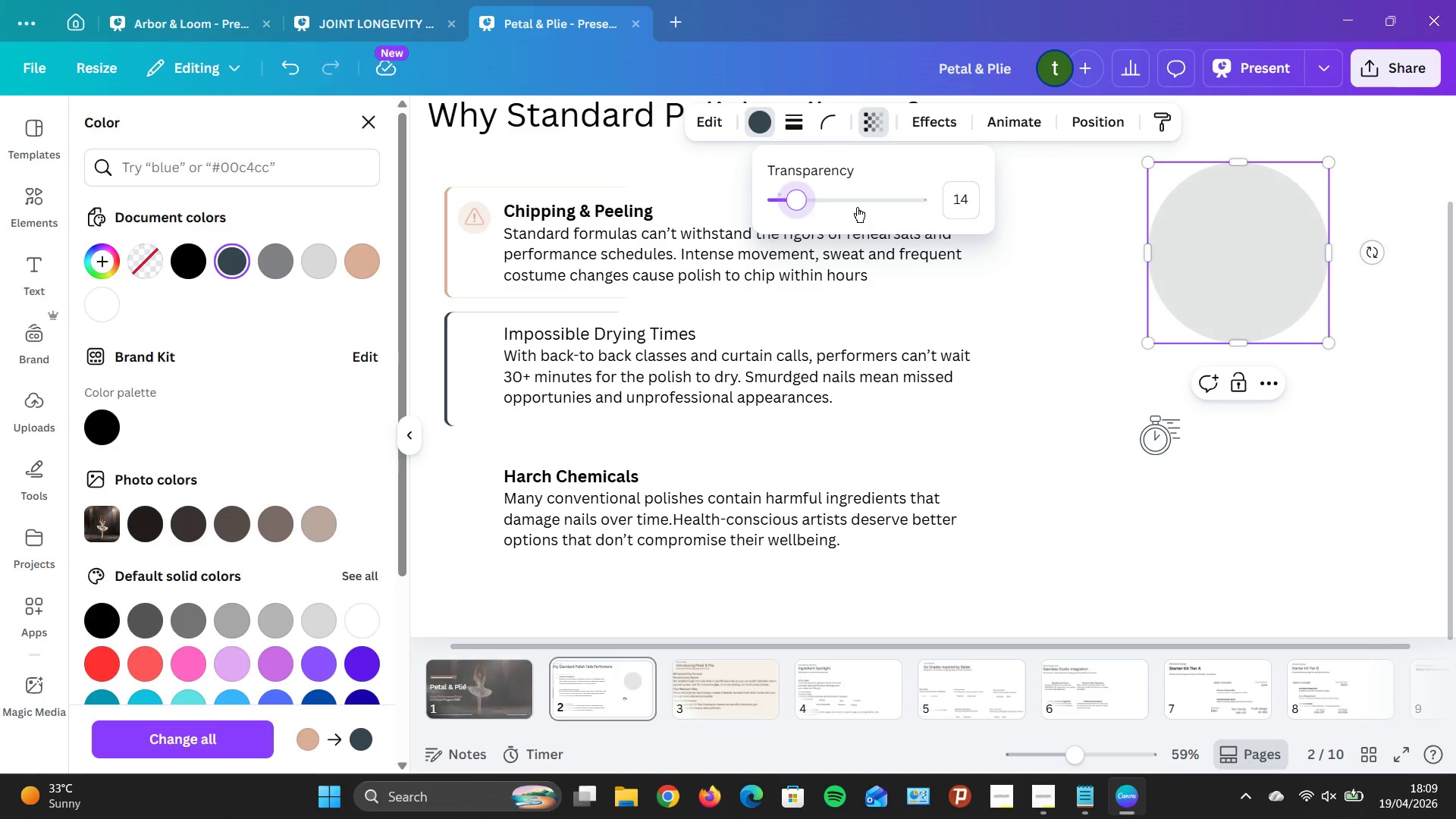 
key(ArrowRight)
 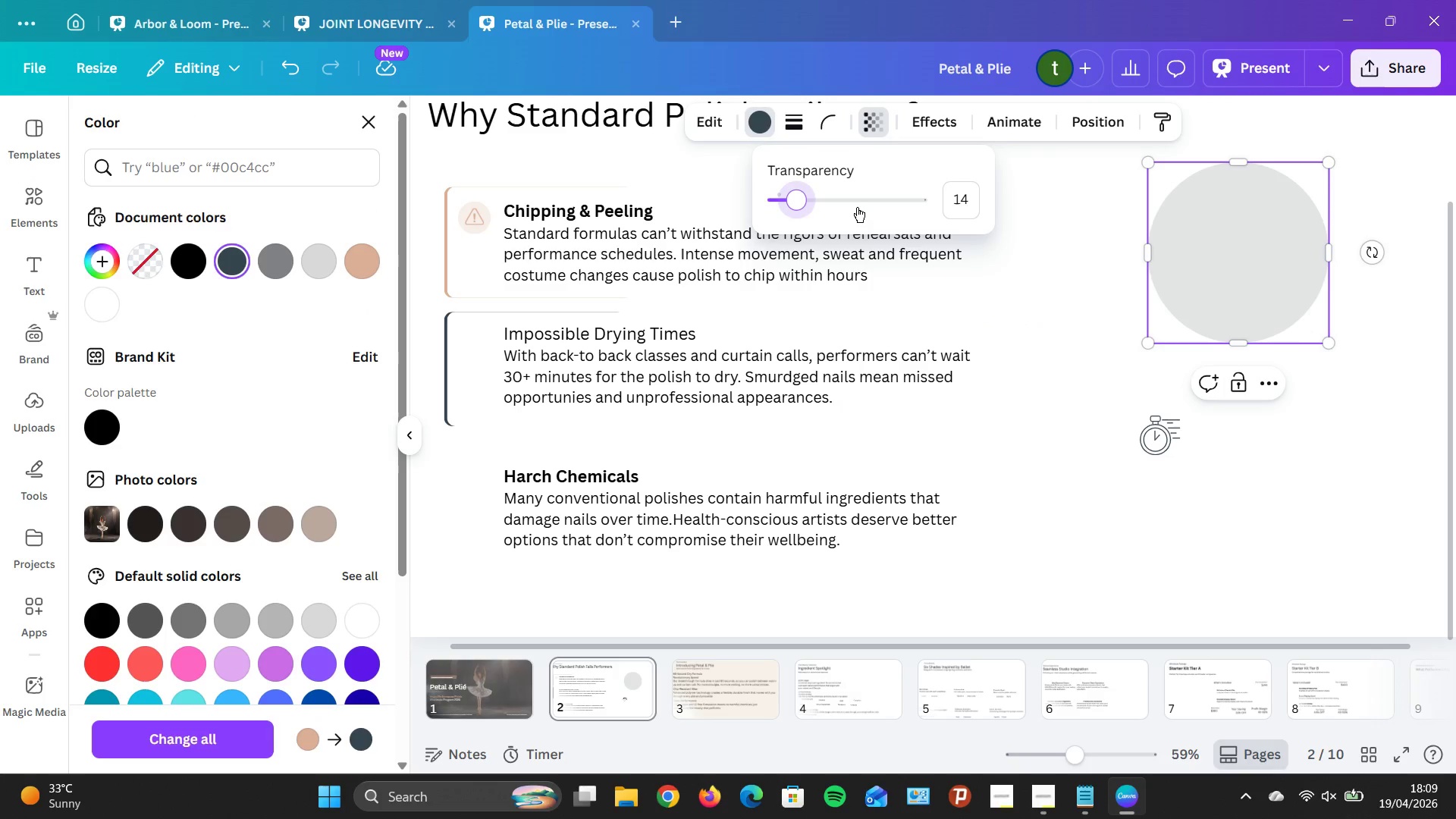 
key(ArrowRight)
 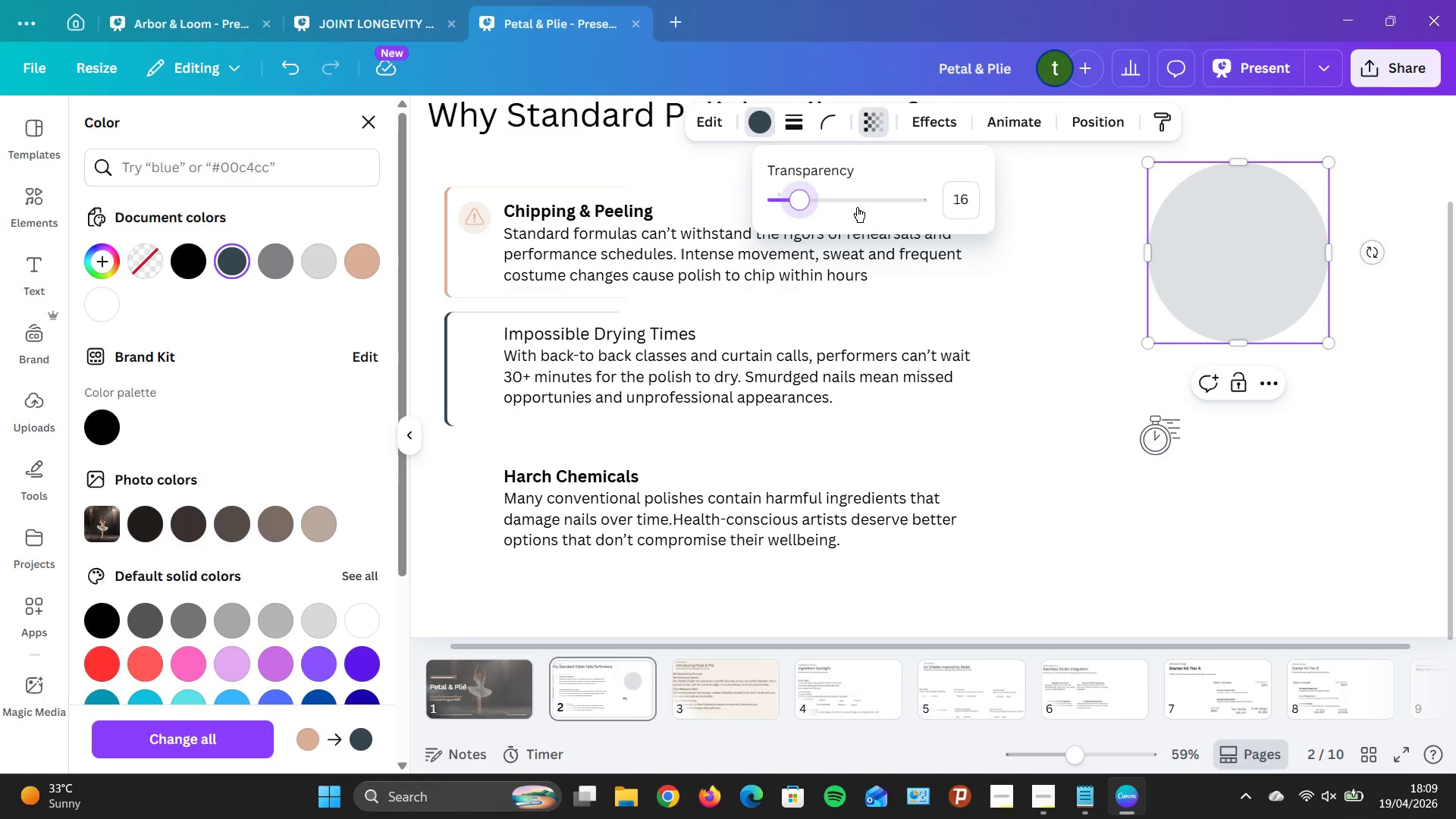 
key(ArrowRight)
 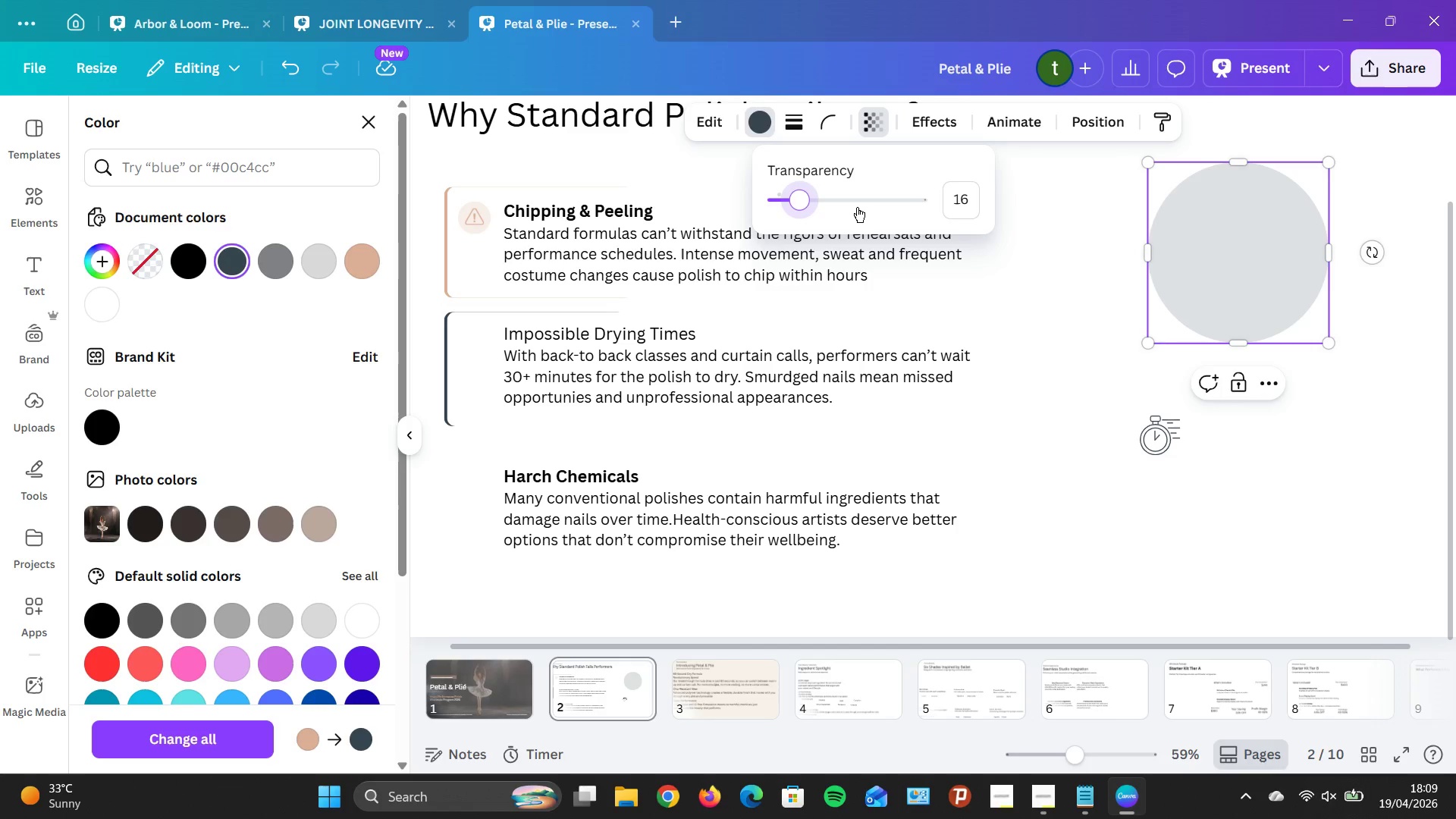 
key(ArrowLeft)
 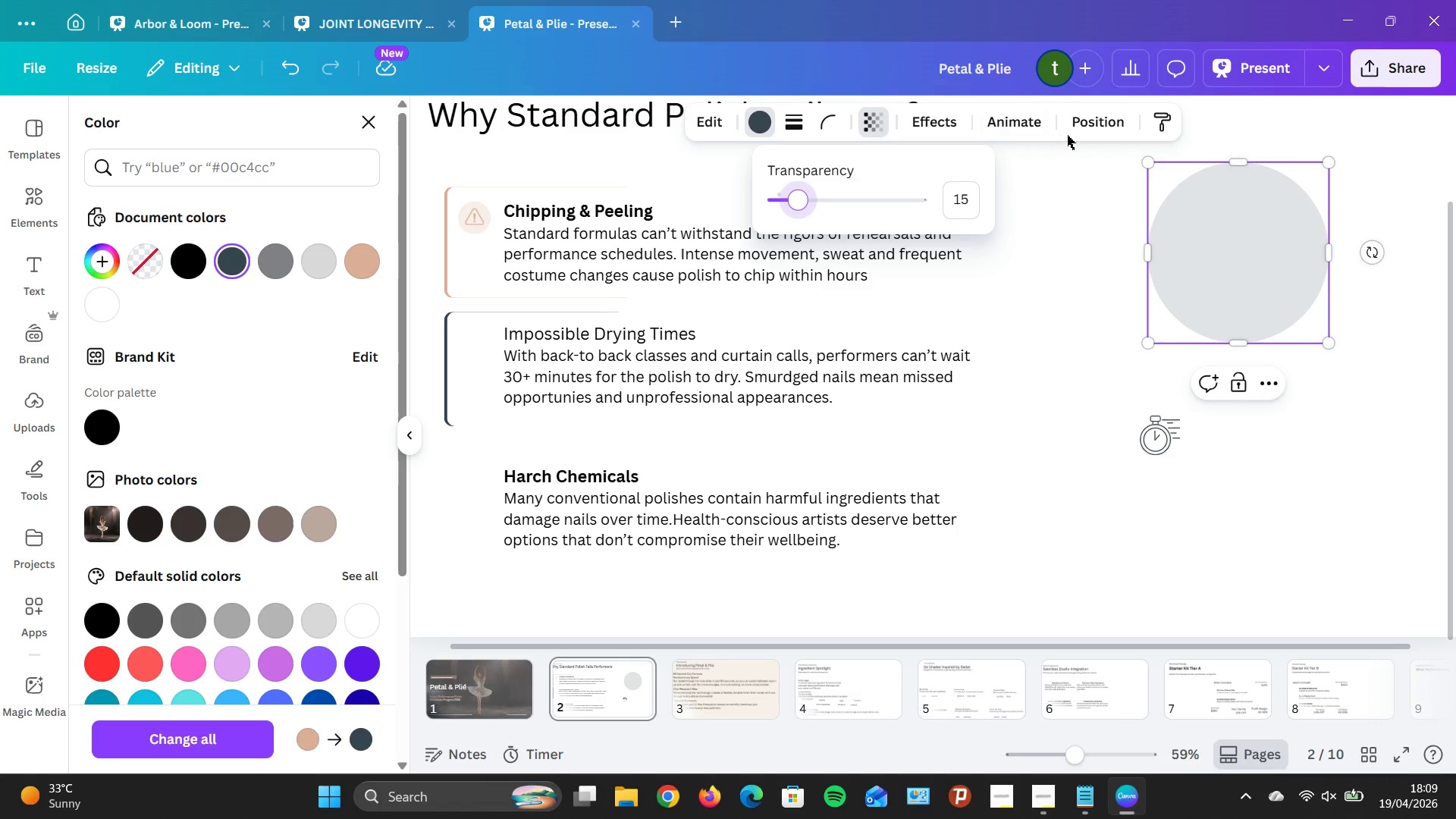 
left_click([1059, 268])
 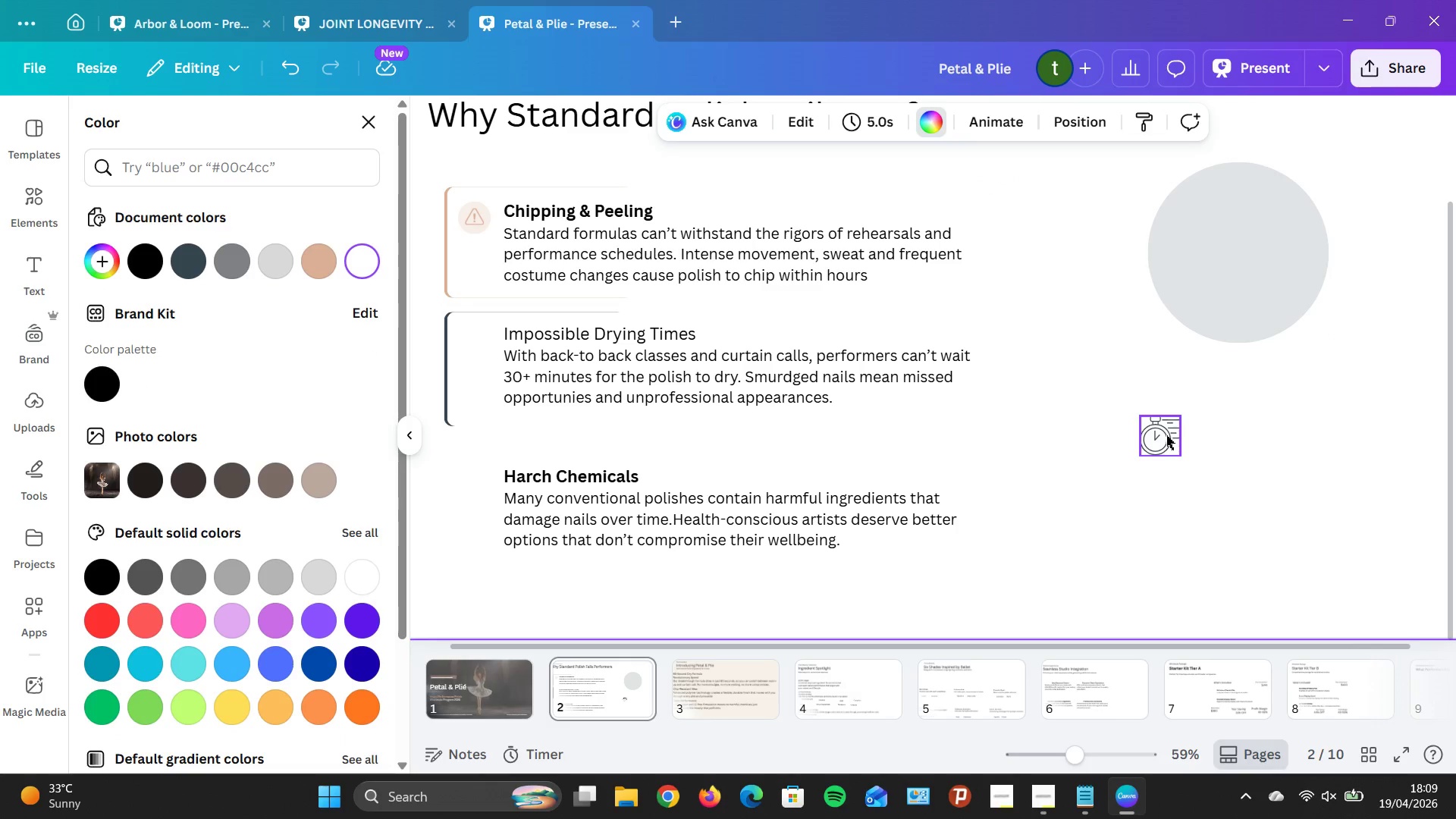 
left_click_drag(start_coordinate=[1166, 435], to_coordinate=[1242, 263])
 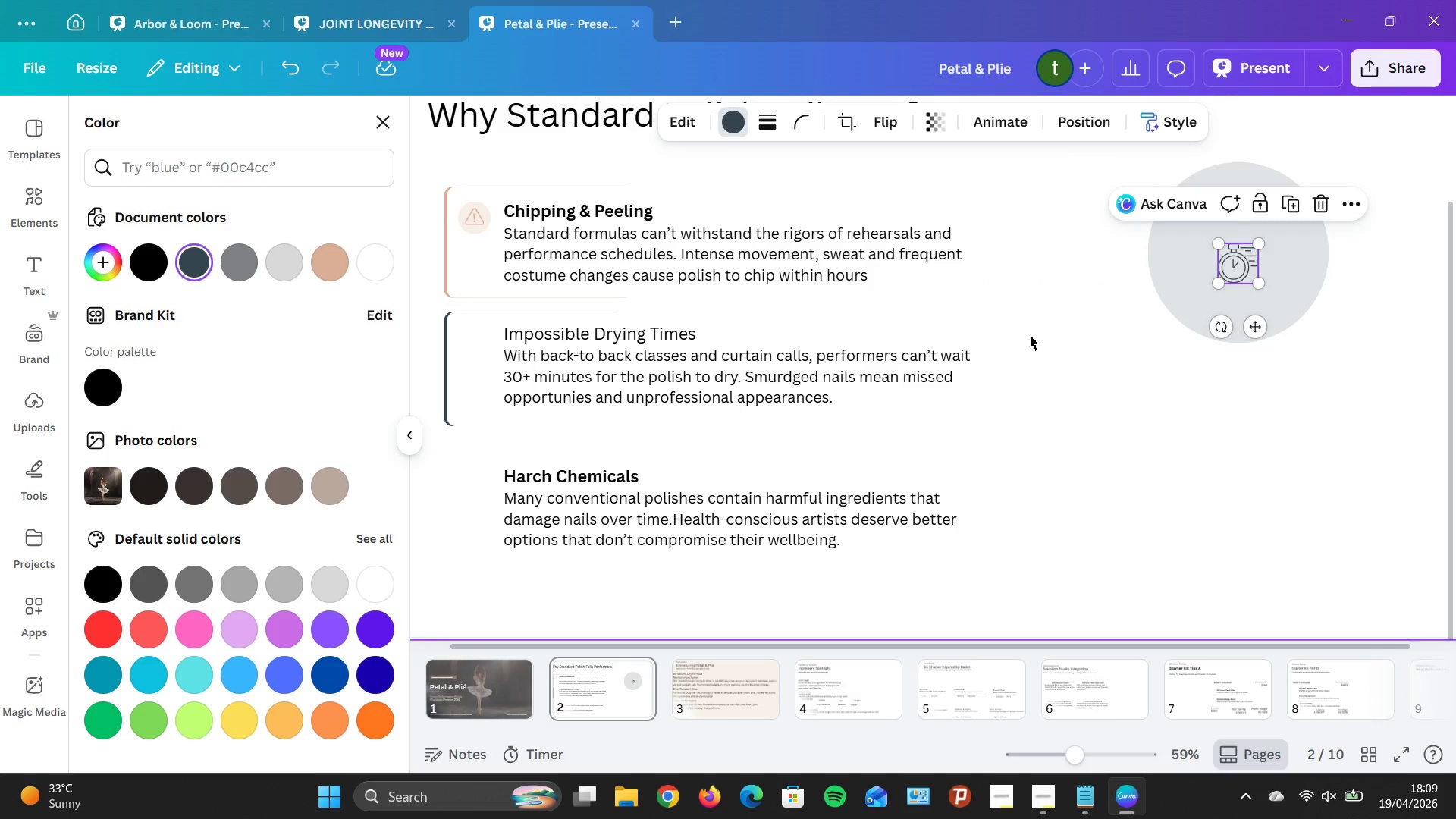 
hold_key(key=ArrowUp, duration=1.05)
 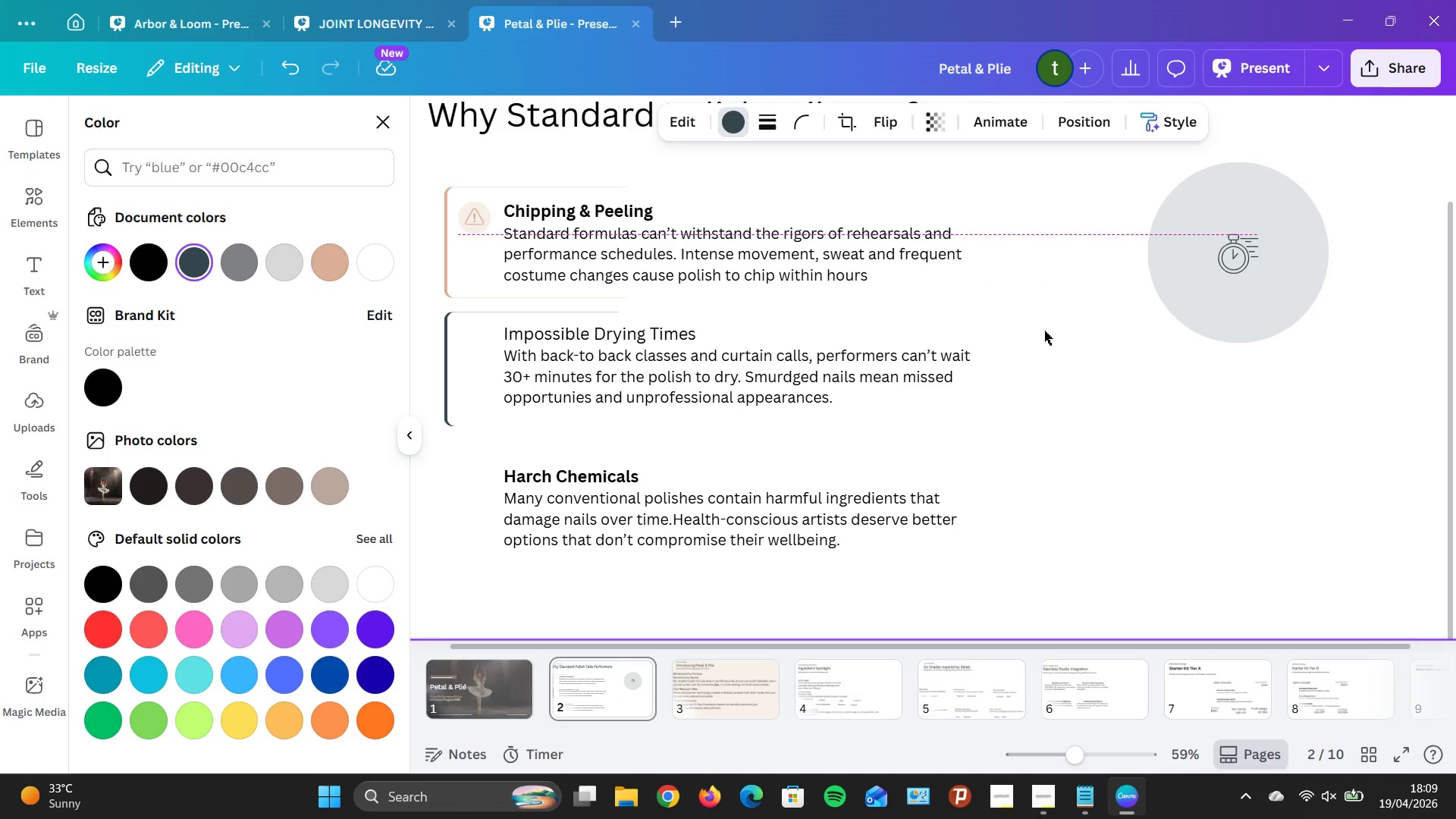 
hold_key(key=ArrowDown, duration=0.83)
 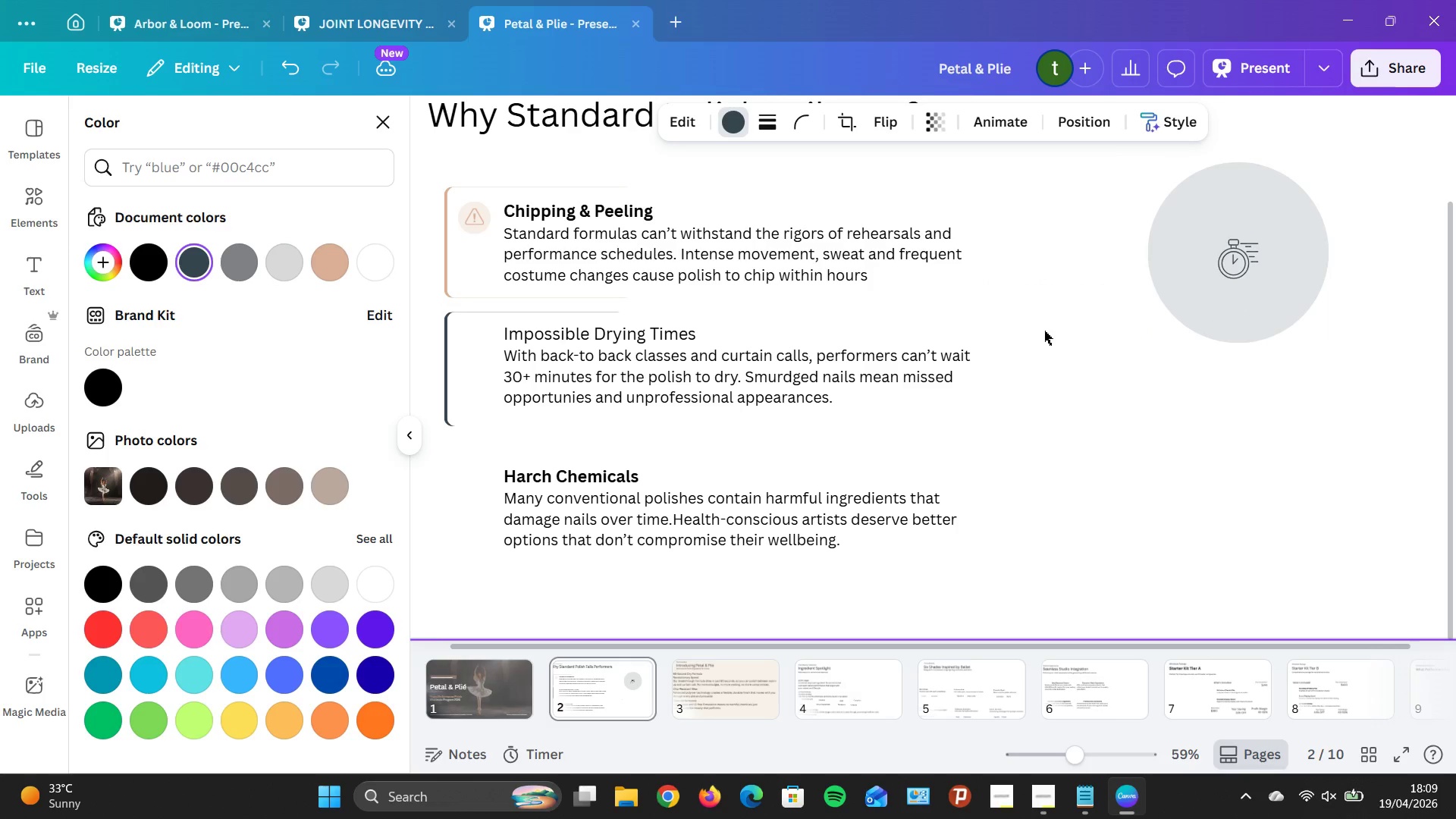 
hold_key(key=ArrowUp, duration=1.12)
 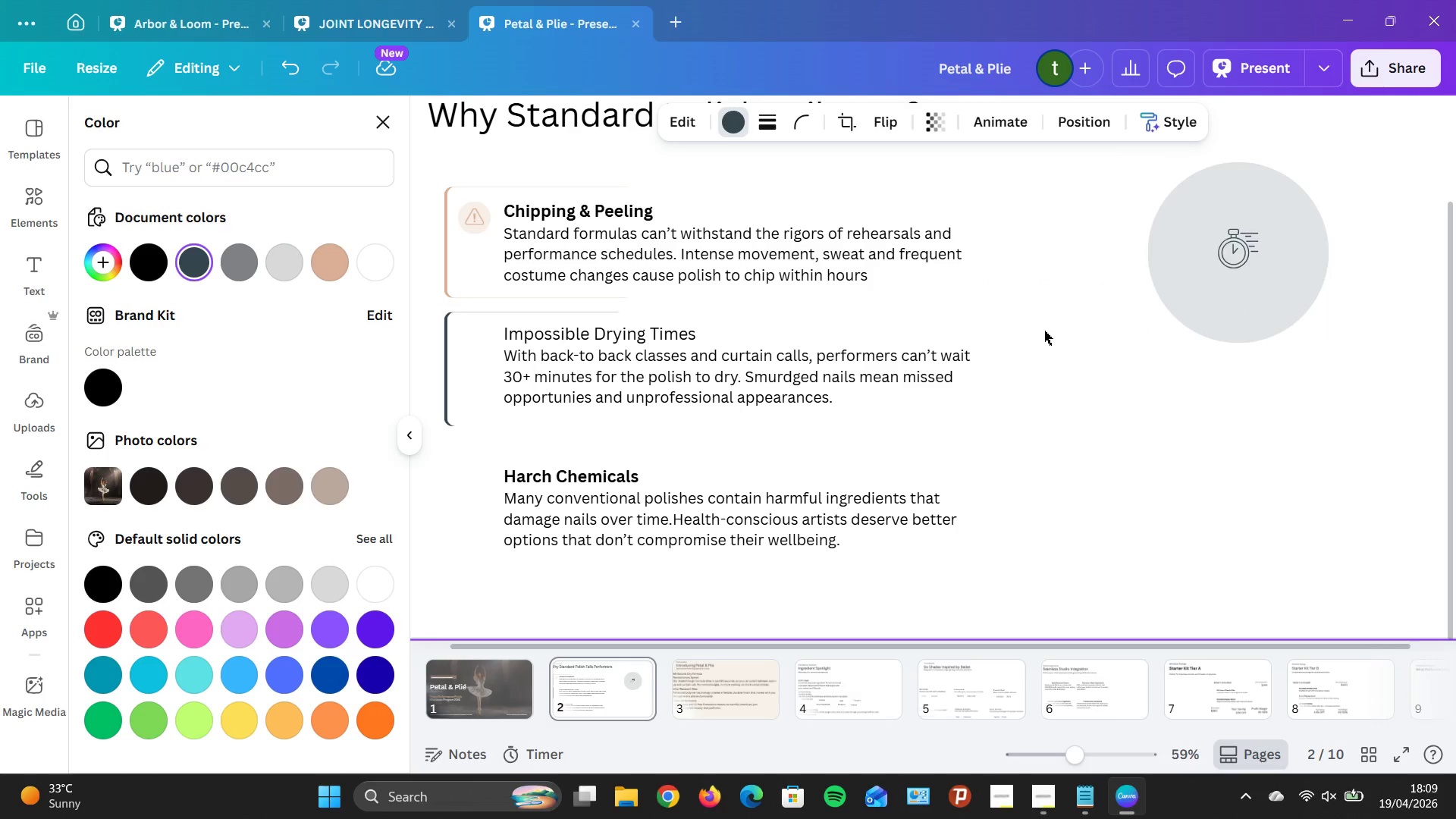 
key(ArrowDown)
 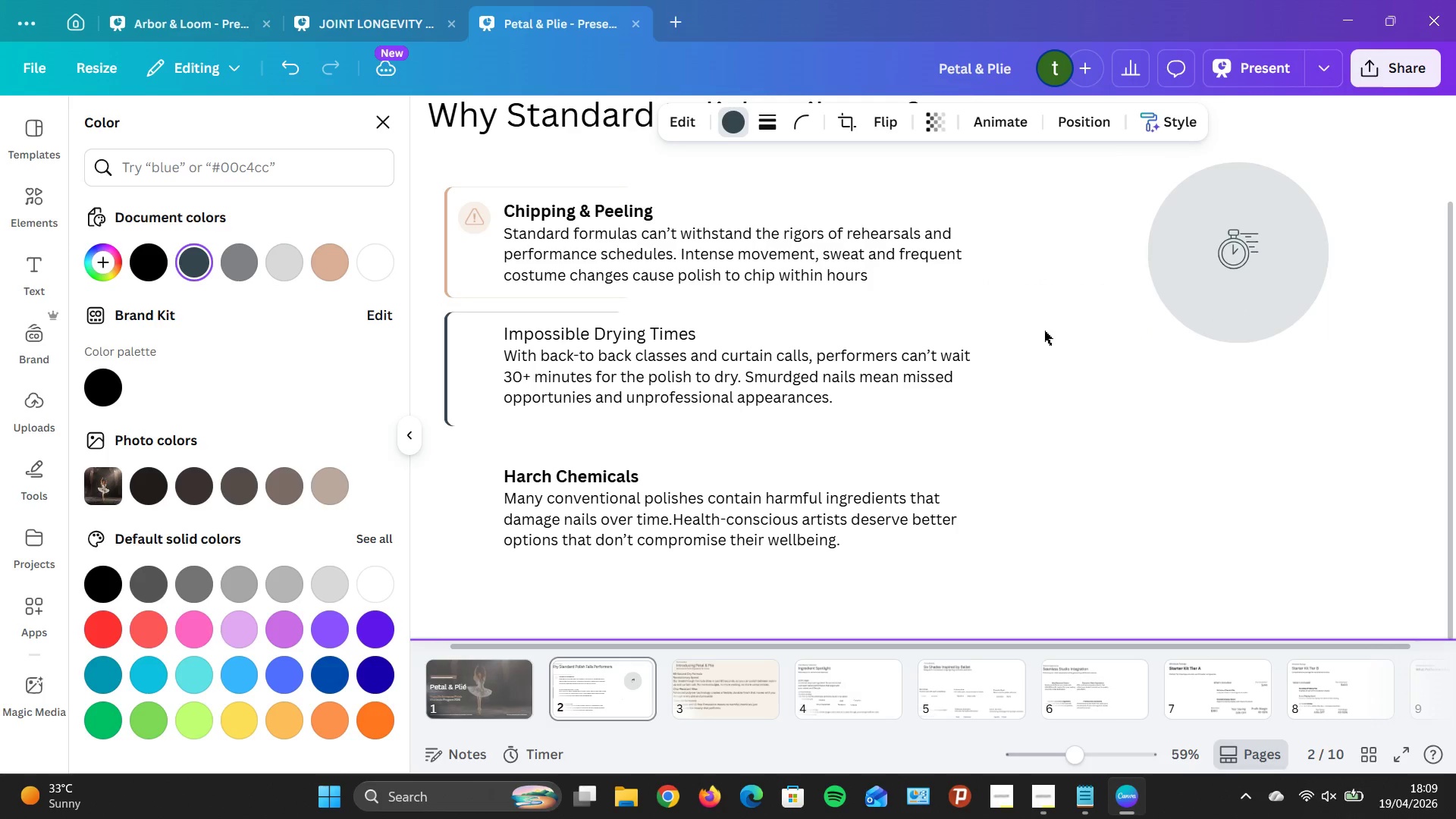 
key(ArrowDown)
 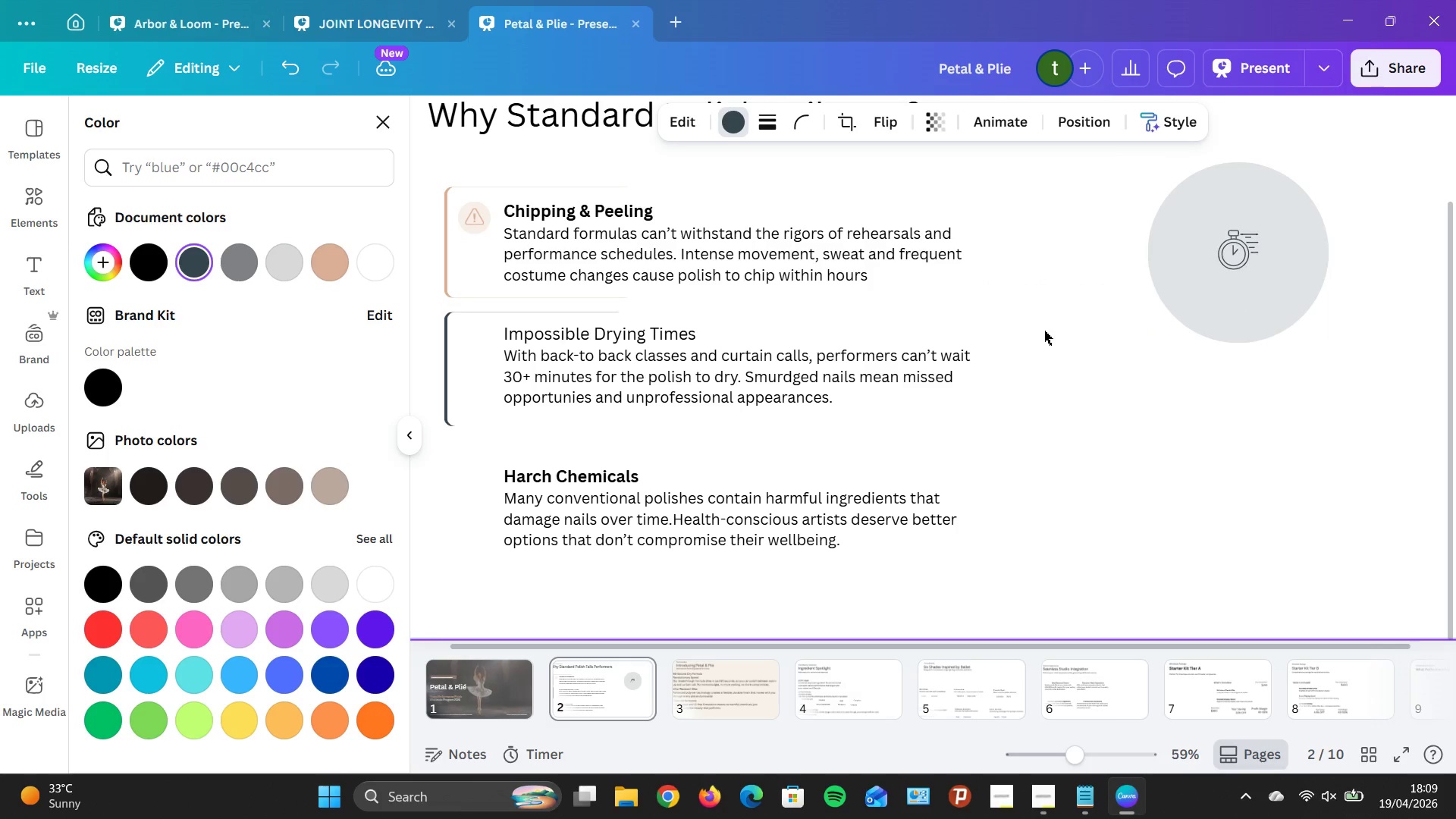 
key(ArrowDown)
 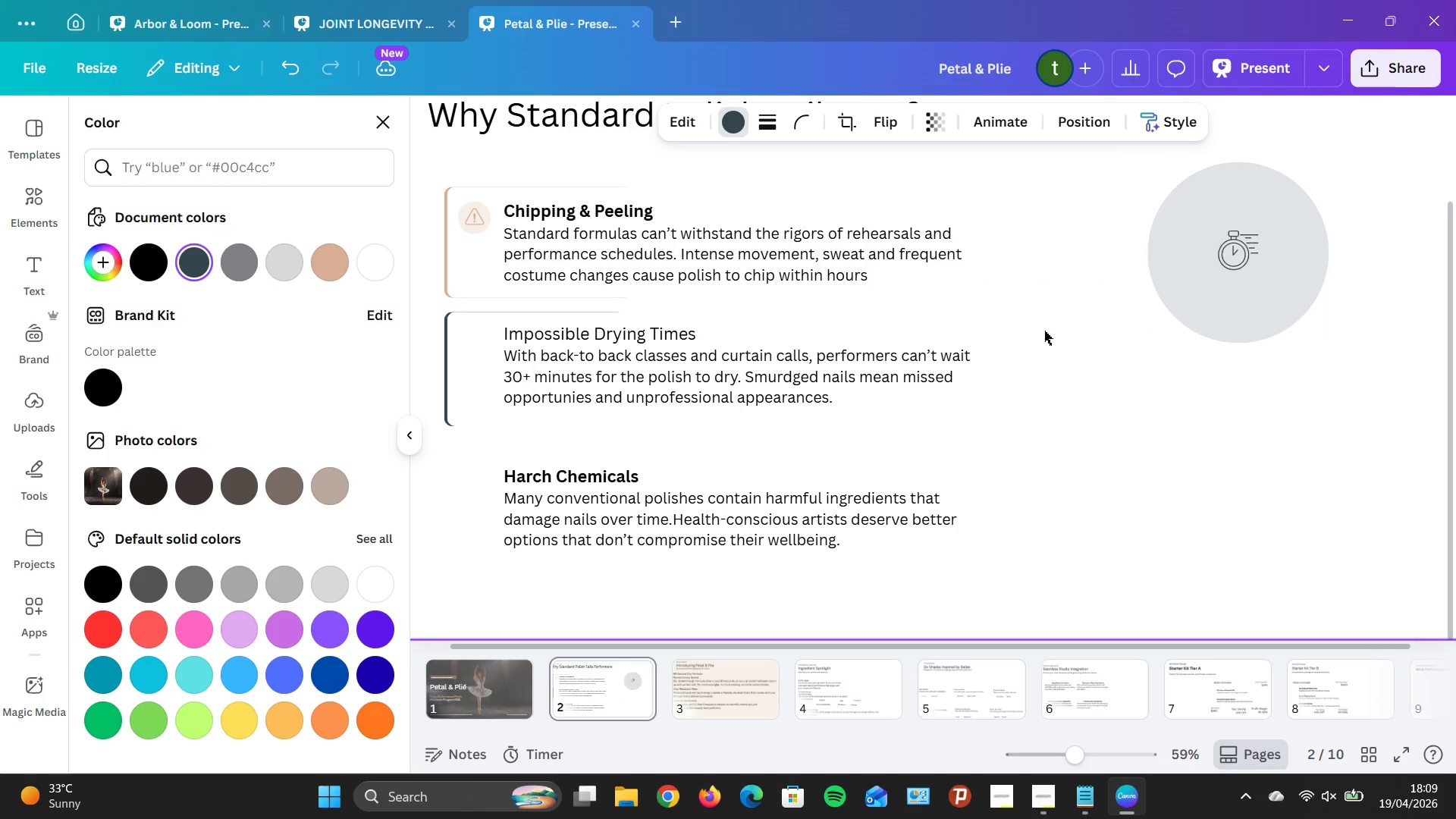 
key(ArrowDown)
 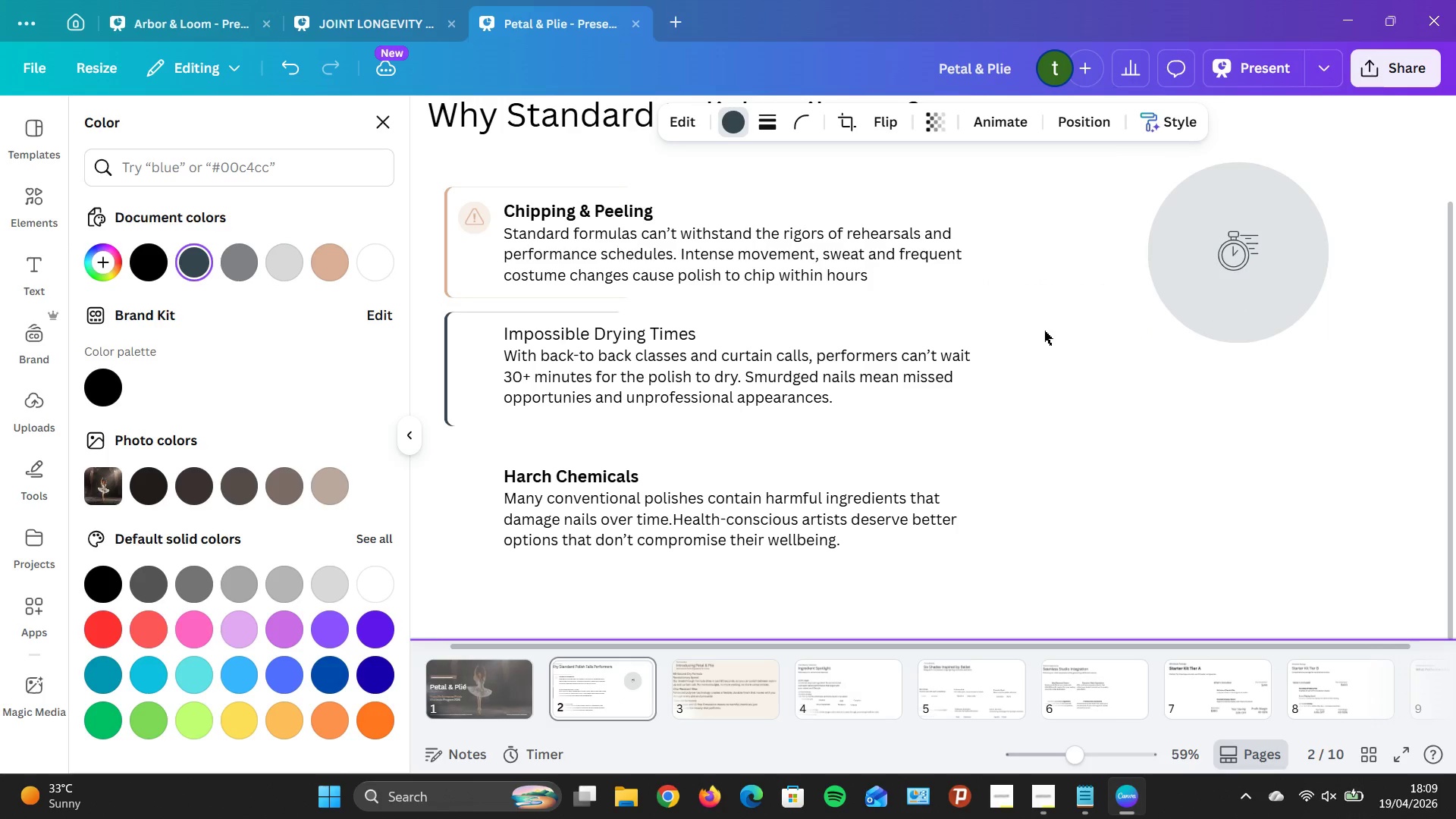 
key(ArrowDown)
 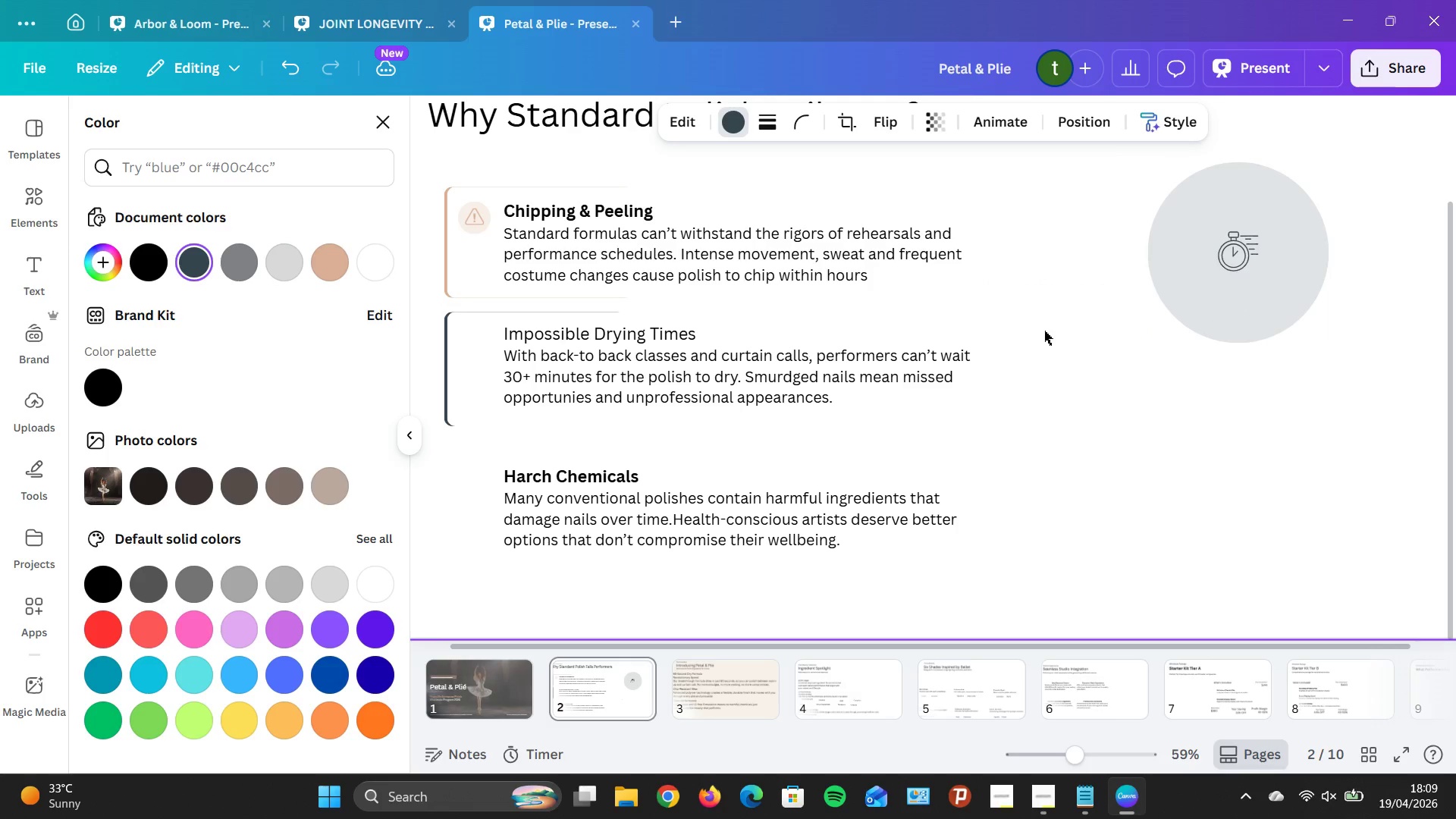 
key(ArrowDown)
 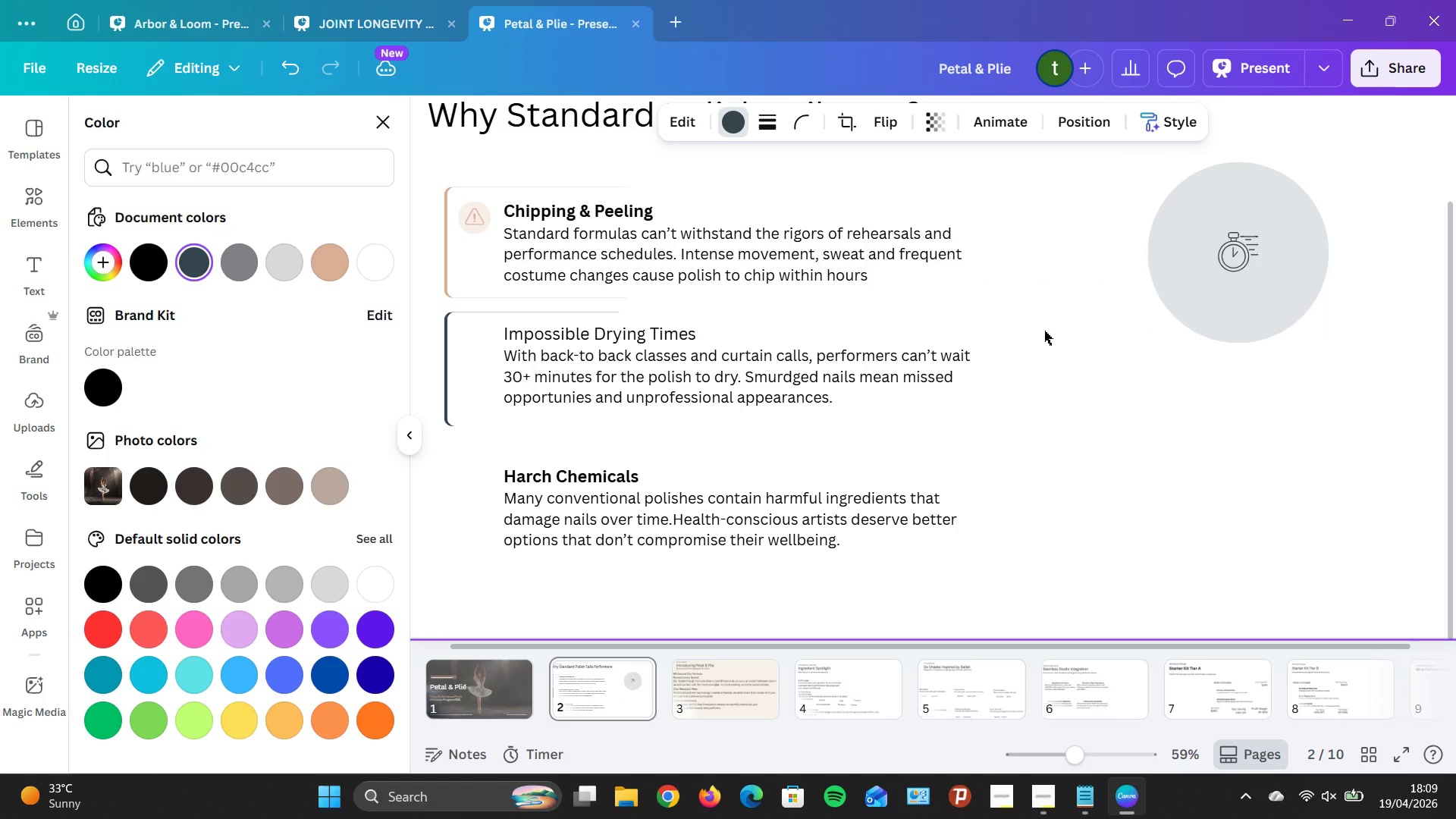 
key(ArrowDown)
 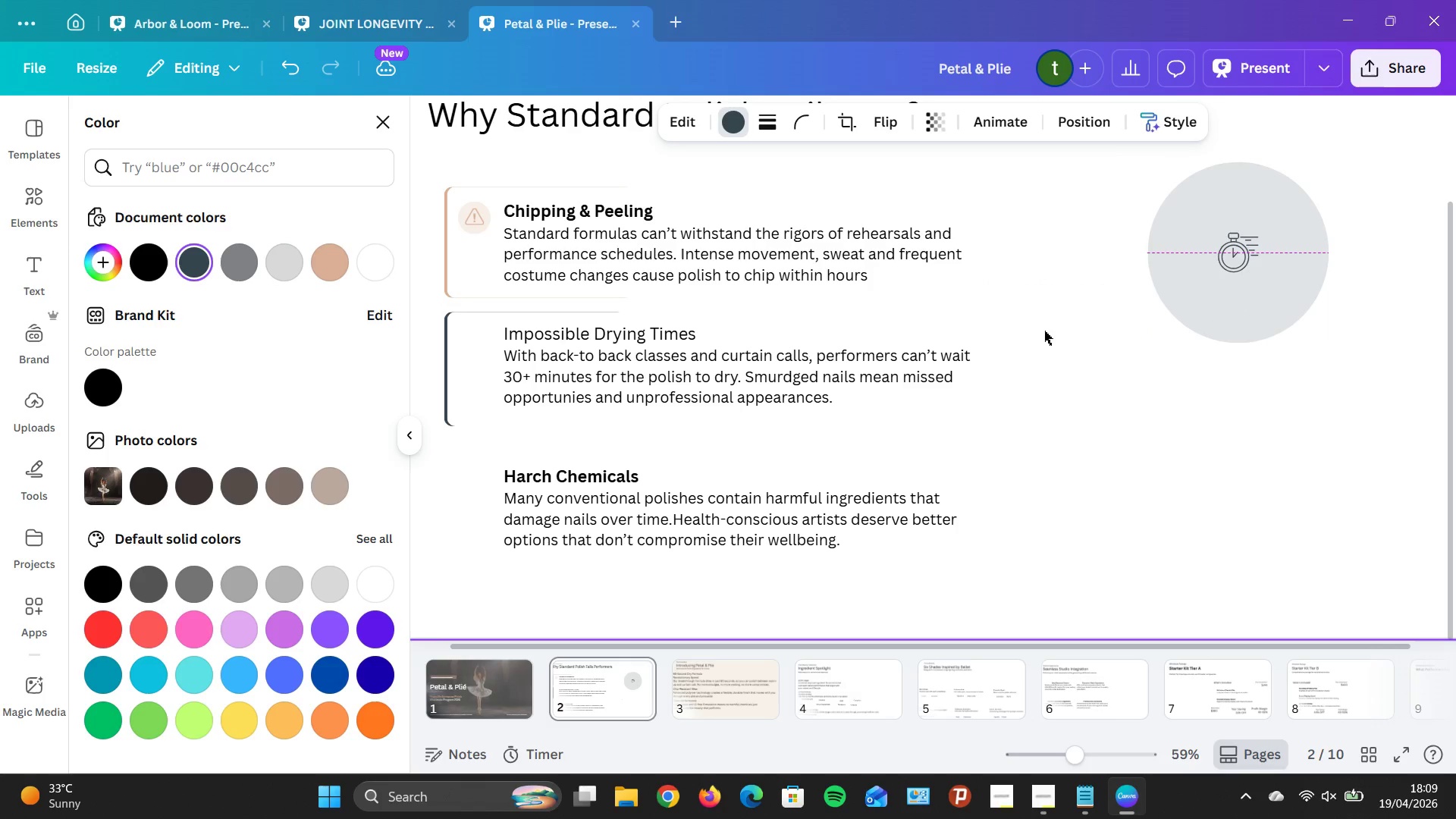 
hold_key(key=ArrowDown, duration=0.33)
 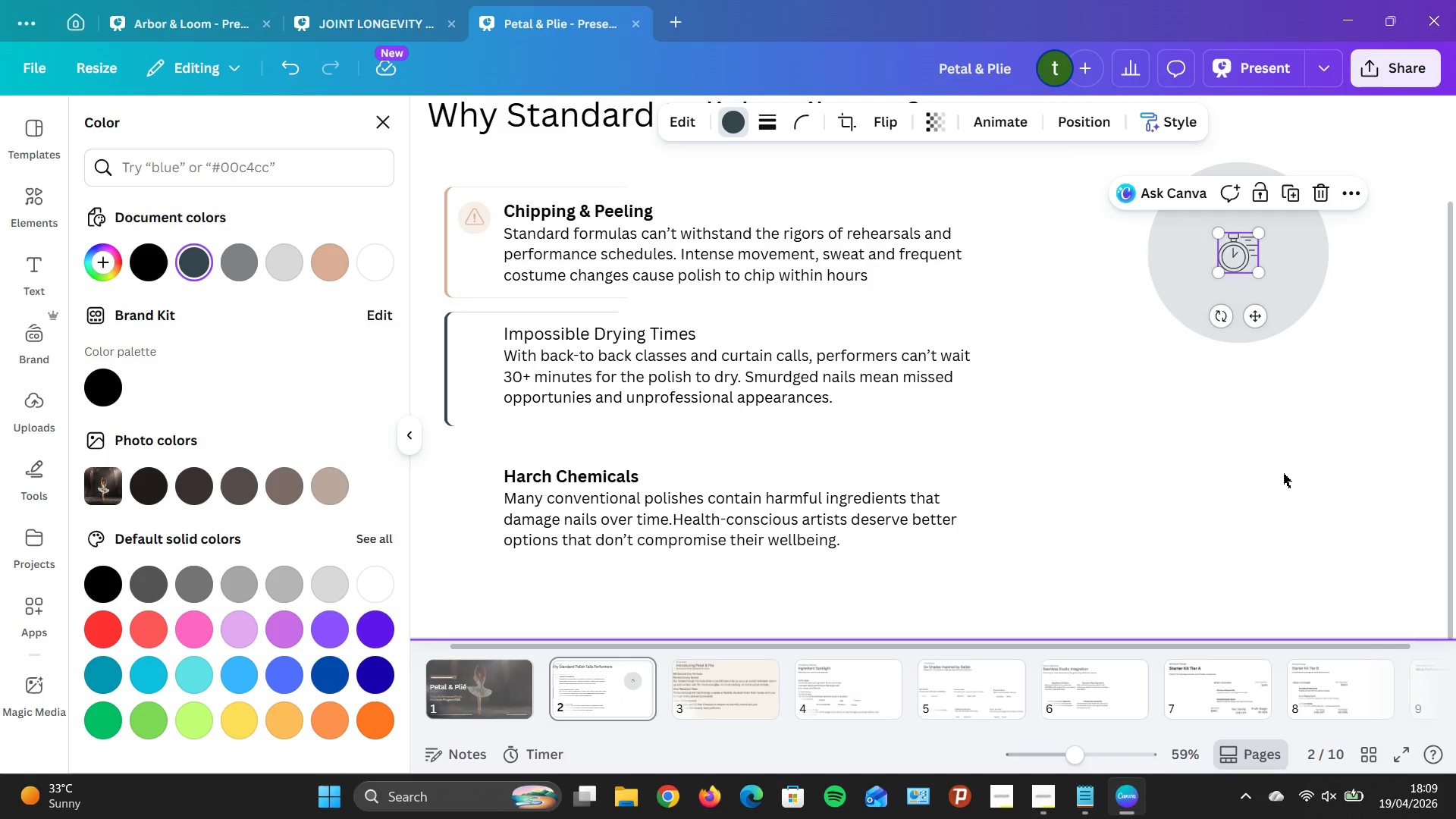 
left_click([1396, 538])
 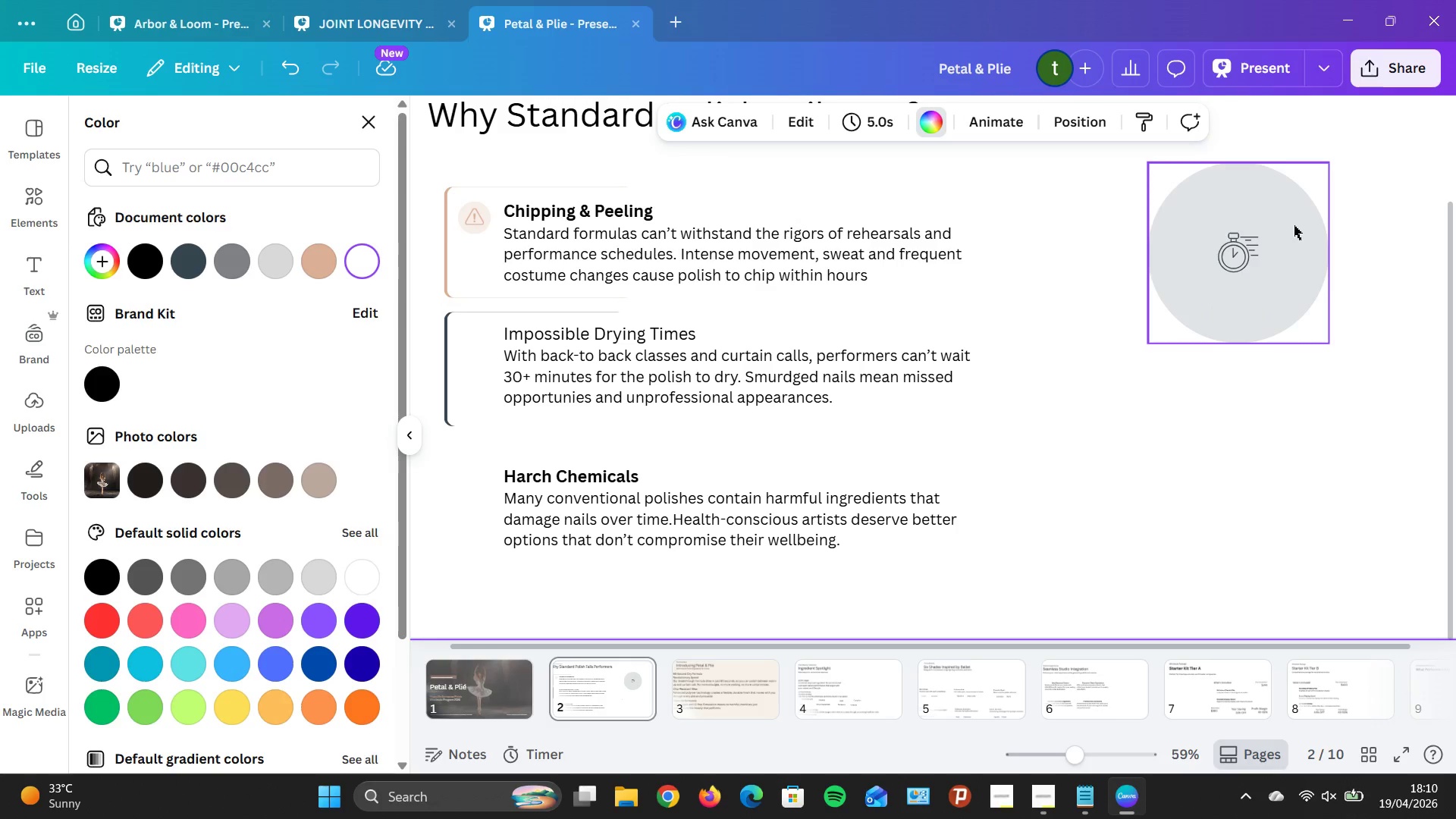 
left_click([1291, 227])
 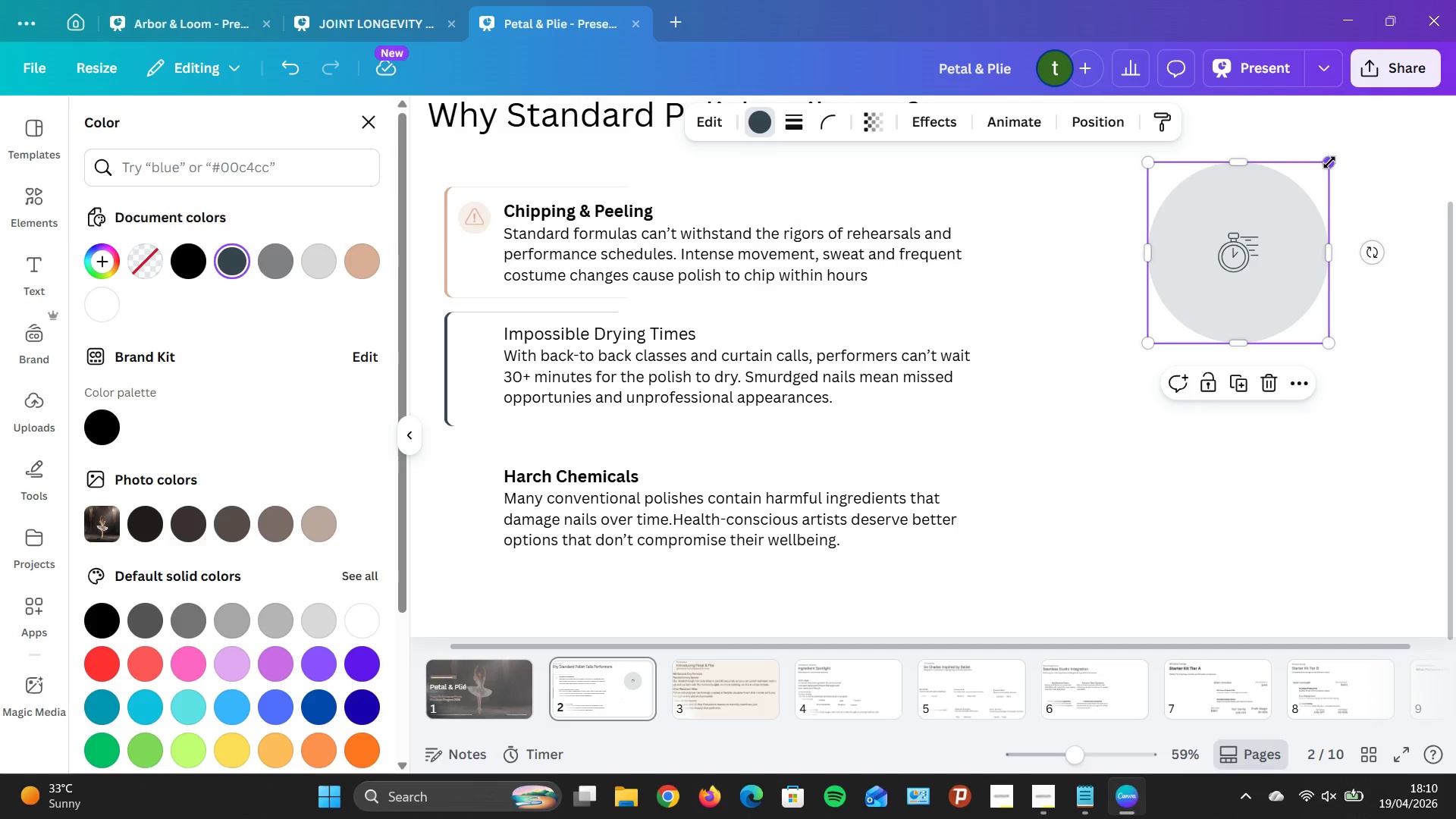 
left_click_drag(start_coordinate=[1329, 165], to_coordinate=[1181, 285])
 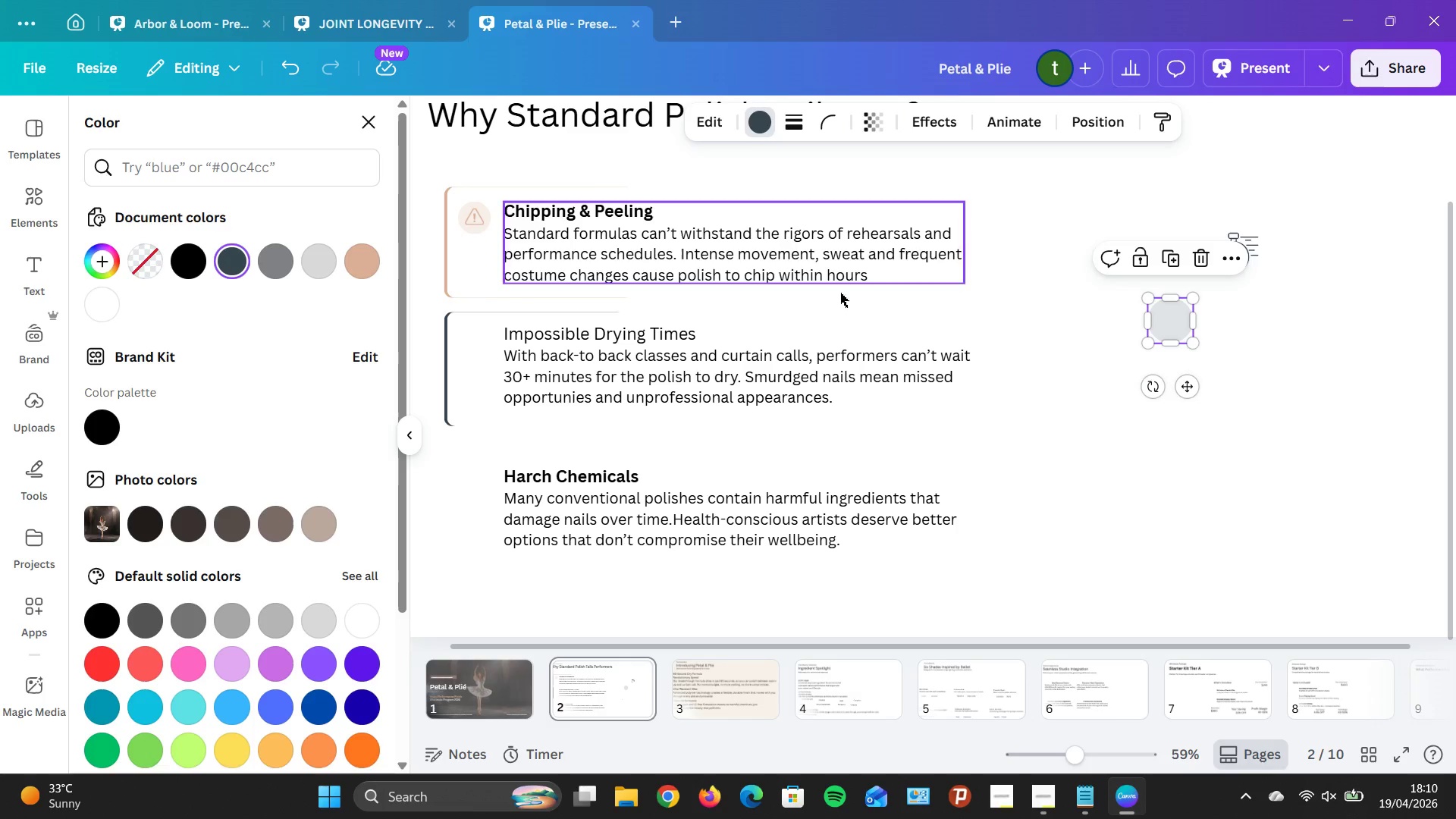 
left_click([1294, 272])
 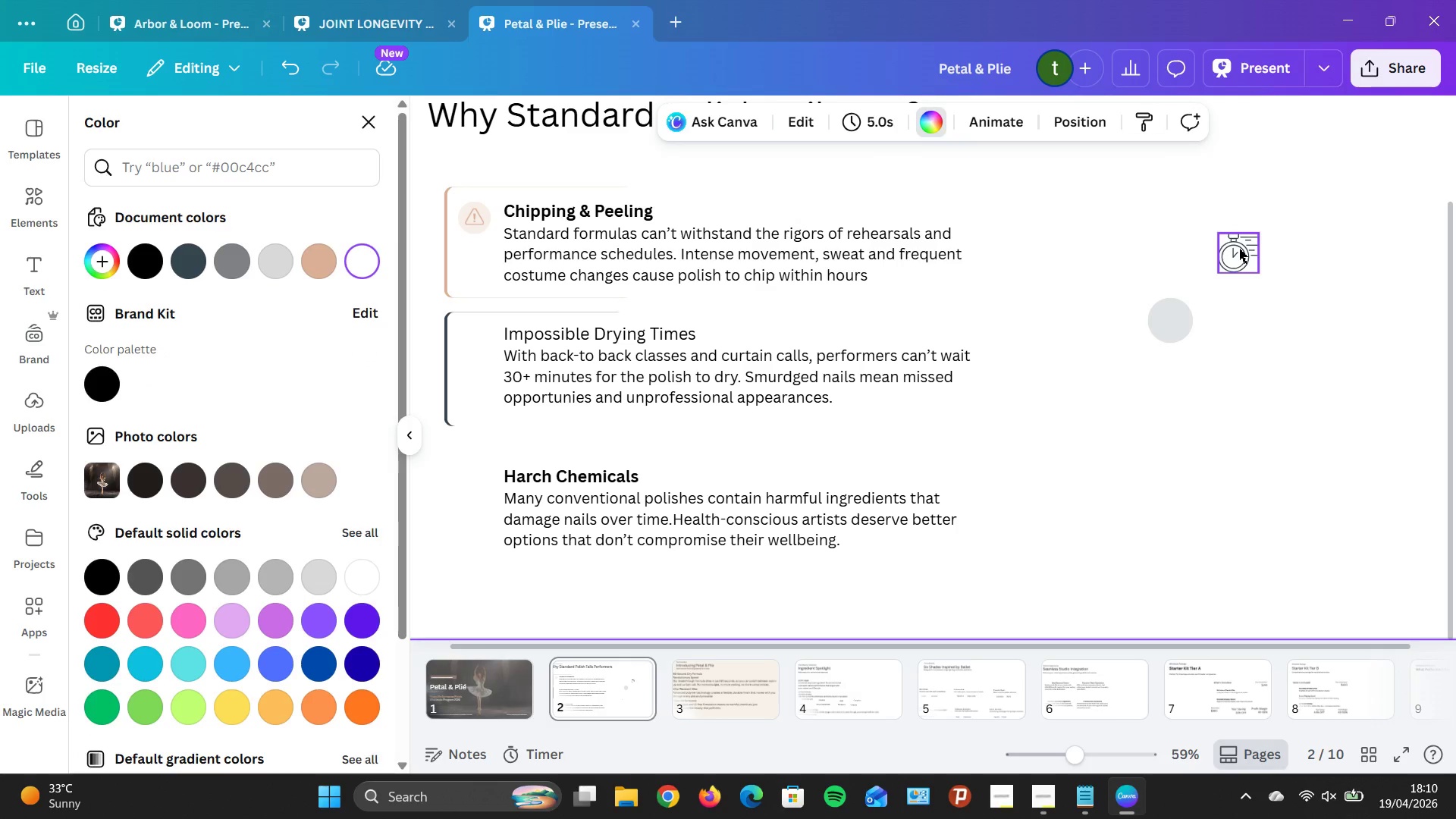 
left_click([1239, 249])
 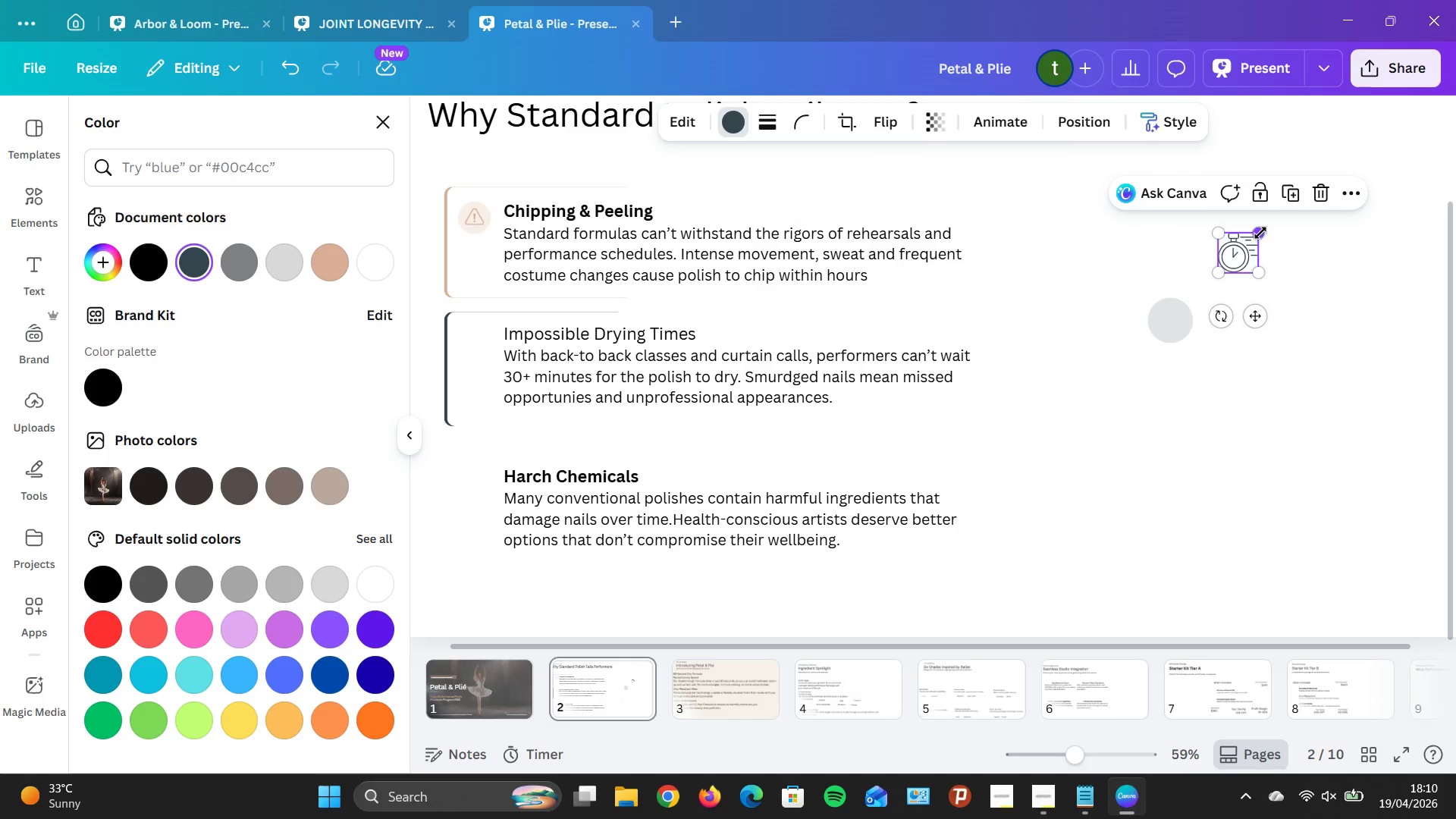 
left_click_drag(start_coordinate=[1260, 233], to_coordinate=[1240, 254])
 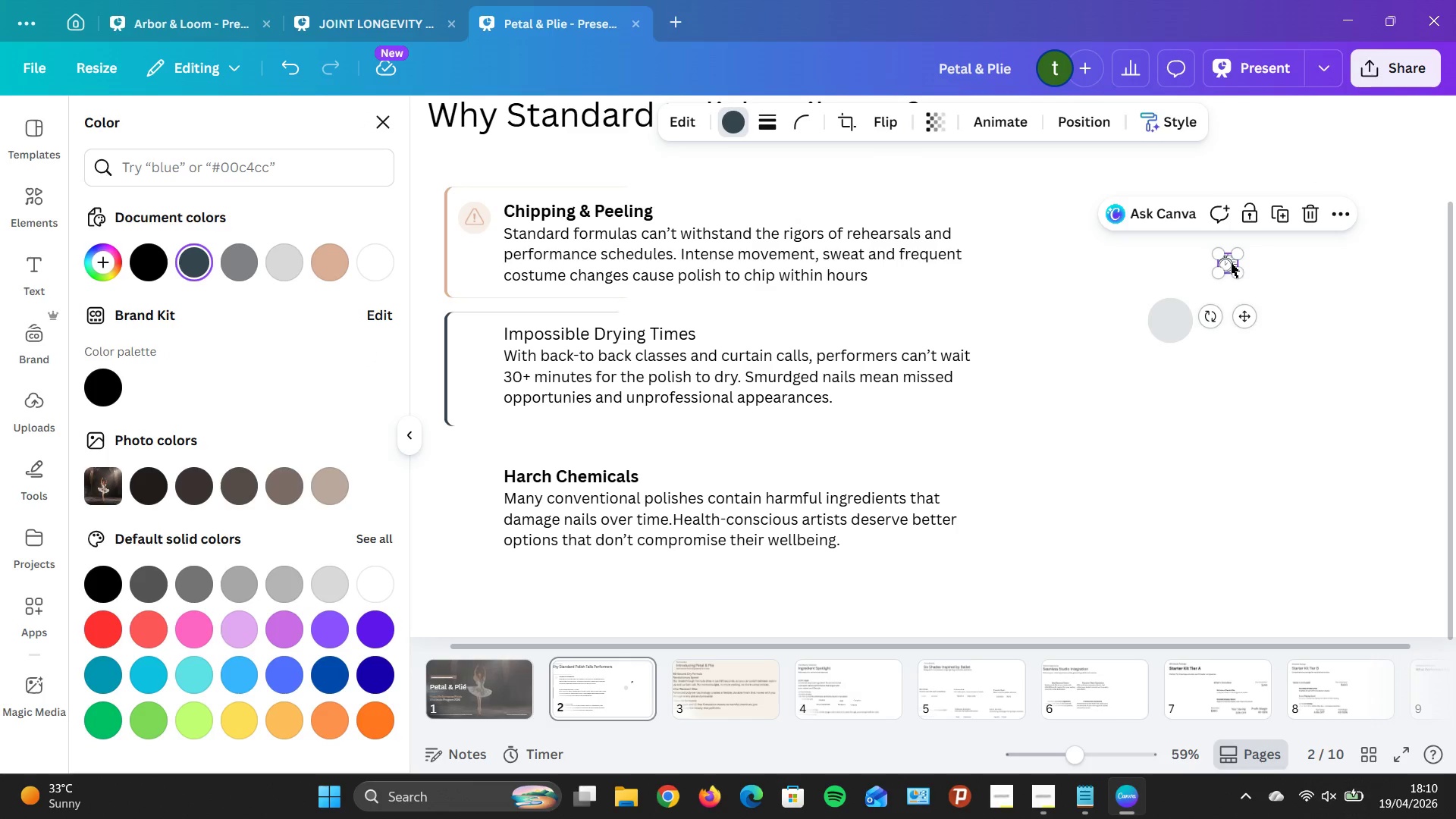 
left_click_drag(start_coordinate=[1231, 262], to_coordinate=[1172, 320])
 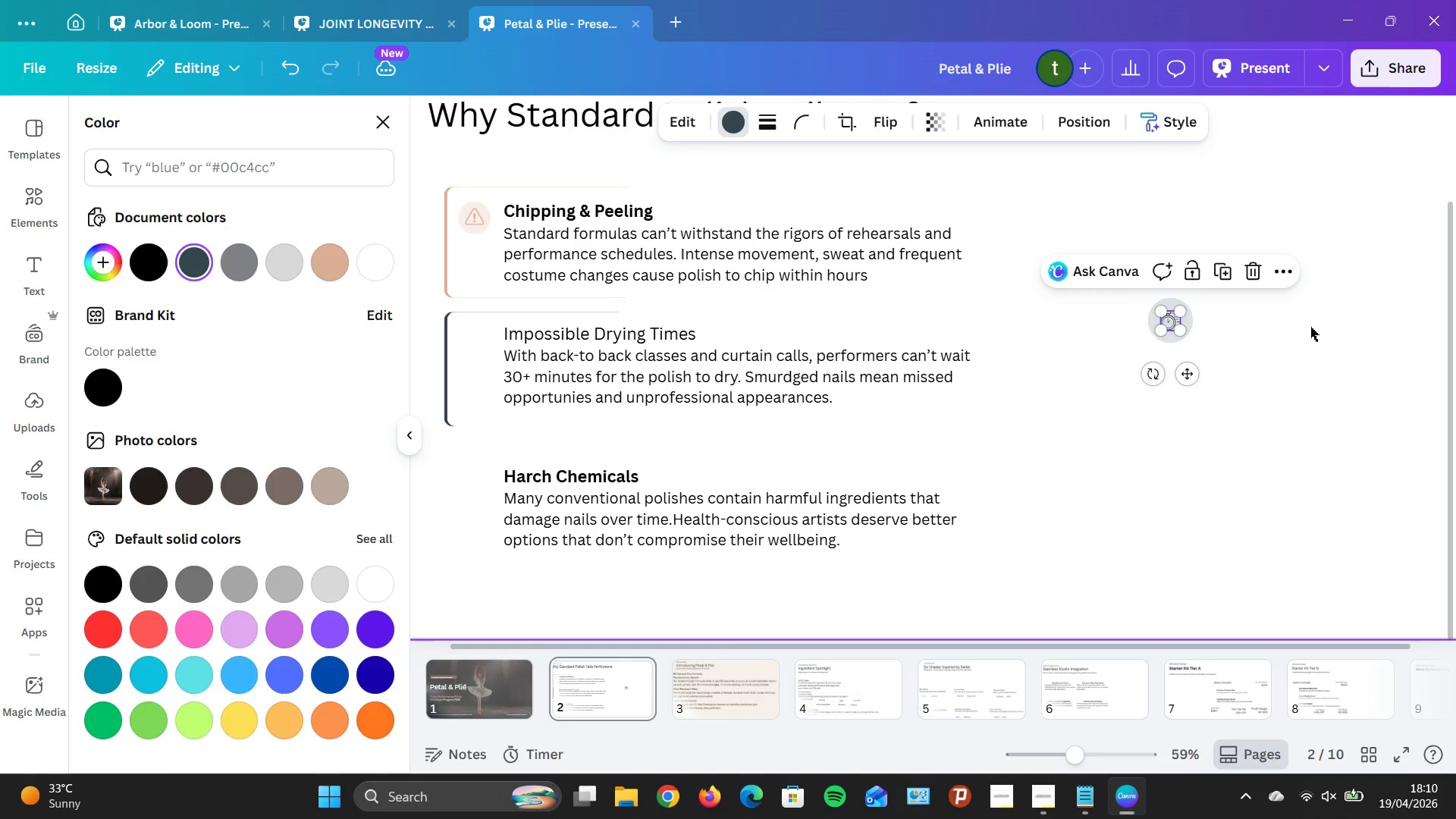 
left_click([1310, 327])
 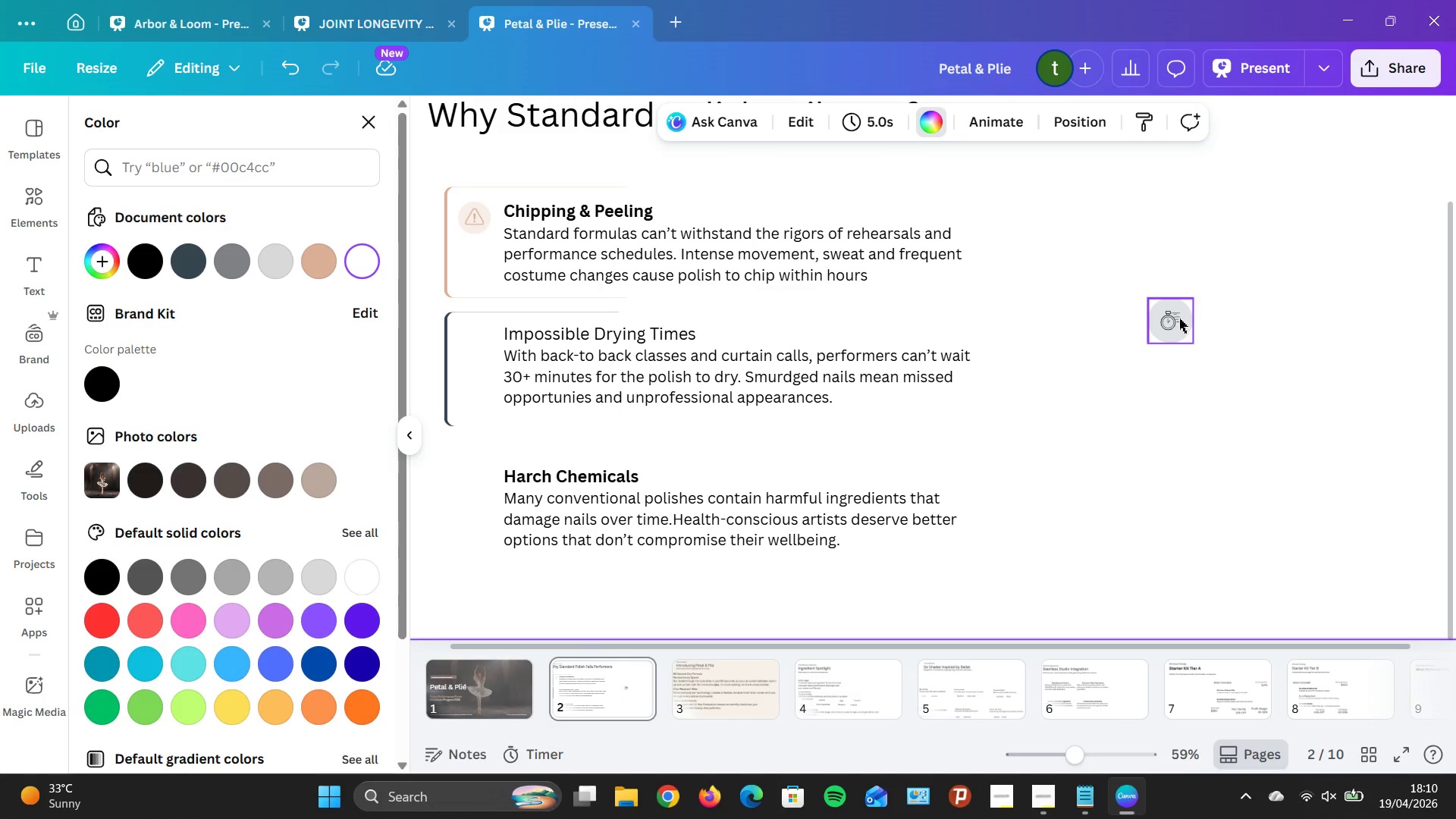 
left_click([1185, 318])
 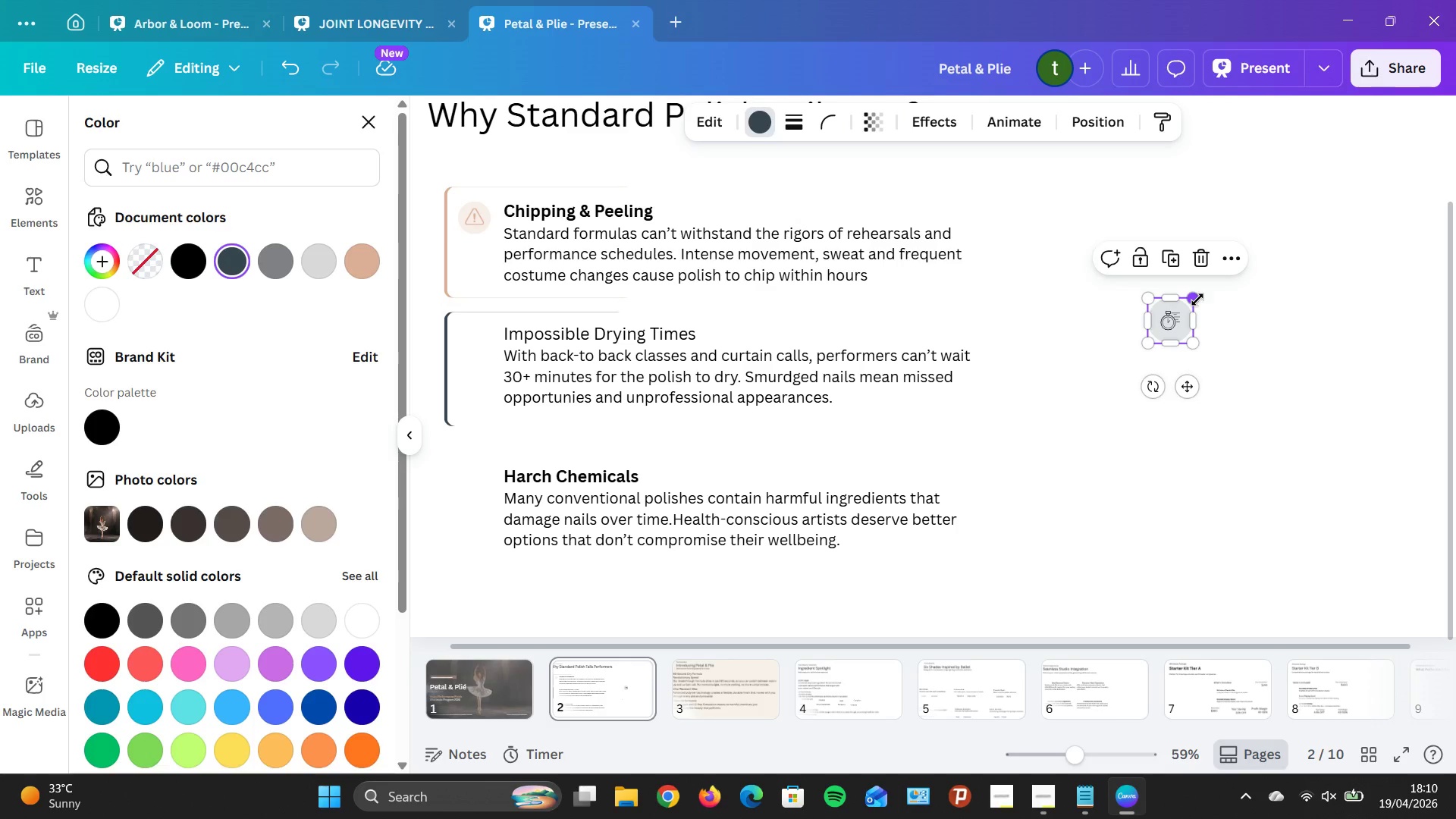 
left_click_drag(start_coordinate=[1197, 300], to_coordinate=[1187, 310])
 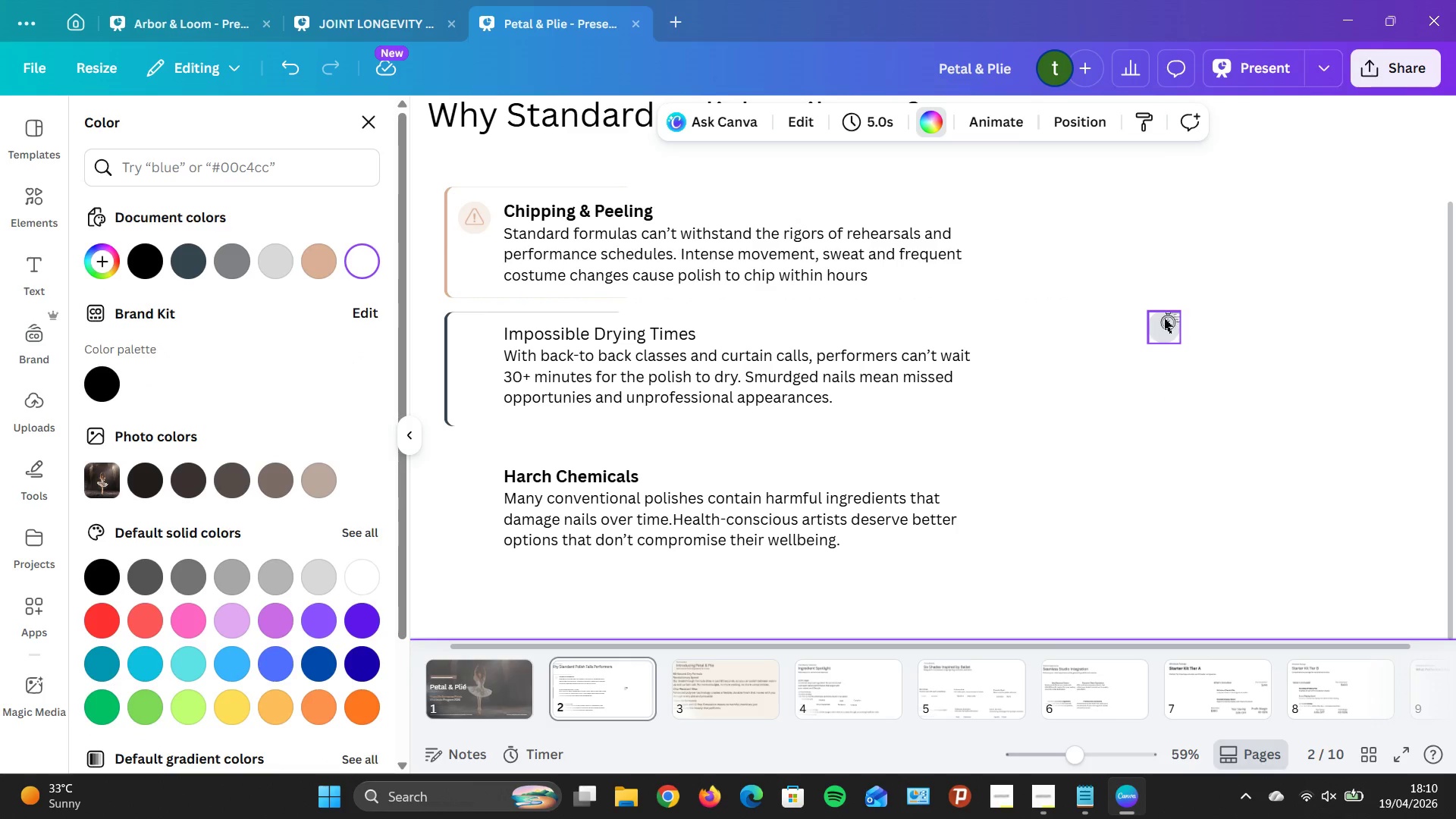 
left_click_drag(start_coordinate=[1163, 318], to_coordinate=[1168, 315])
 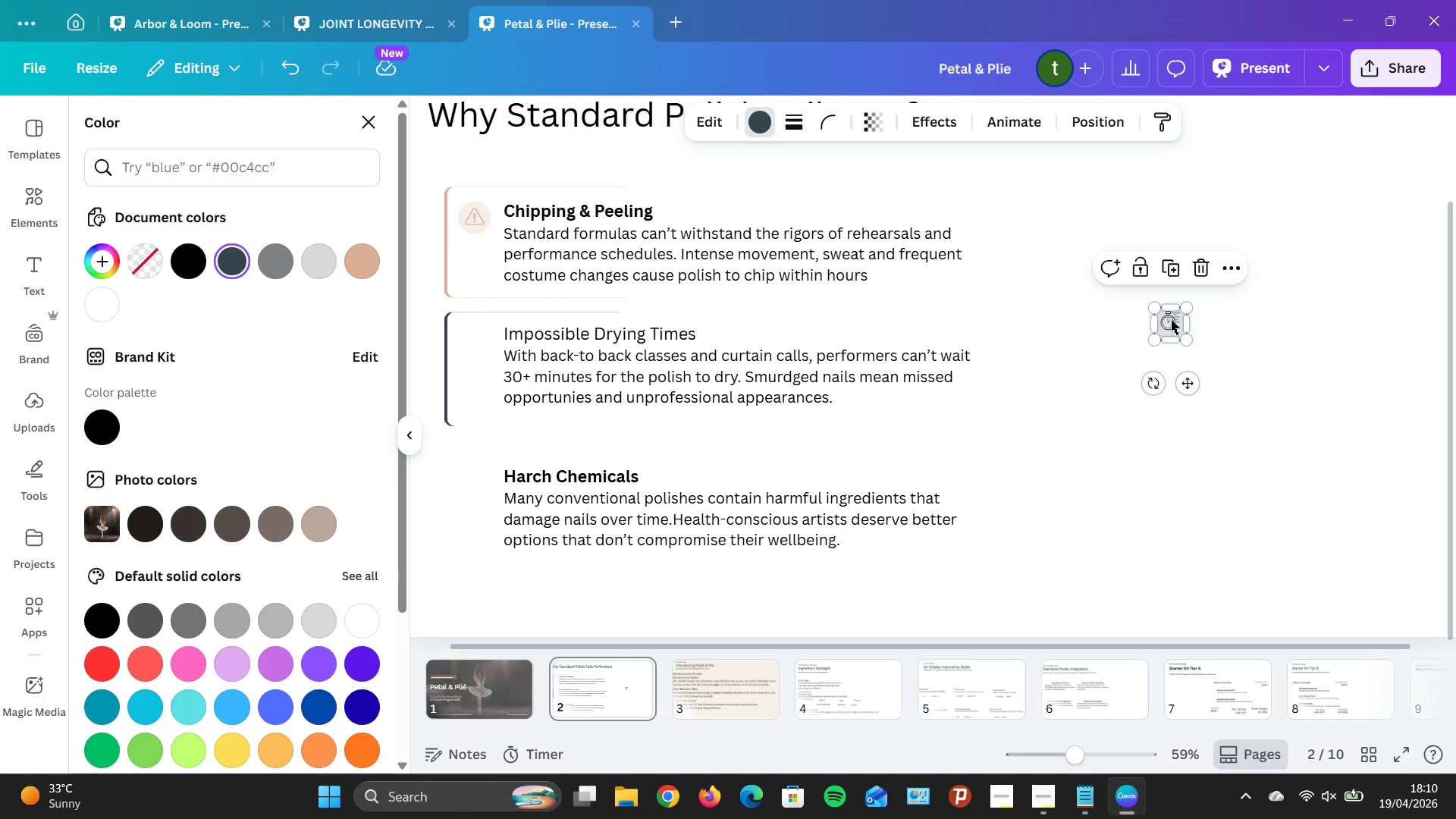 
double_click([1169, 319])
 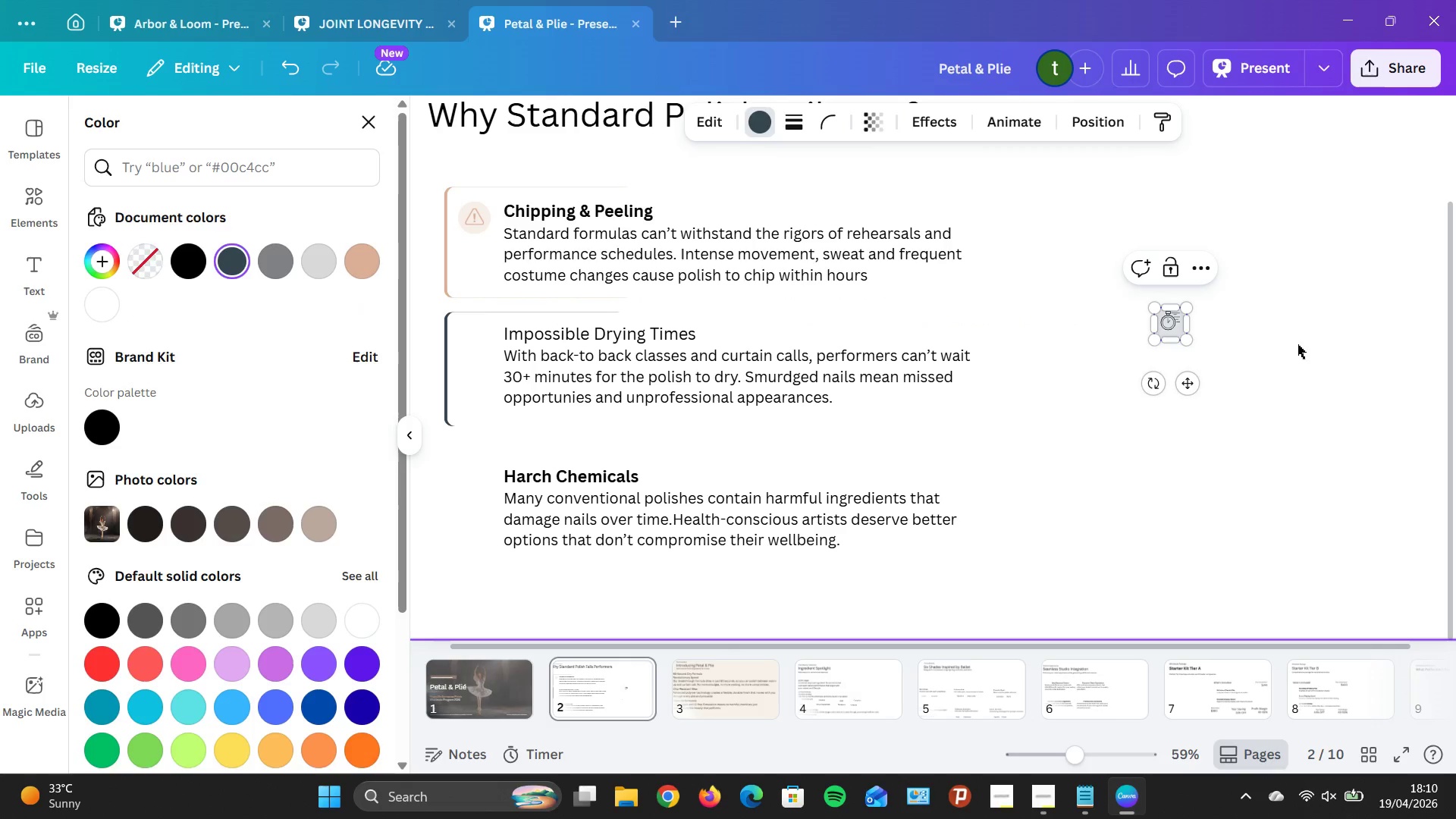 
left_click([1297, 344])
 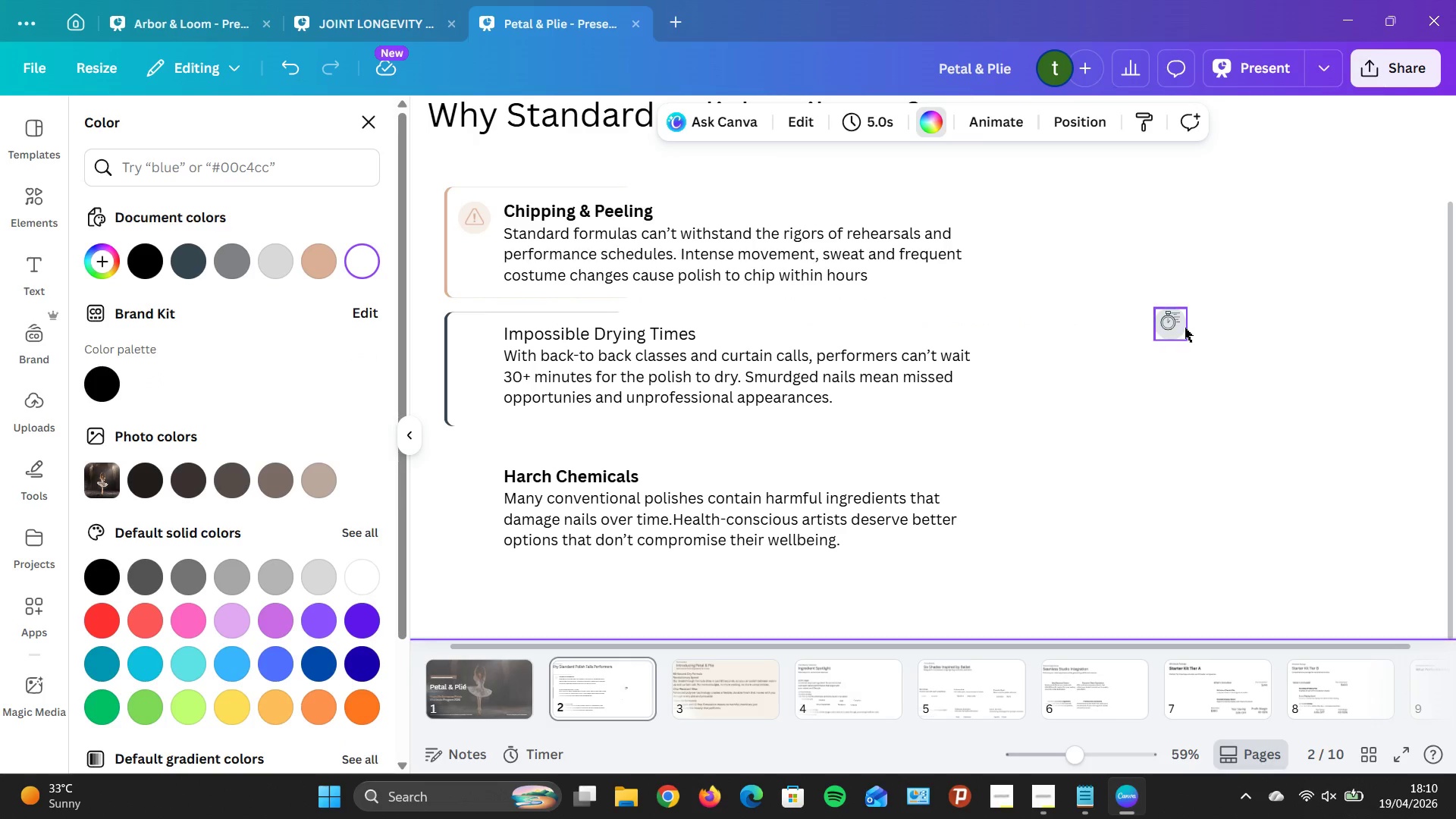 
left_click_drag(start_coordinate=[1185, 328], to_coordinate=[1213, 375])
 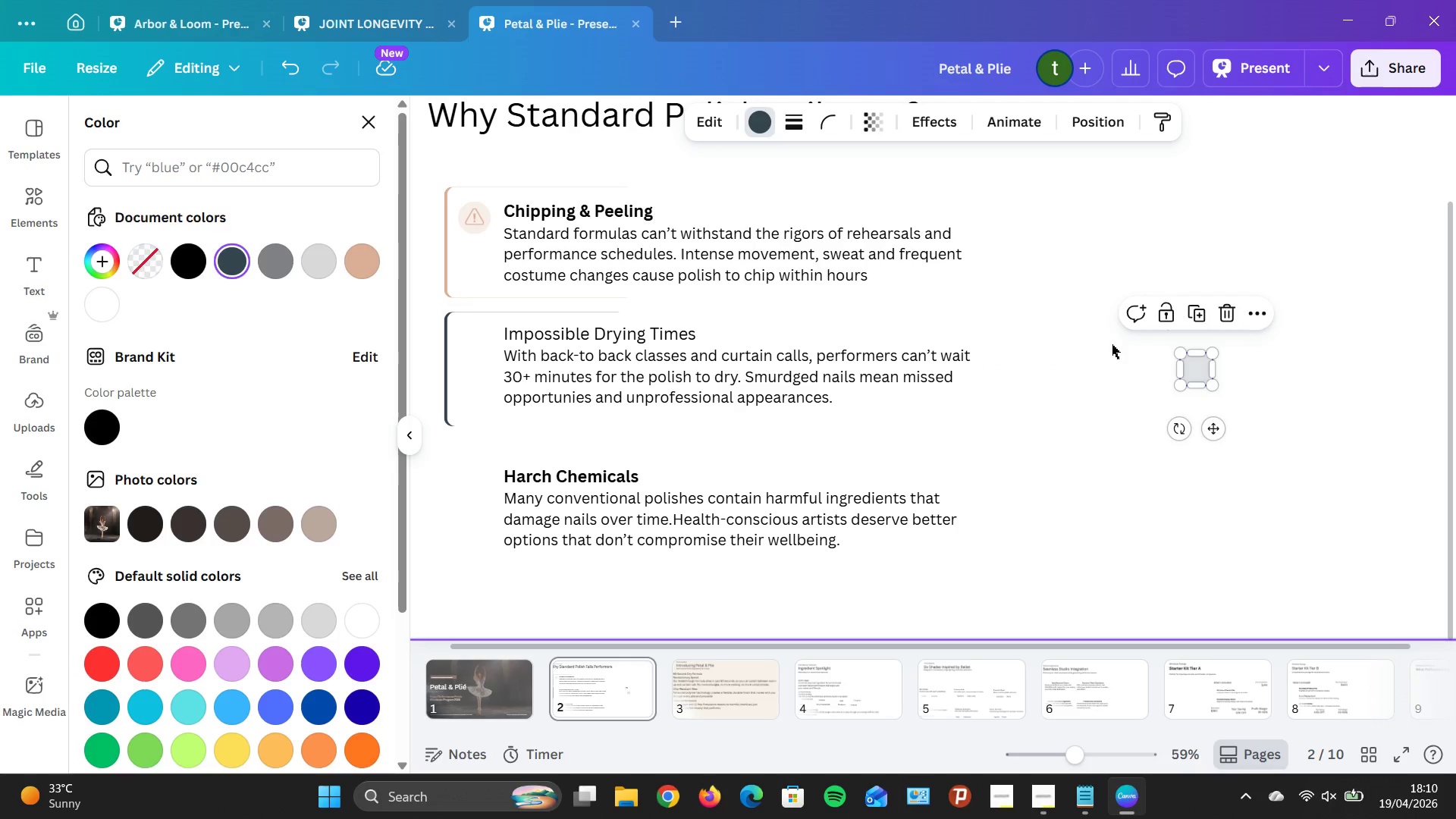 
left_click([1112, 344])
 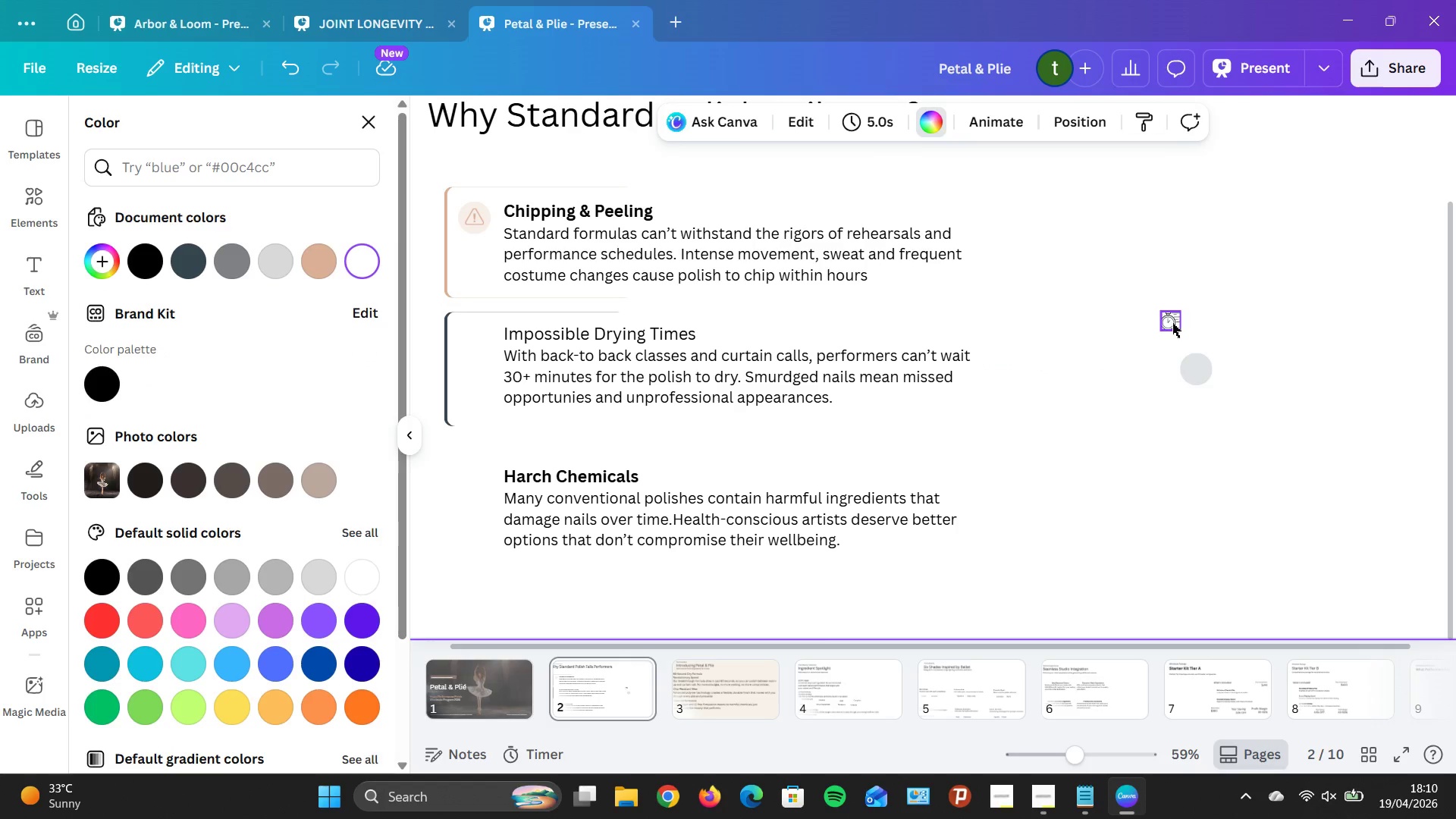 
left_click_drag(start_coordinate=[1172, 323], to_coordinate=[1198, 371])
 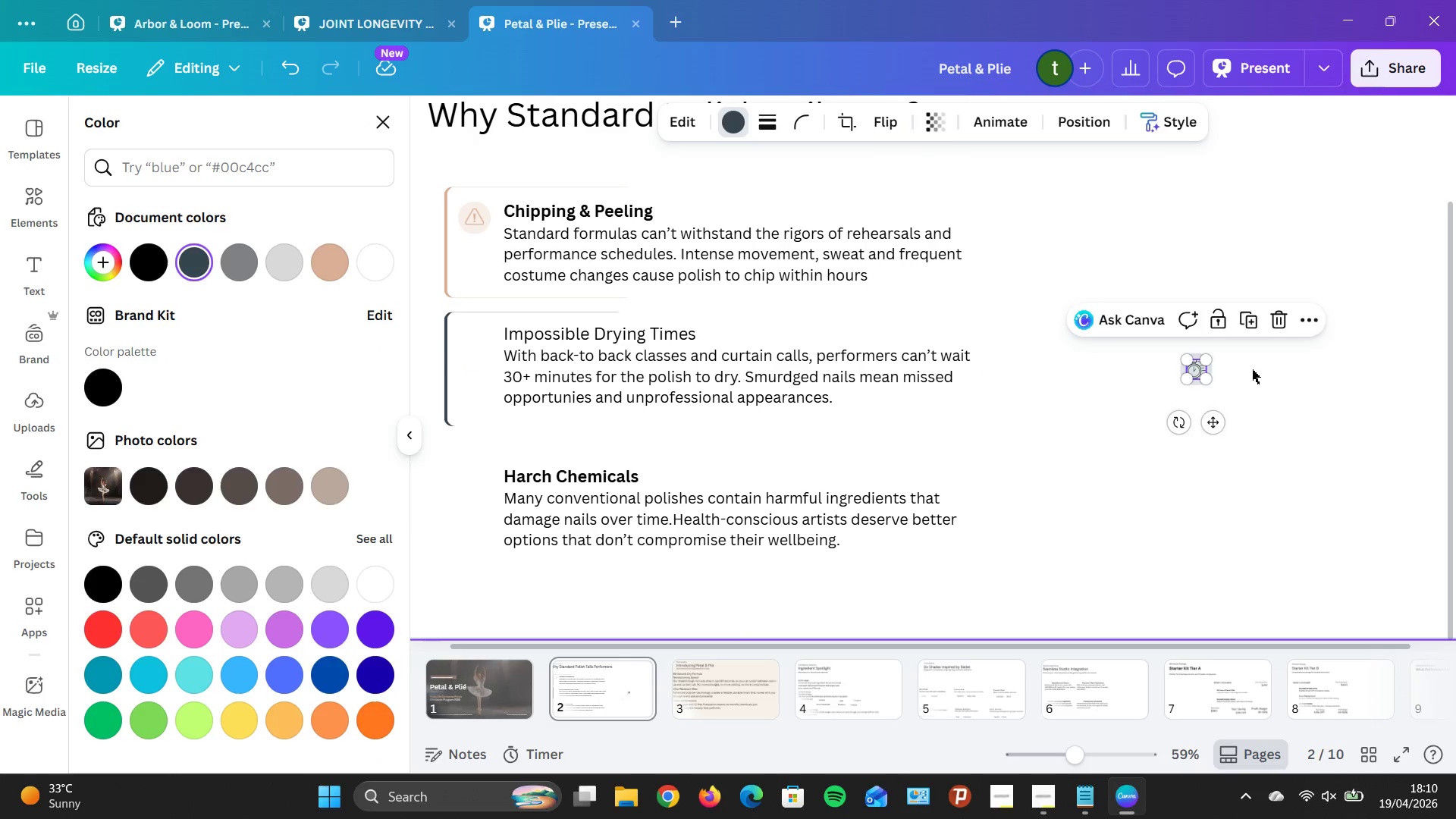 
left_click([1252, 369])
 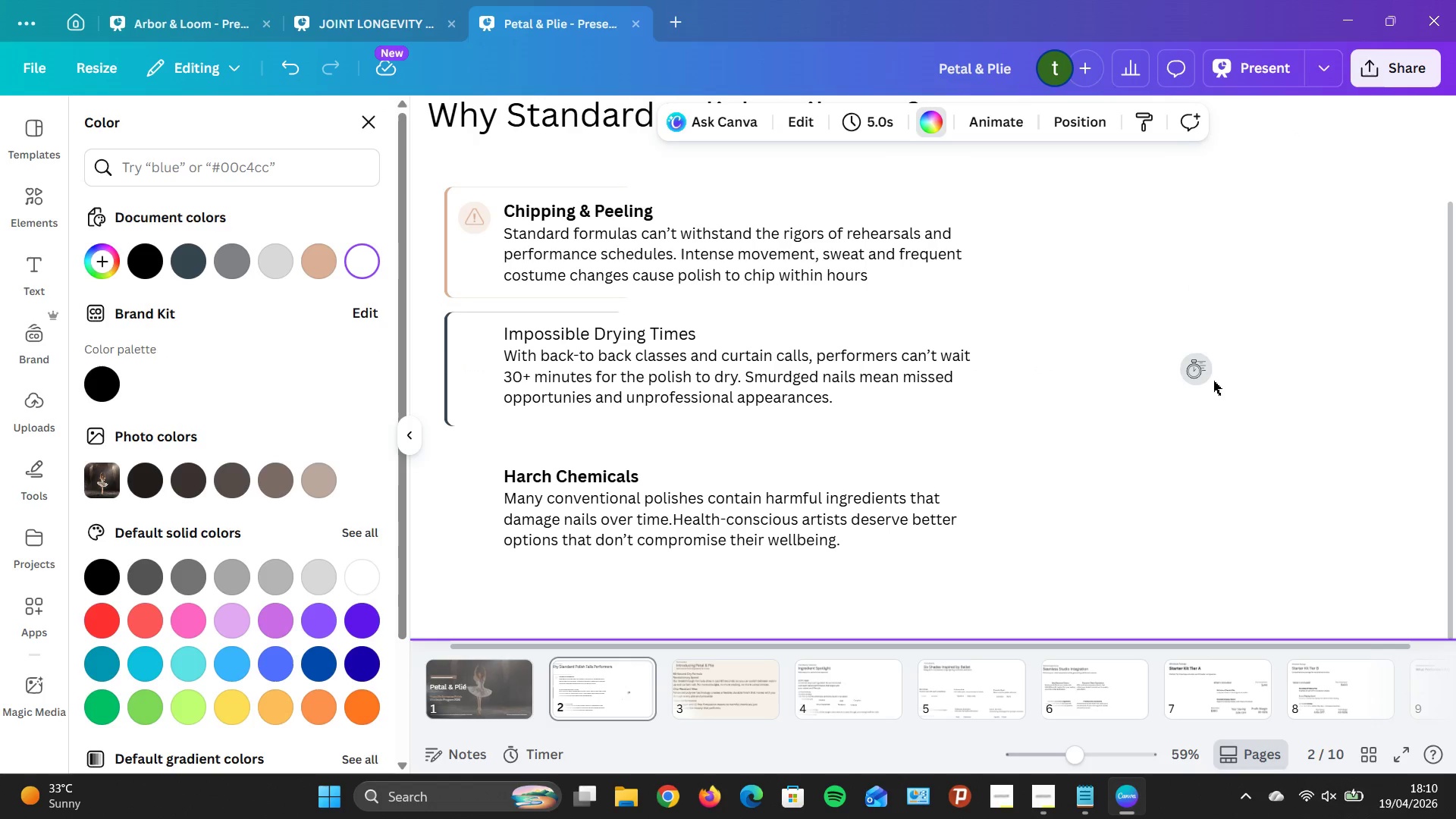 
left_click_drag(start_coordinate=[1176, 331], to_coordinate=[1202, 401])
 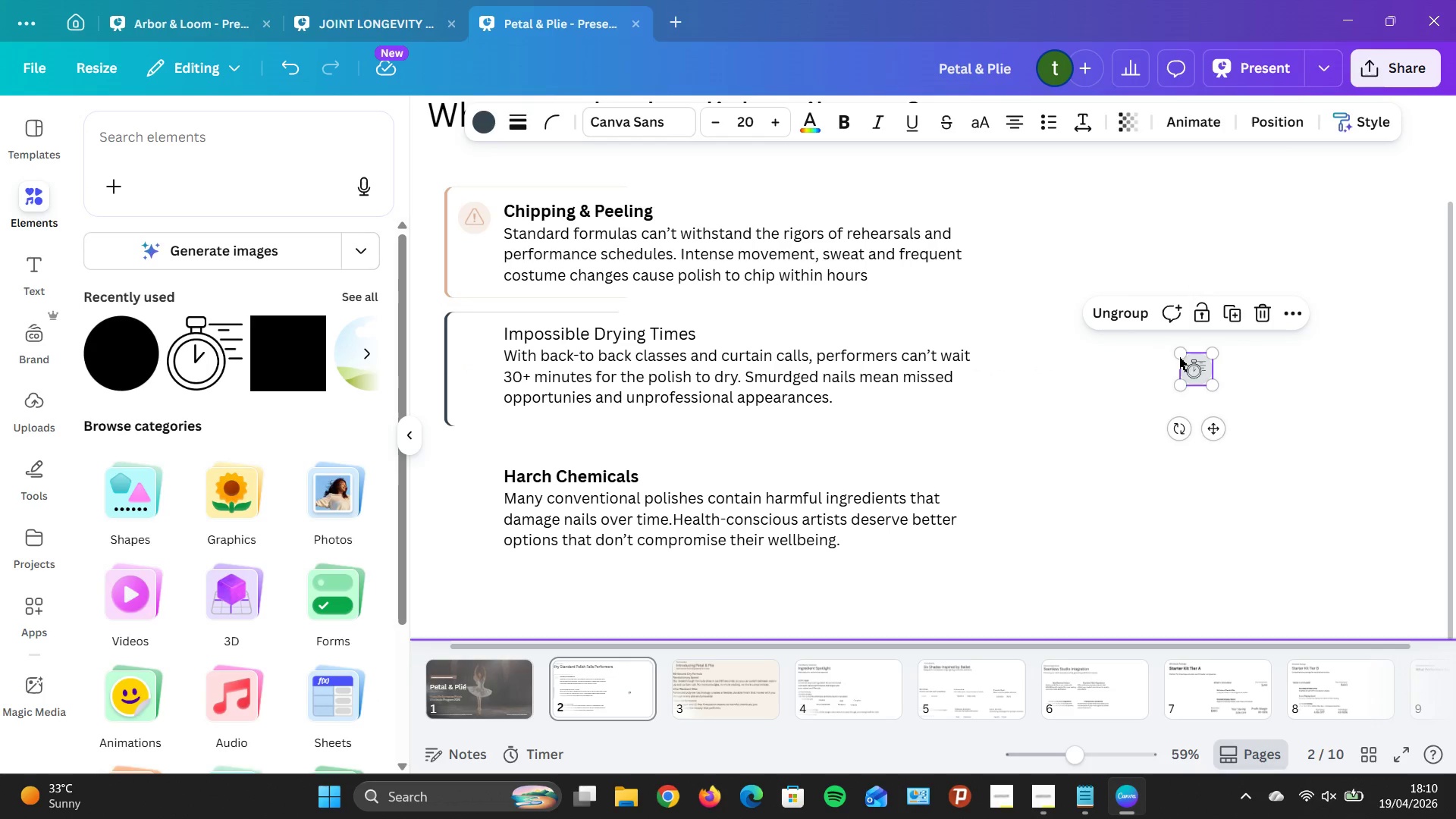 
left_click_drag(start_coordinate=[1199, 369], to_coordinate=[480, 344])
 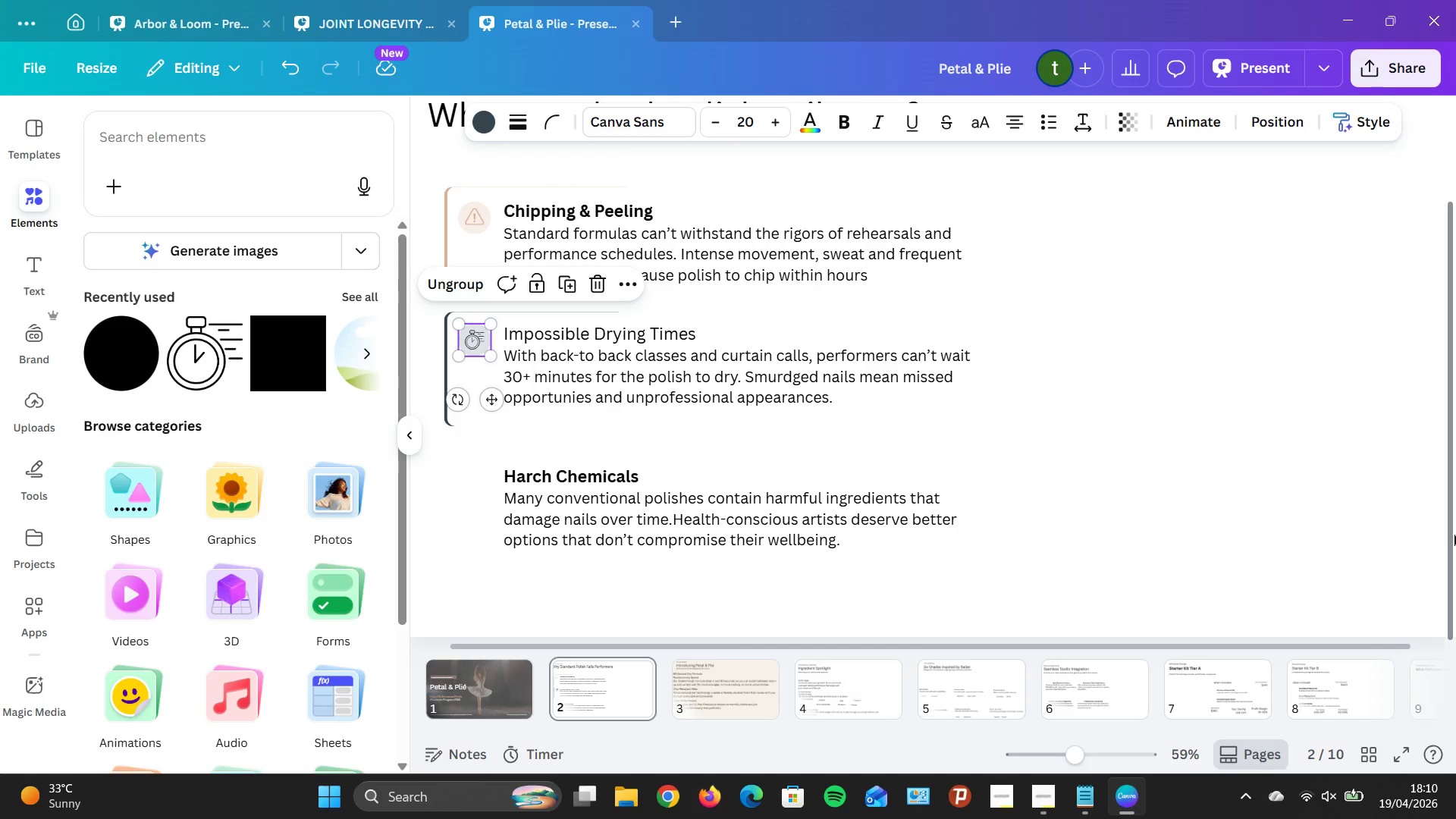 
left_click([1454, 535])
 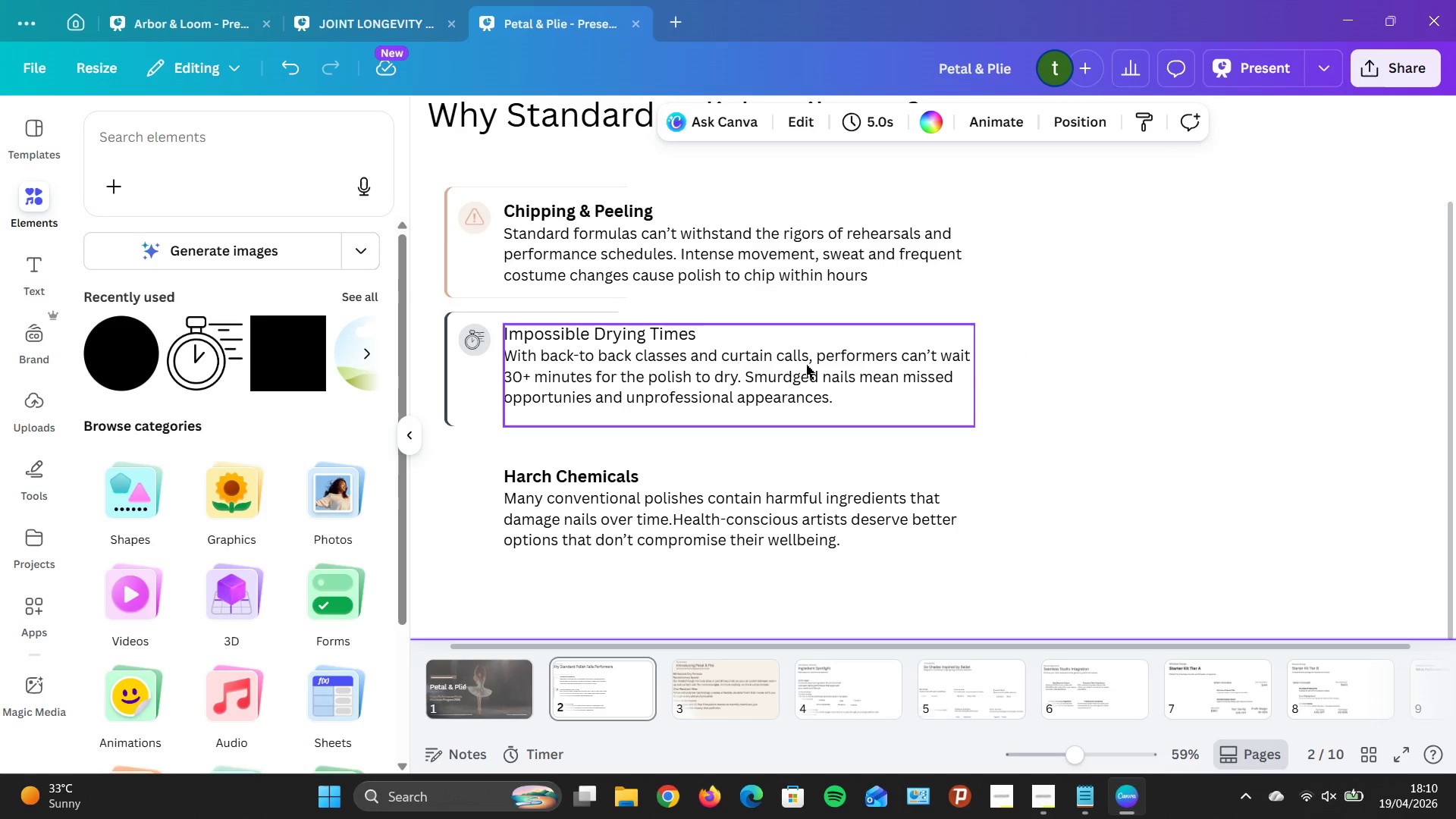 
left_click([1262, 397])
 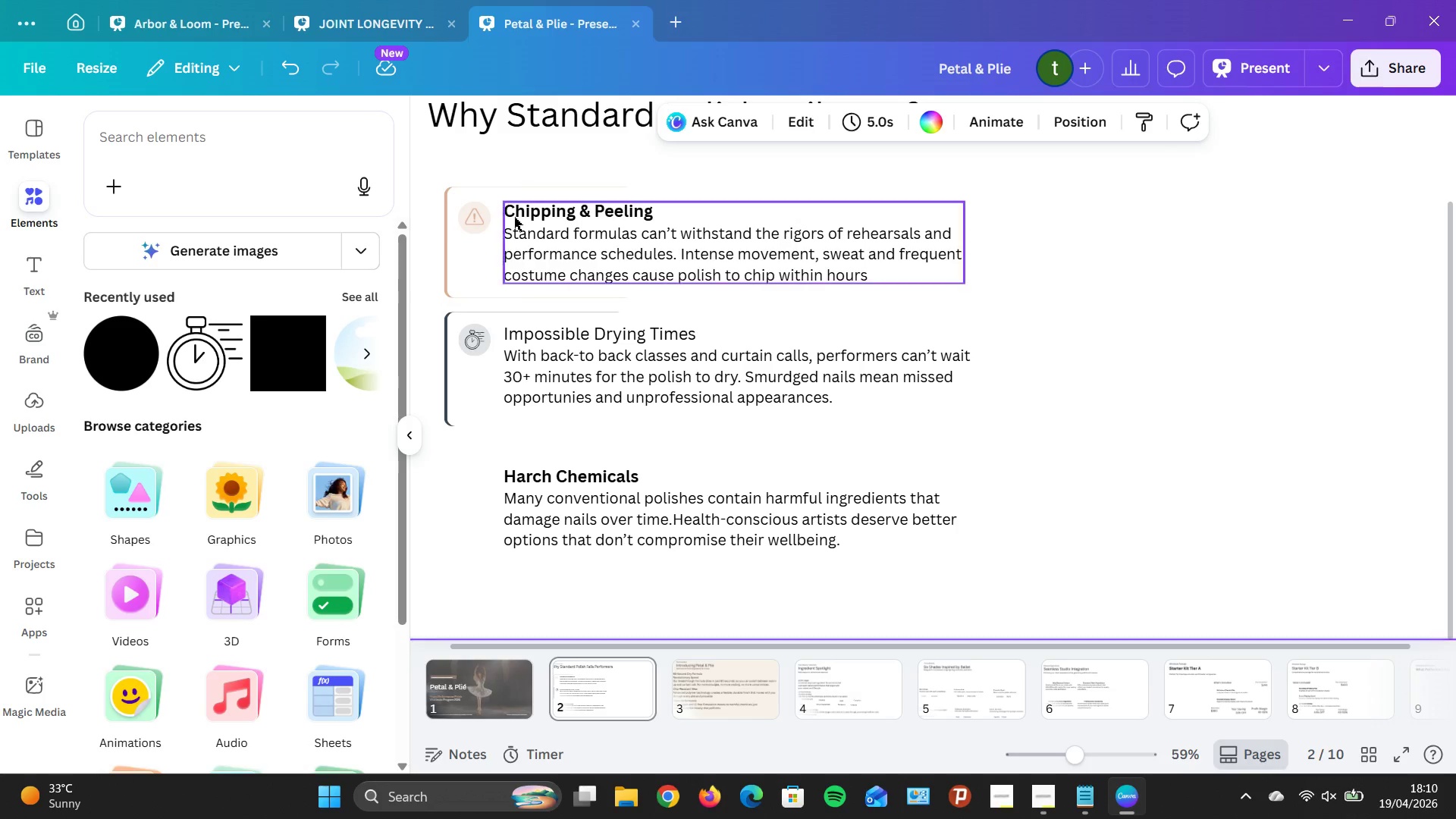 
left_click([479, 339])
 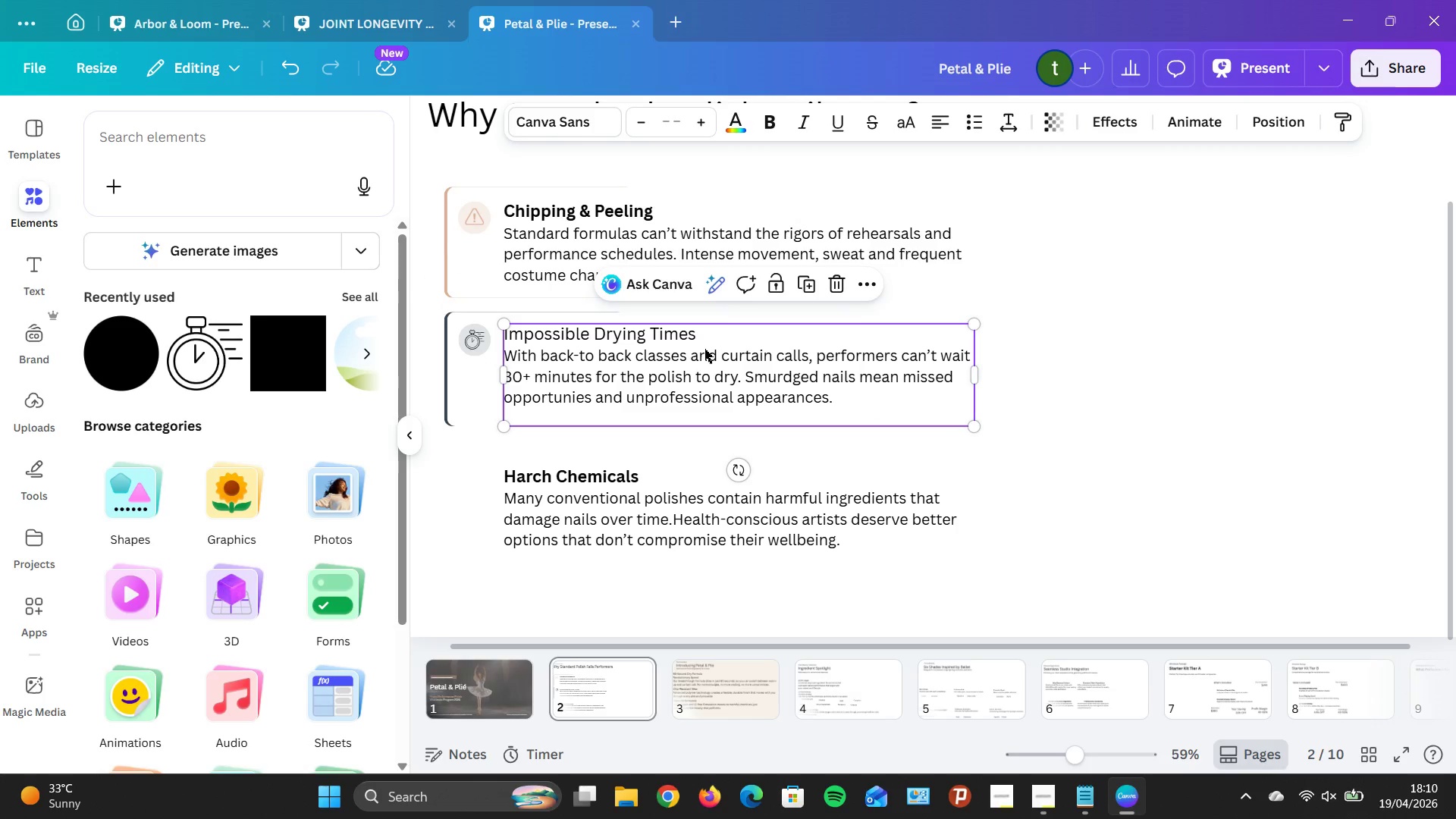 
double_click([699, 335])
 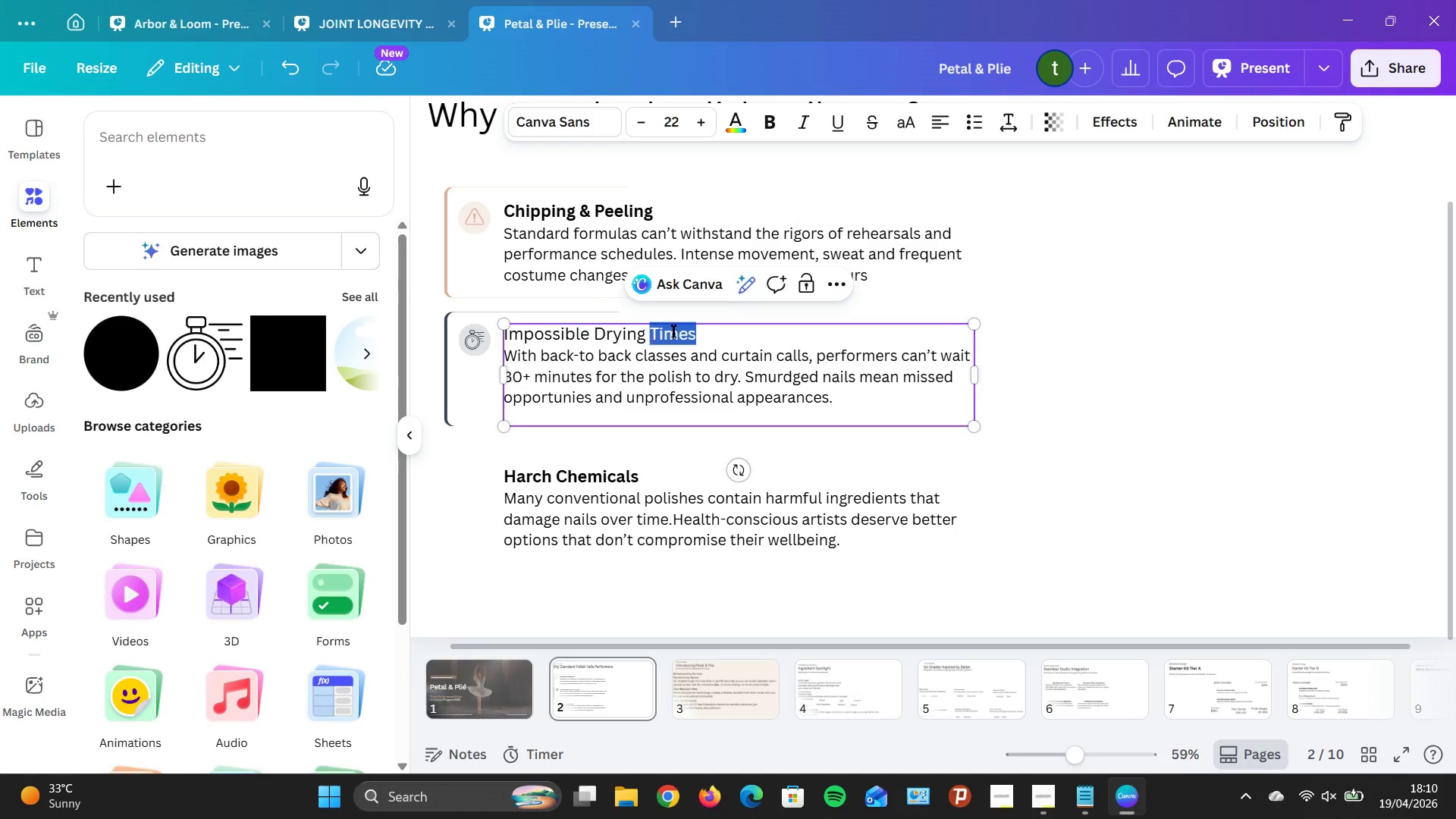 
left_click_drag(start_coordinate=[698, 334], to_coordinate=[535, 348])
 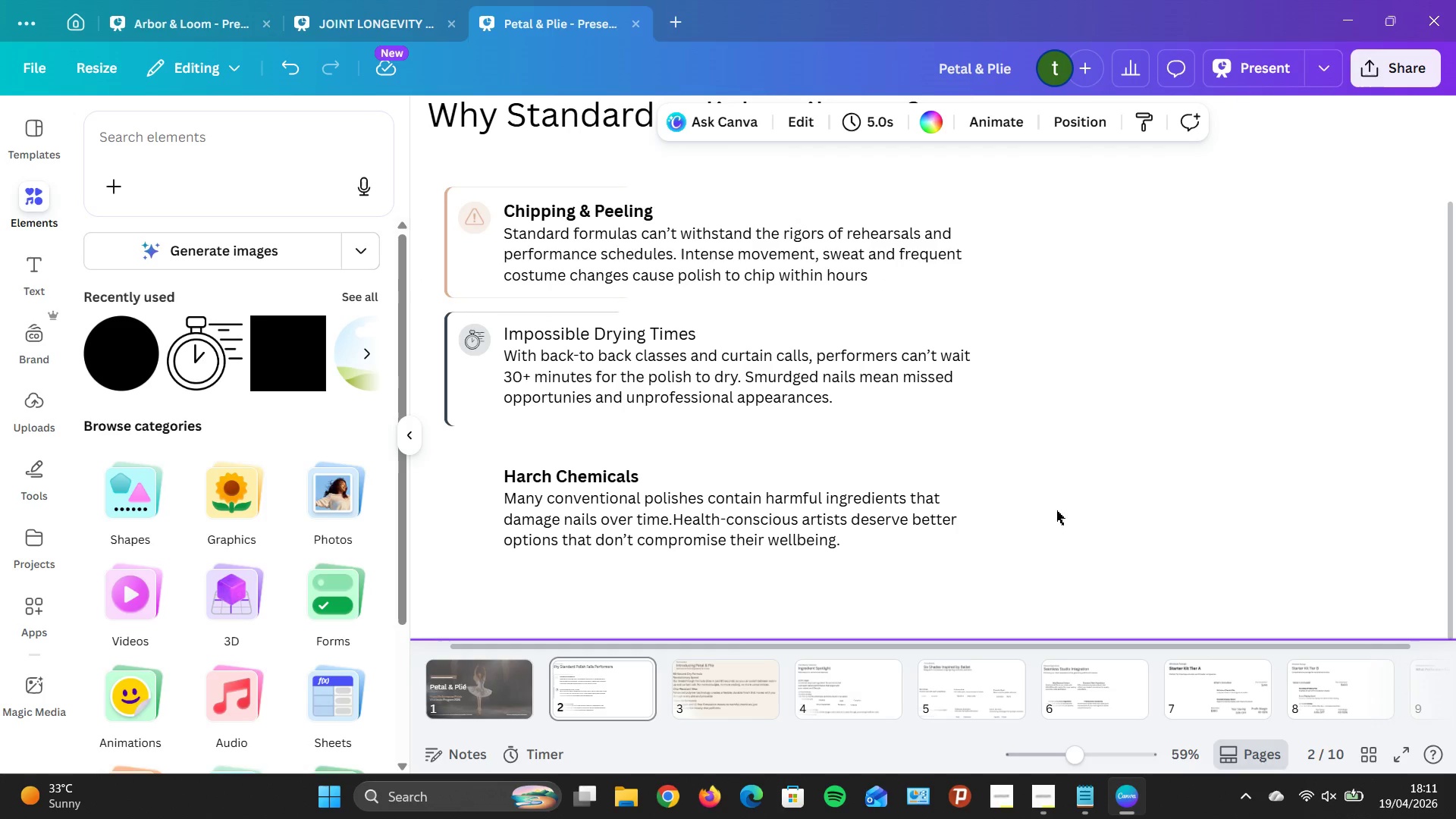 
left_click([1162, 517])
 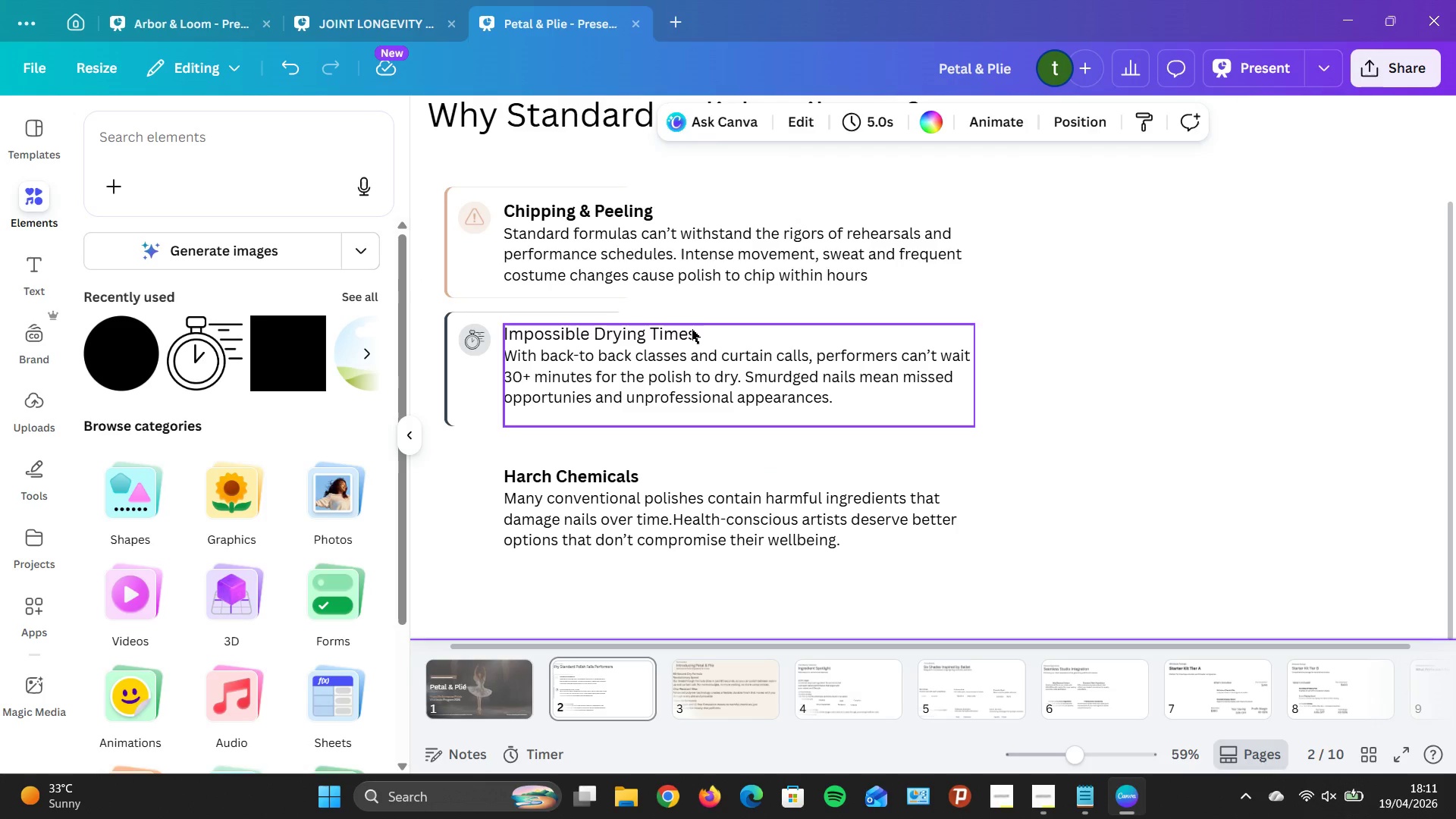 
left_click([692, 329])
 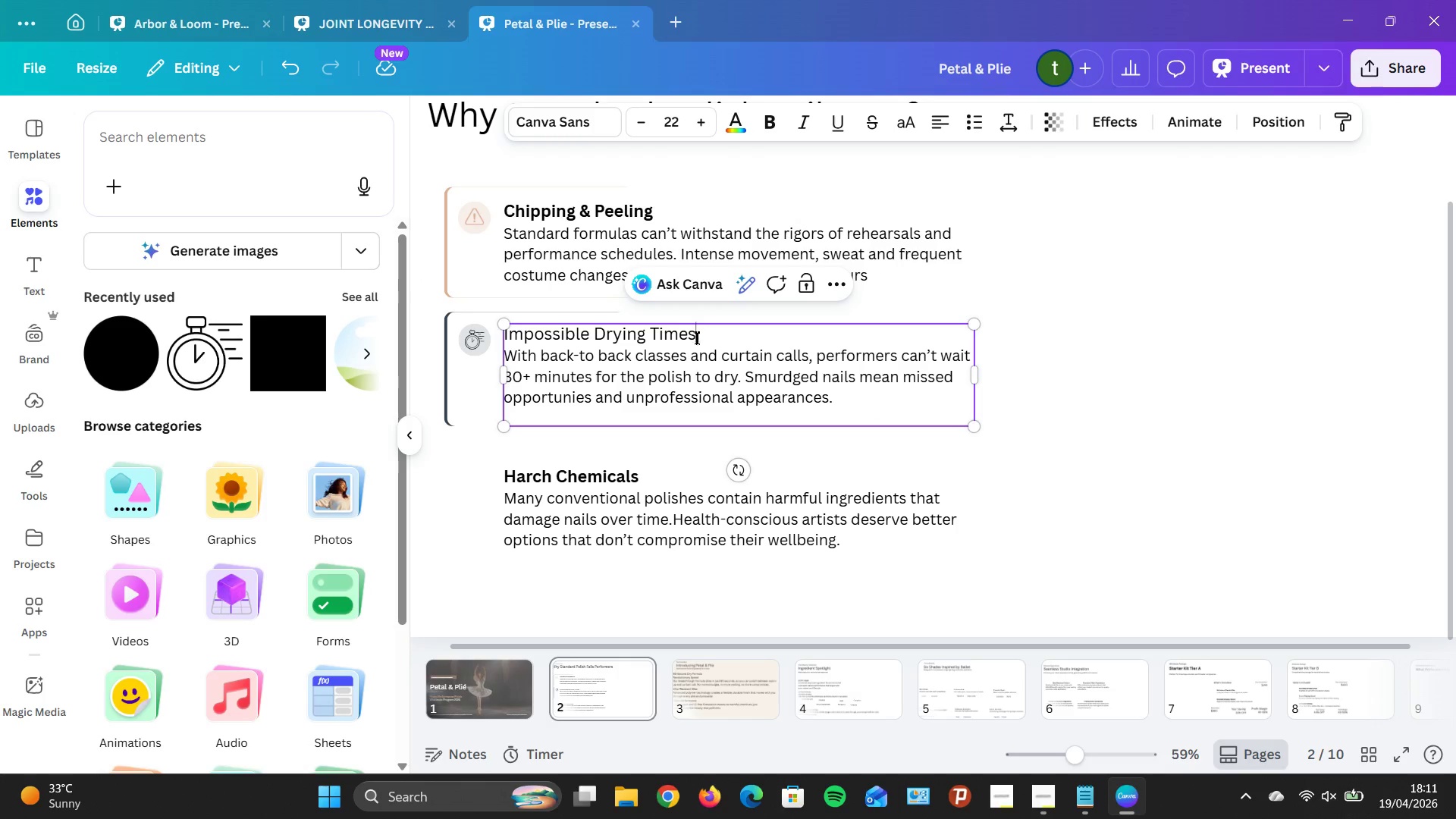 
triple_click([696, 338])
 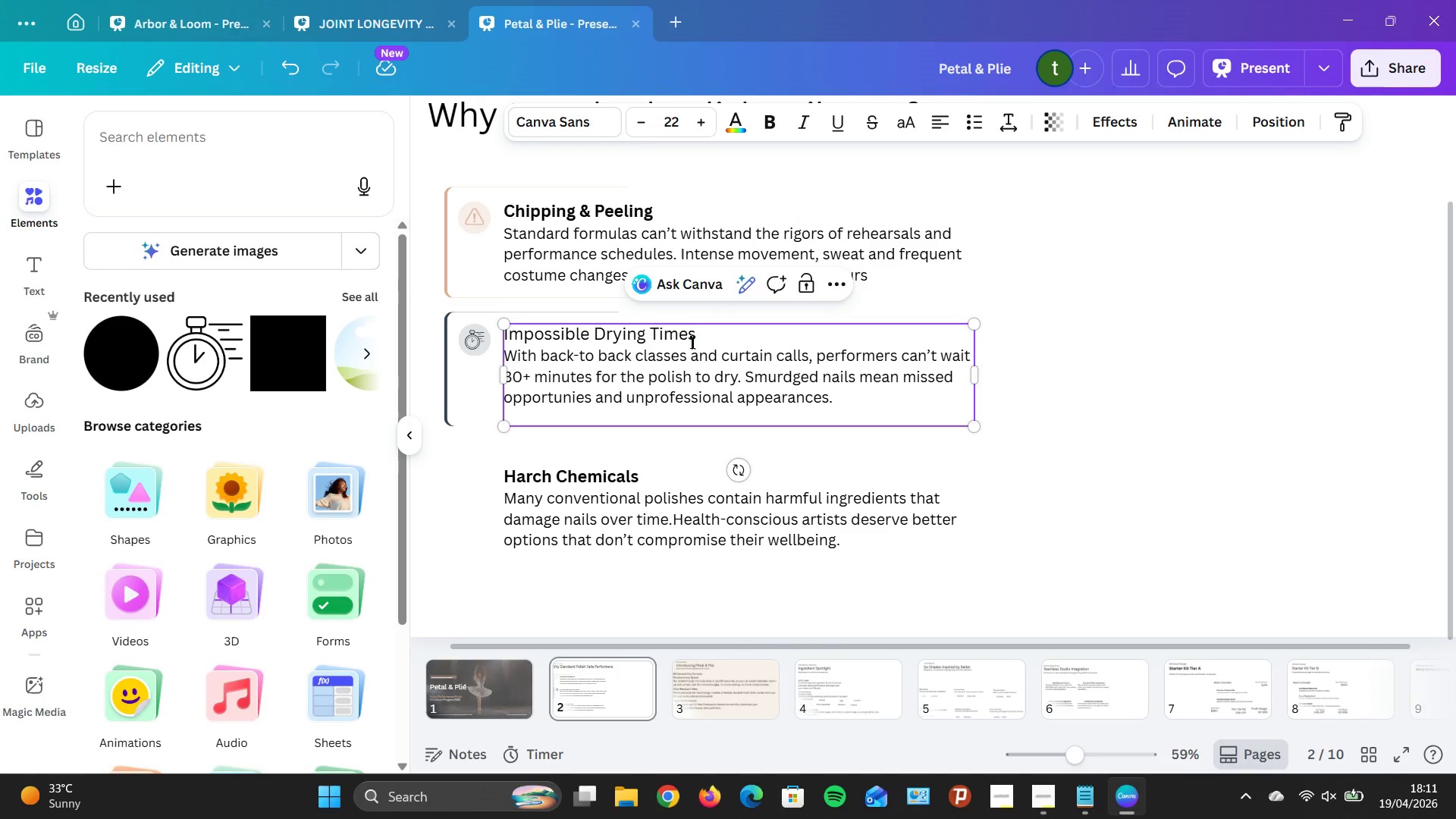 
left_click_drag(start_coordinate=[696, 338], to_coordinate=[540, 339])
 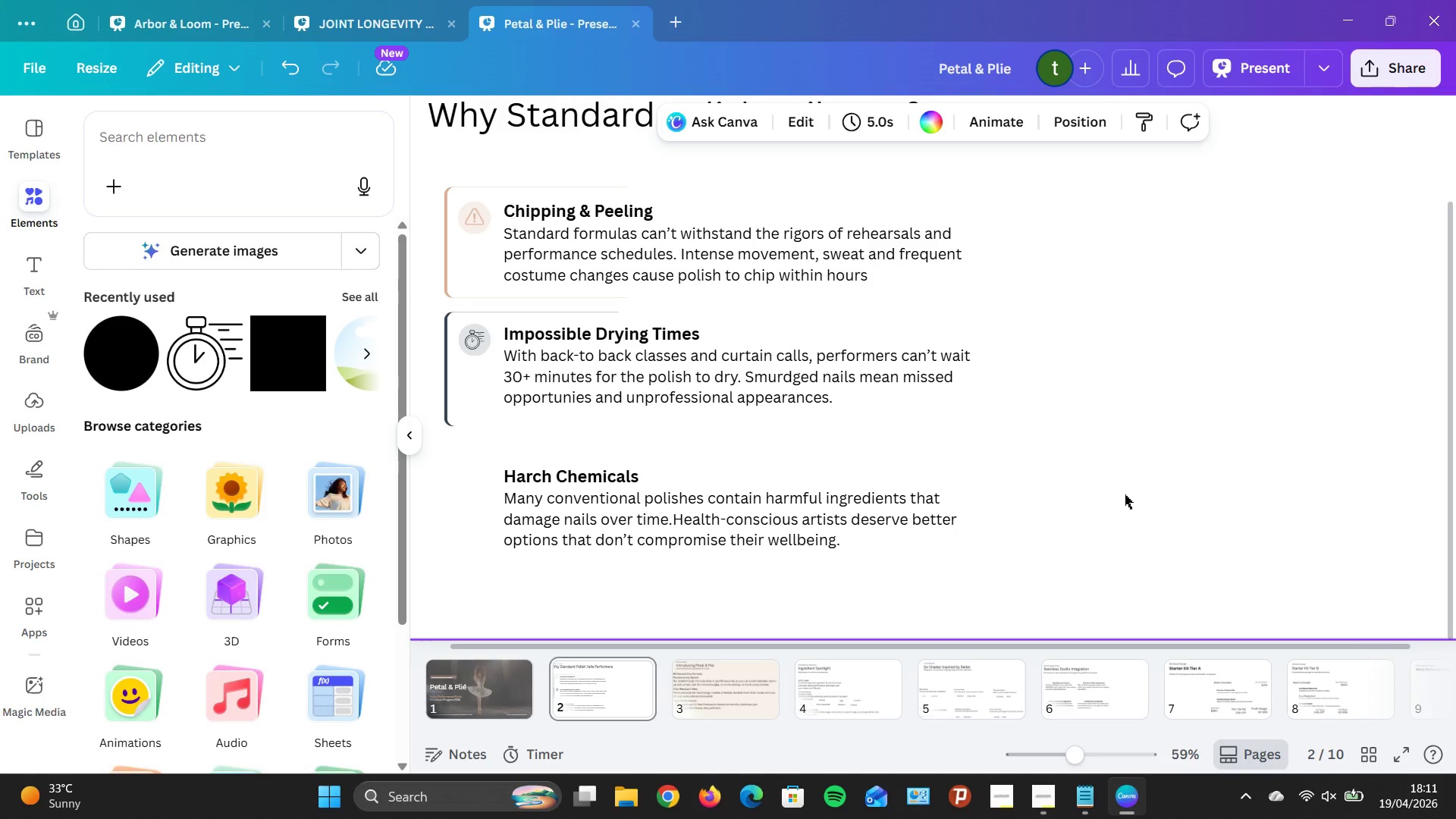 
wait(15.55)
 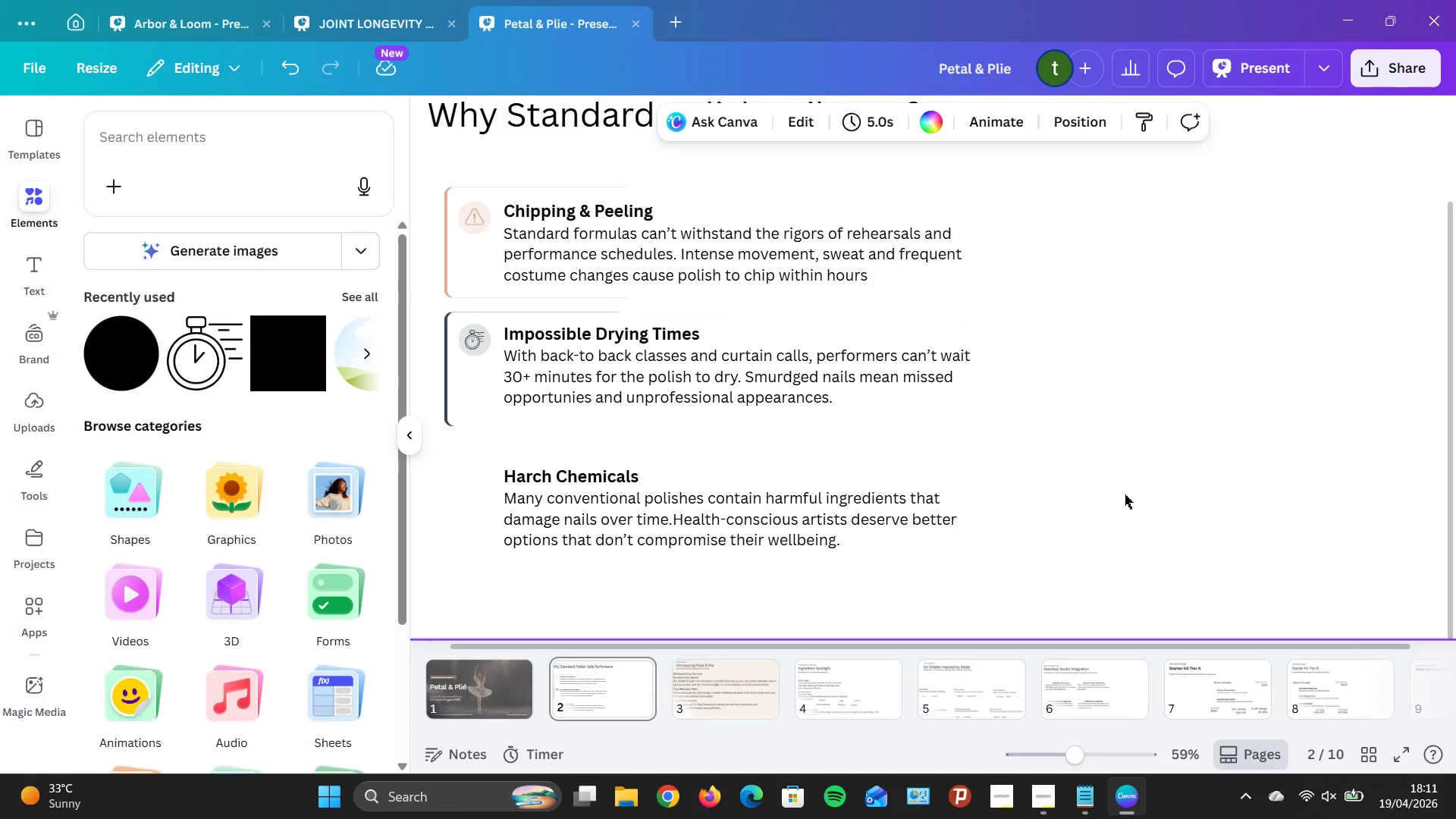 
left_click([632, 702])
 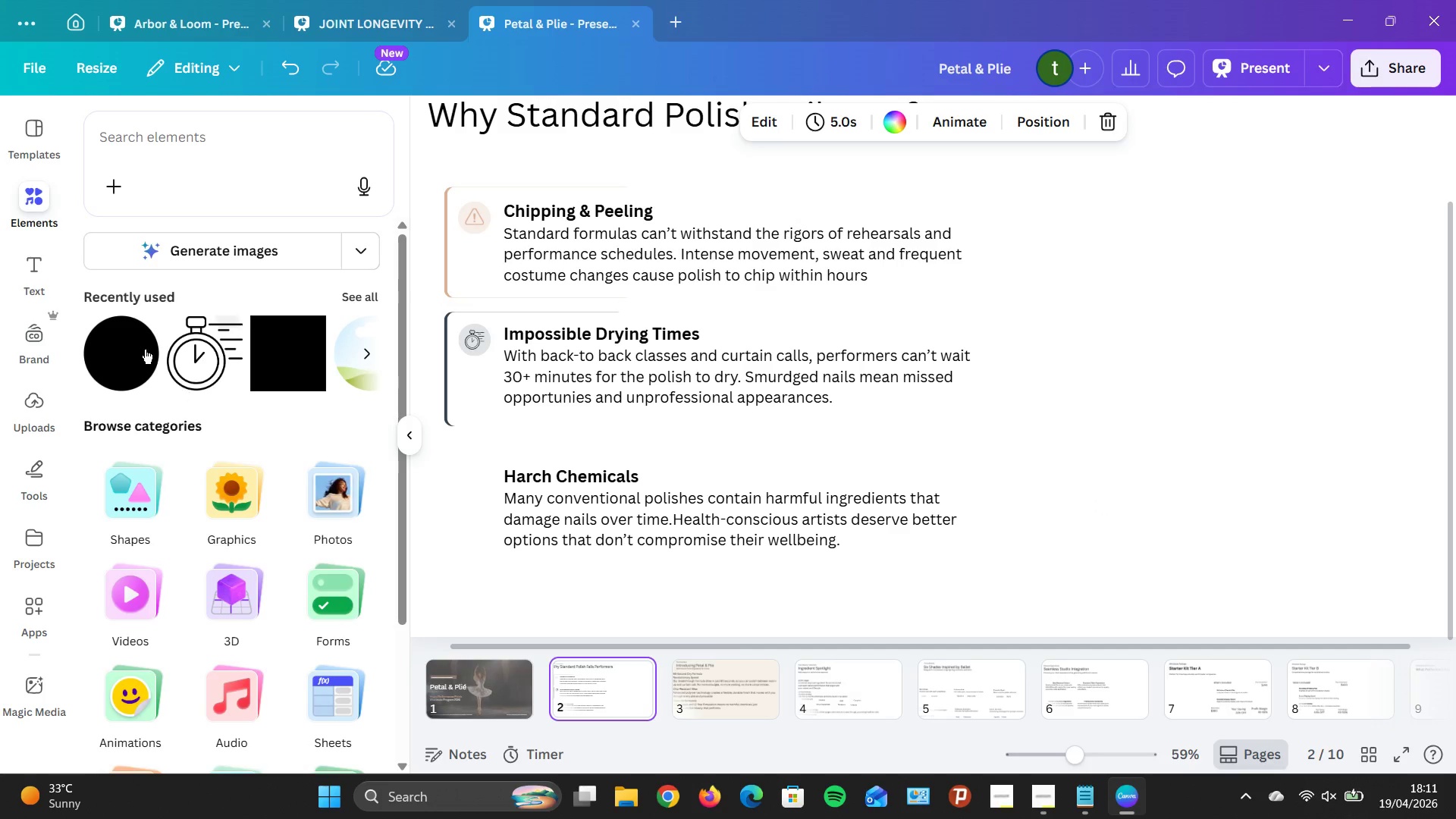 
left_click([278, 351])
 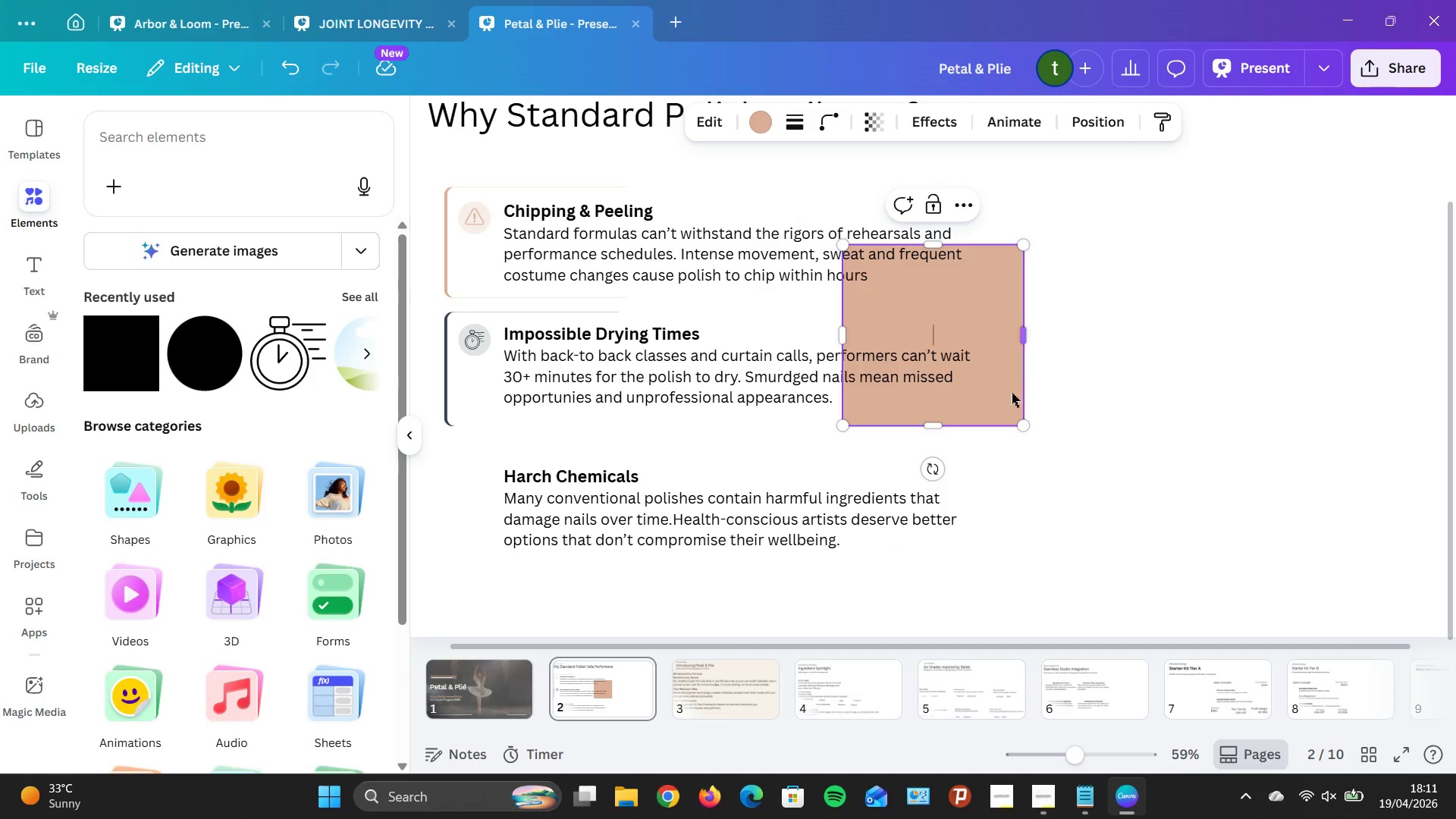 
left_click_drag(start_coordinate=[1007, 394], to_coordinate=[648, 598])
 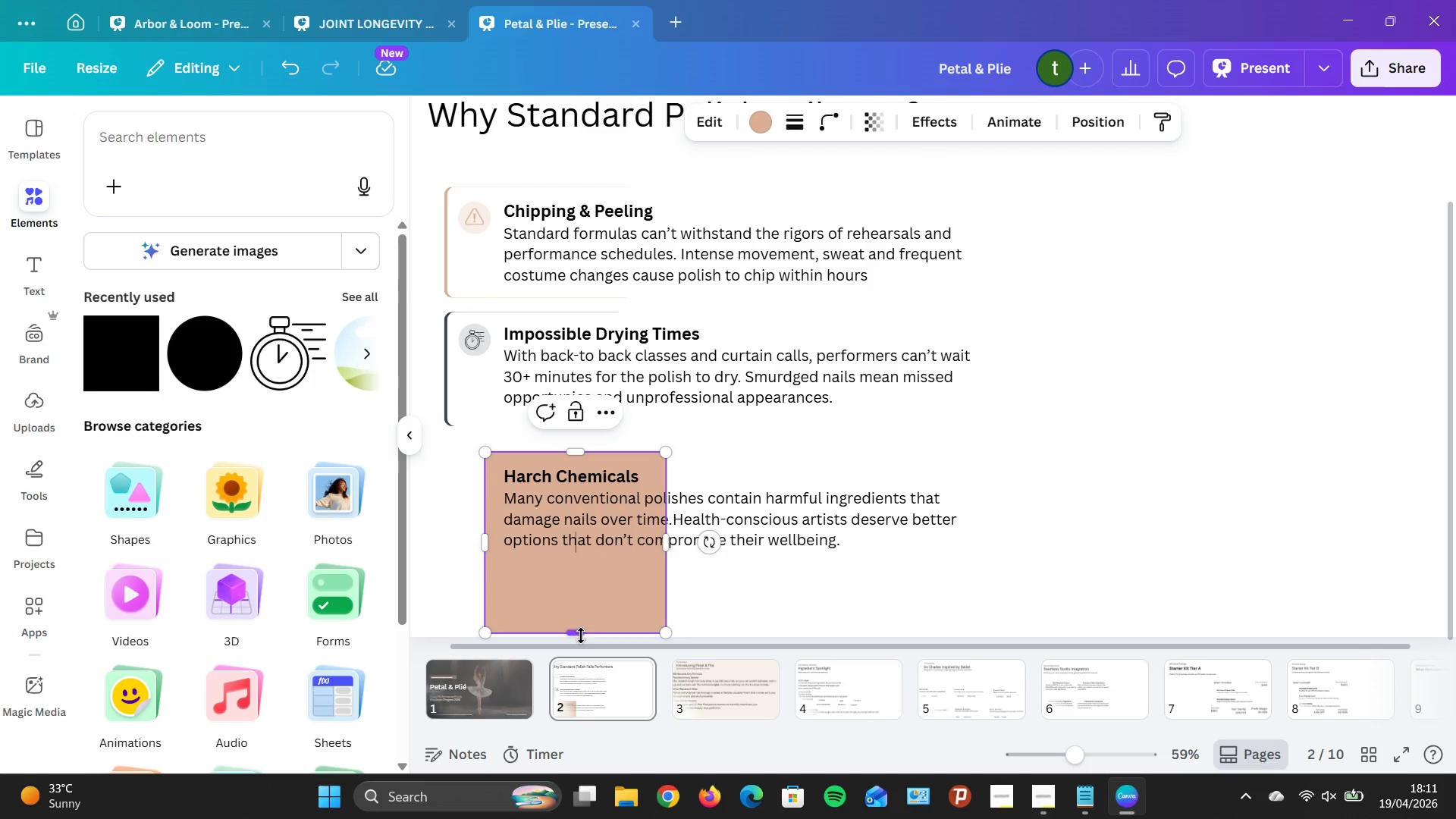 
left_click_drag(start_coordinate=[581, 635], to_coordinate=[581, 574])
 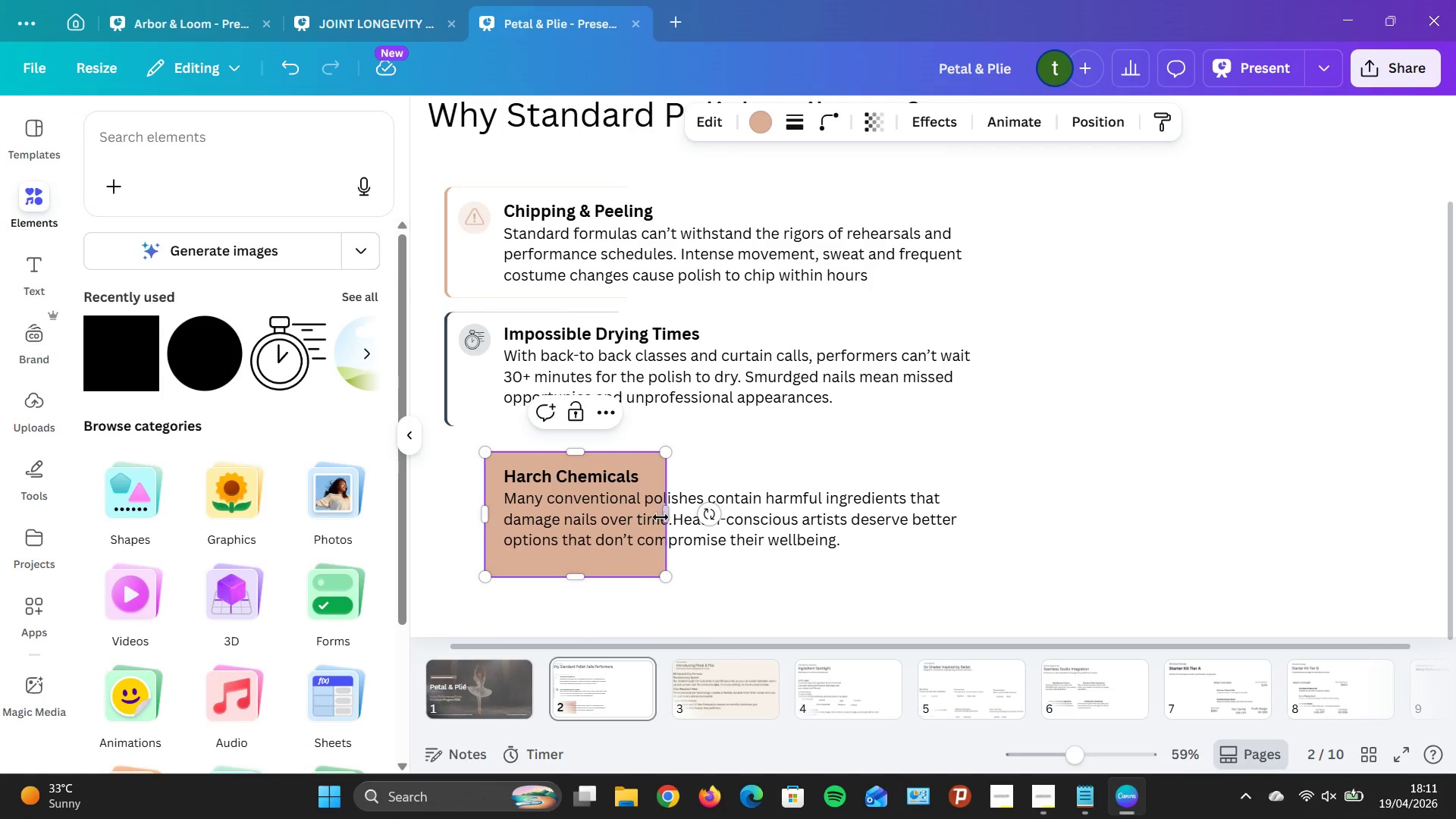 
left_click_drag(start_coordinate=[661, 516], to_coordinate=[969, 542])
 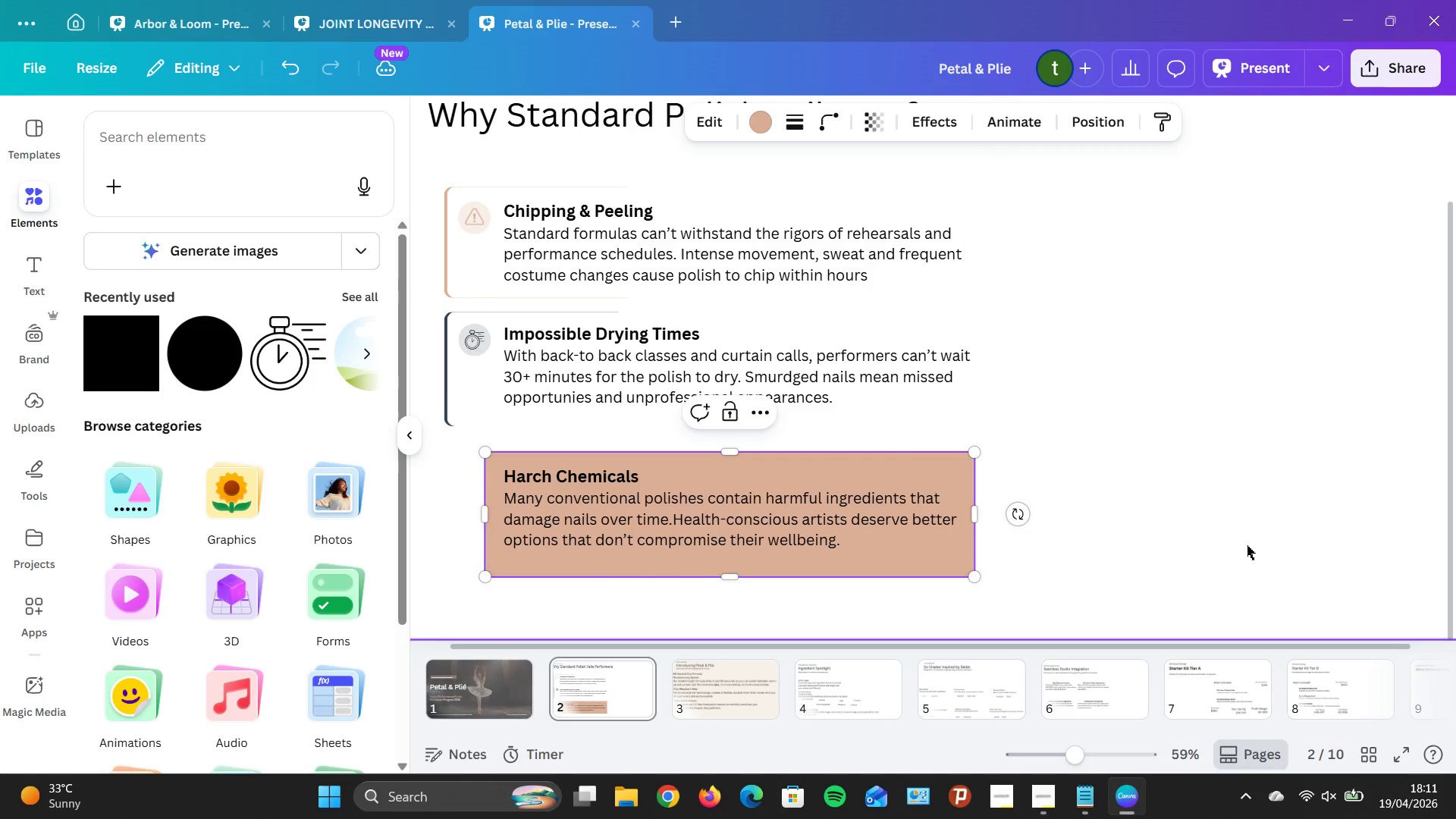 
left_click([1247, 545])
 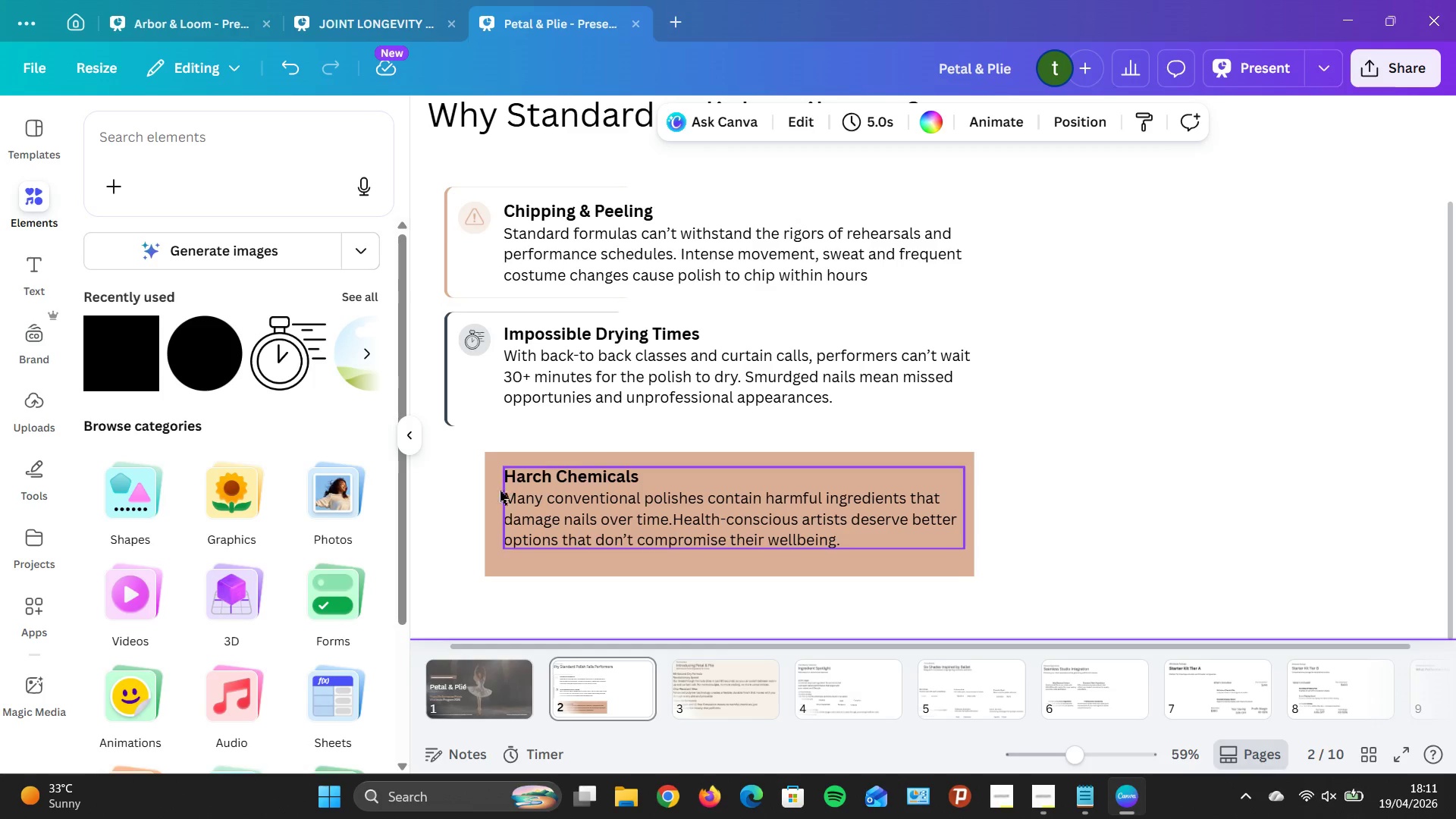 
left_click([488, 497])
 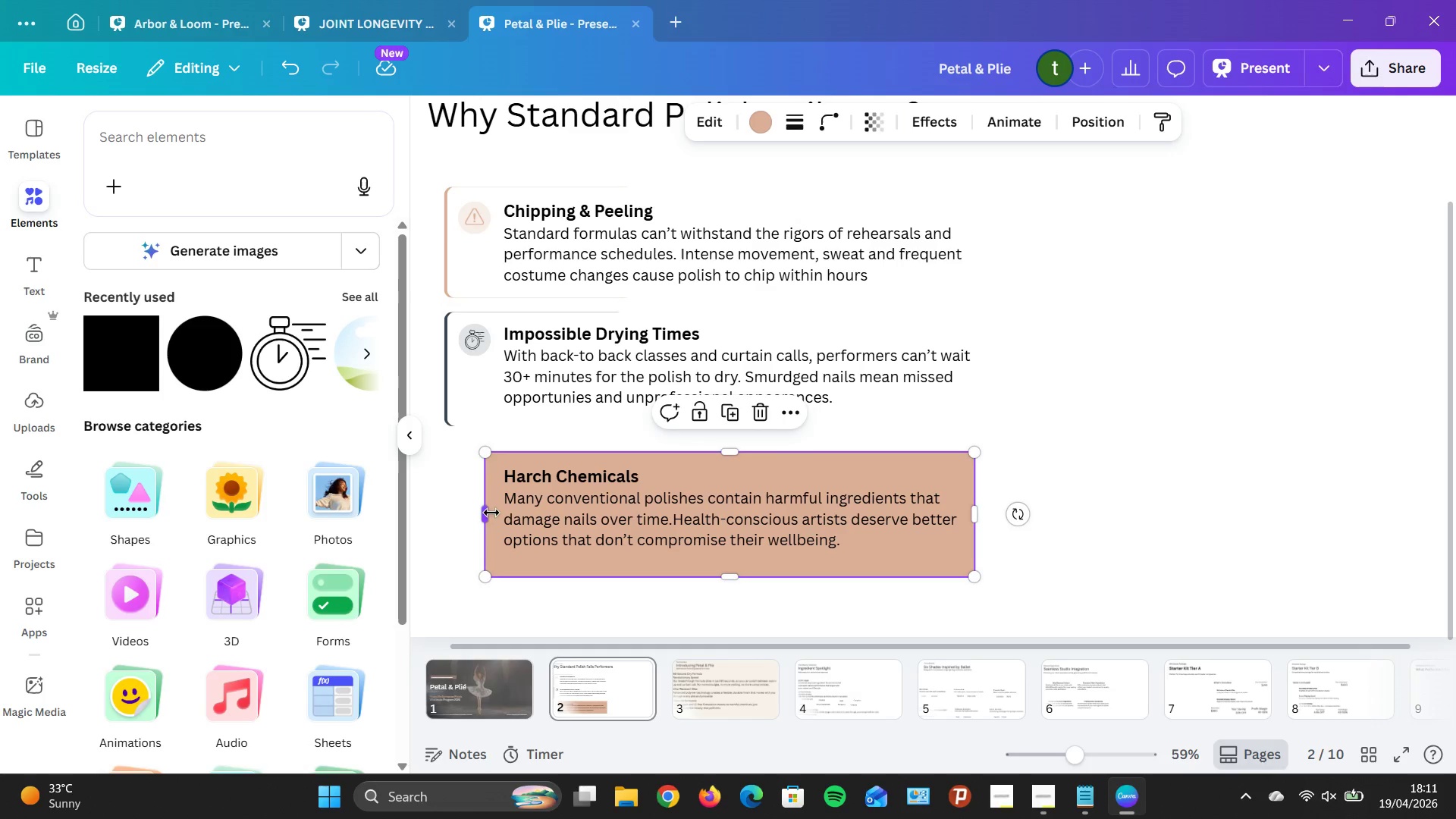 
left_click_drag(start_coordinate=[491, 513], to_coordinate=[457, 510])
 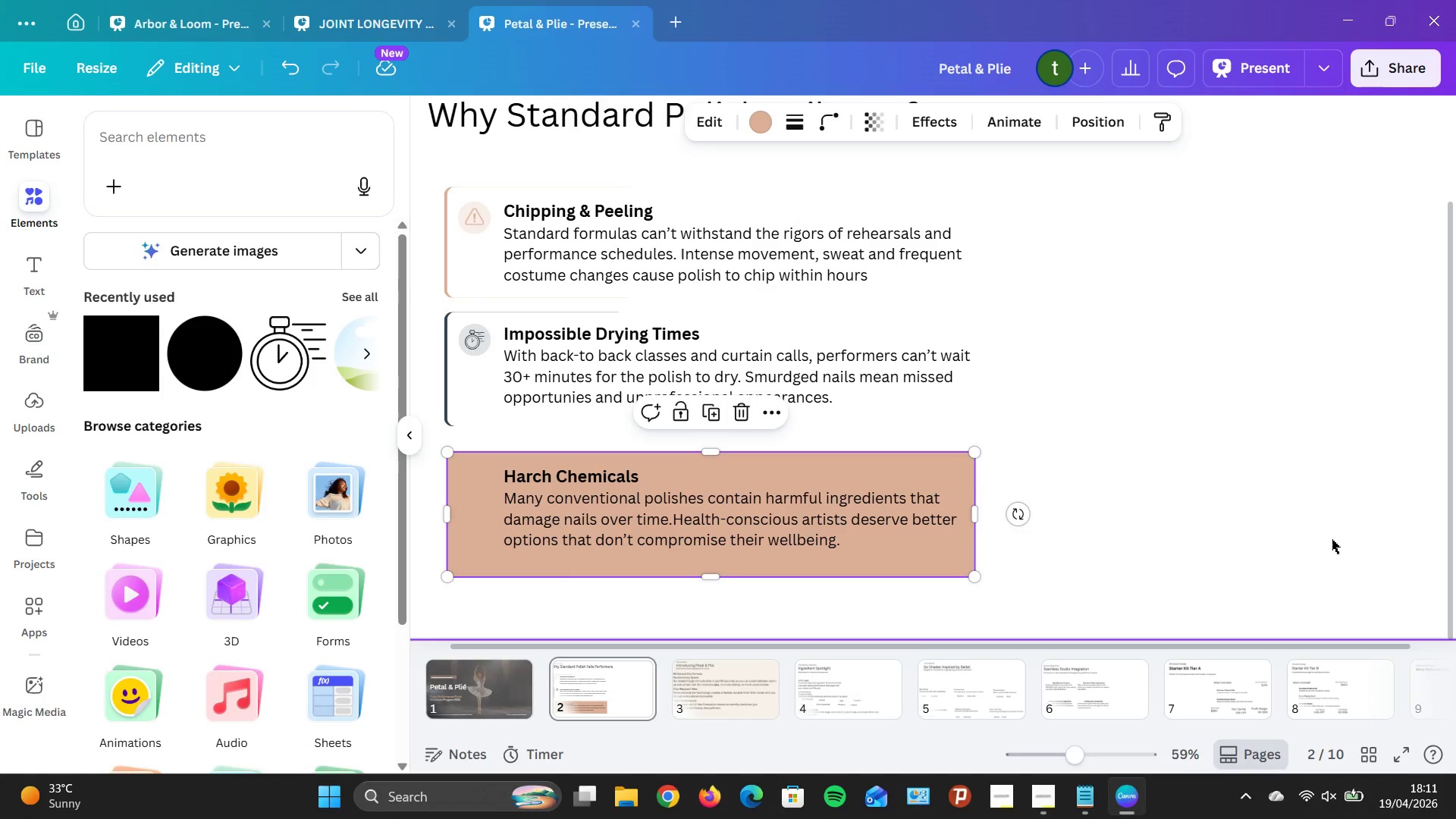 
left_click([1331, 539])
 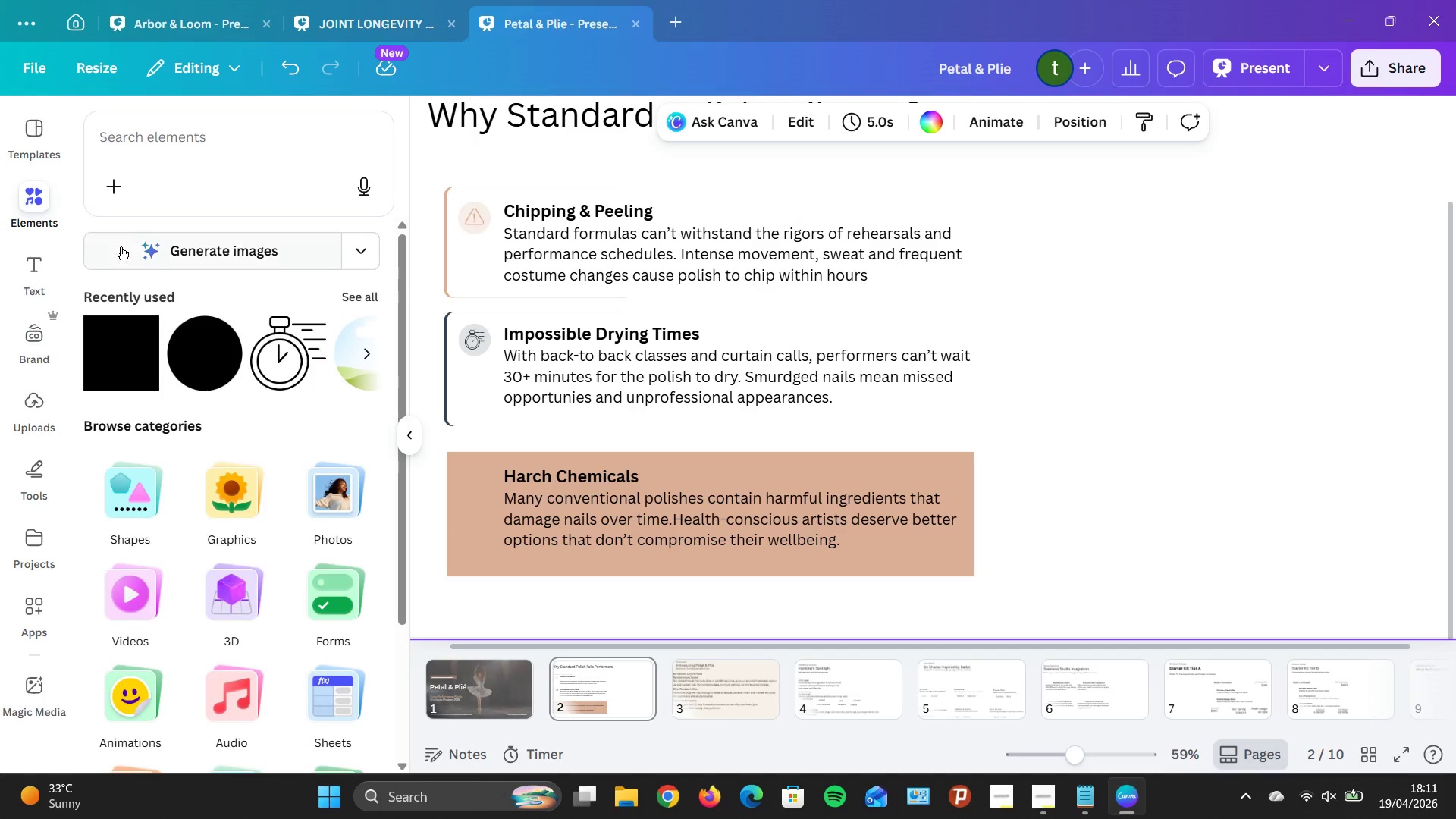 
wait(8.12)
 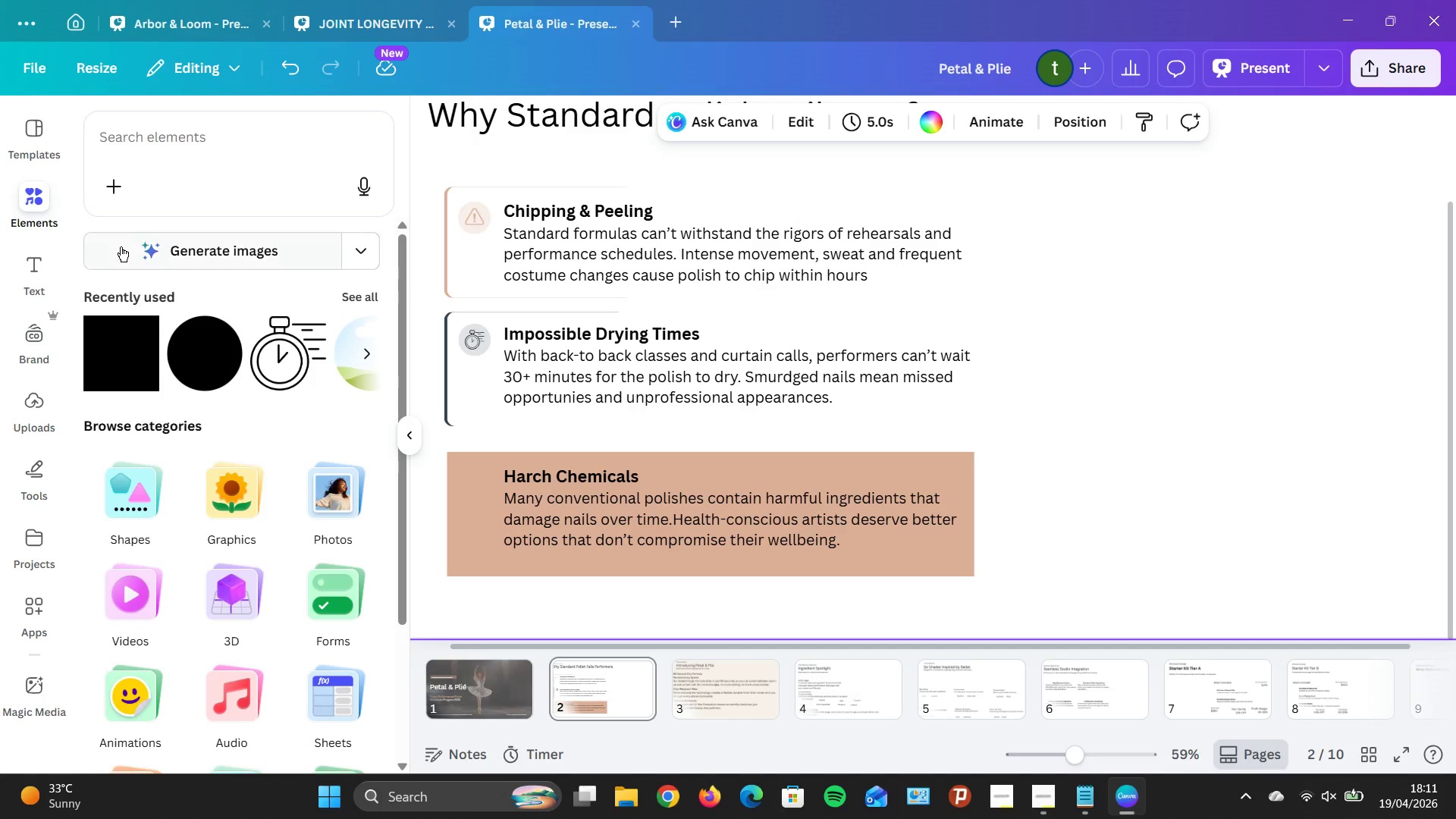 
left_click([470, 504])
 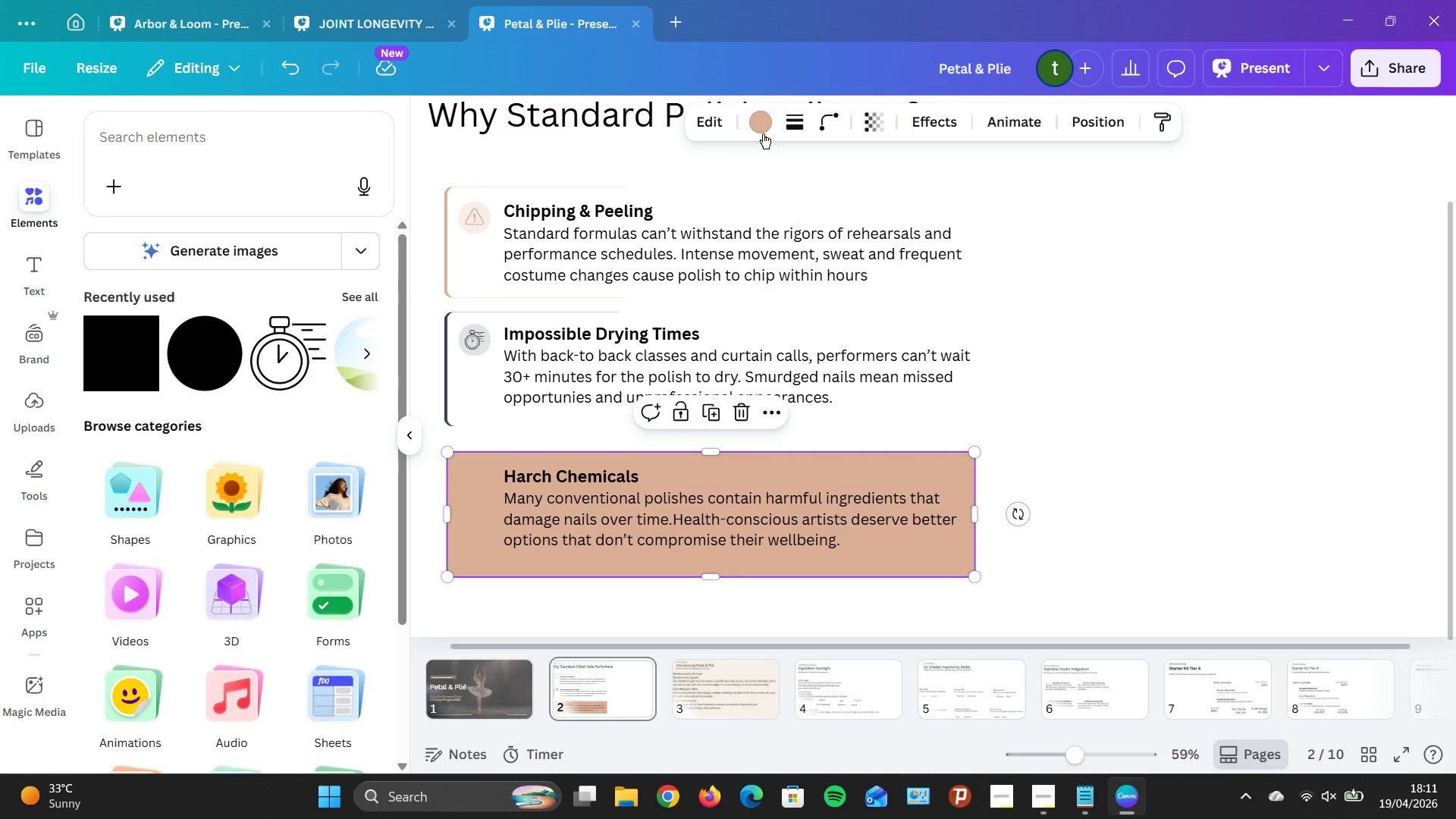 
left_click([761, 130])
 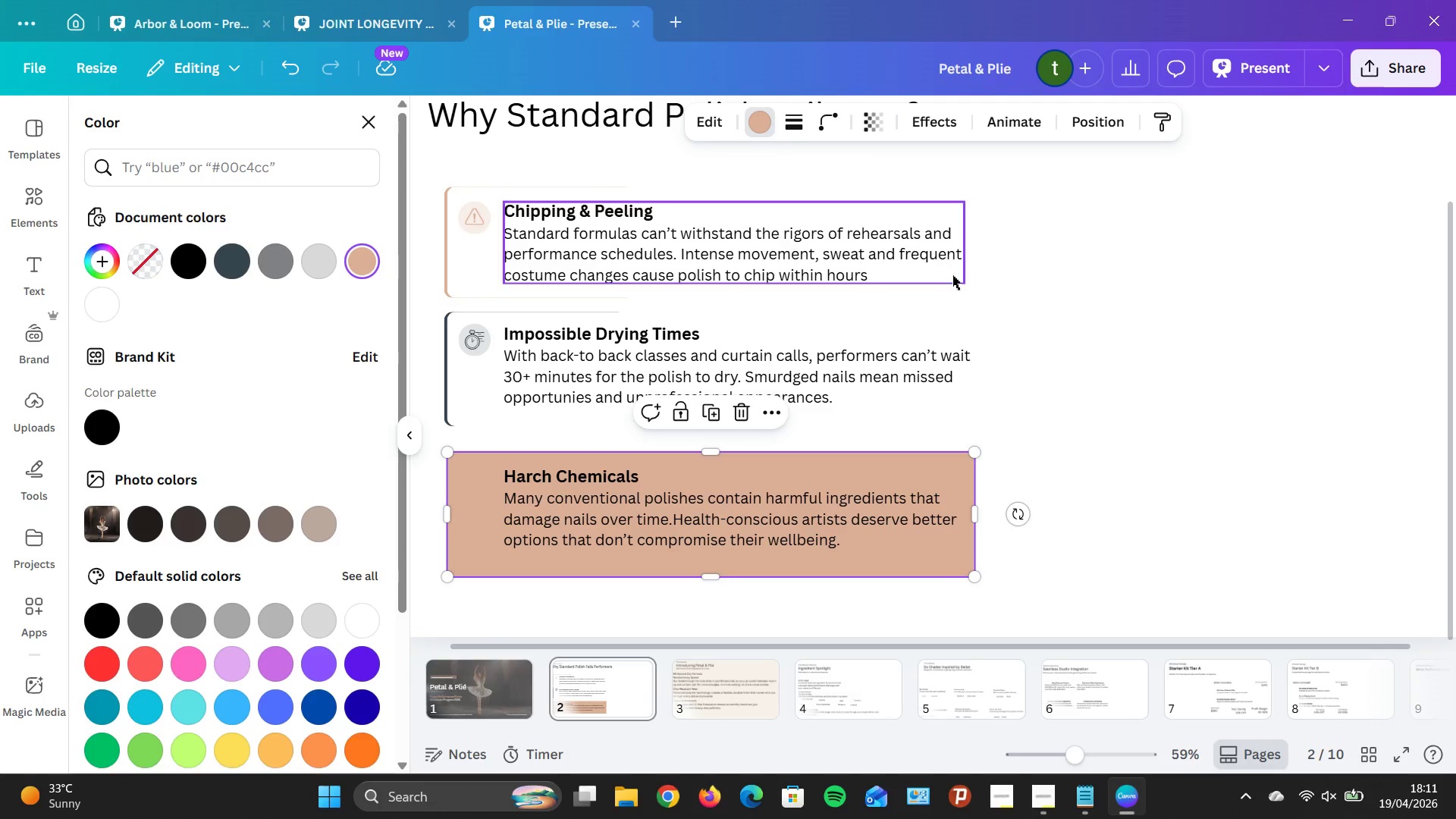 
left_click([1107, 330])
 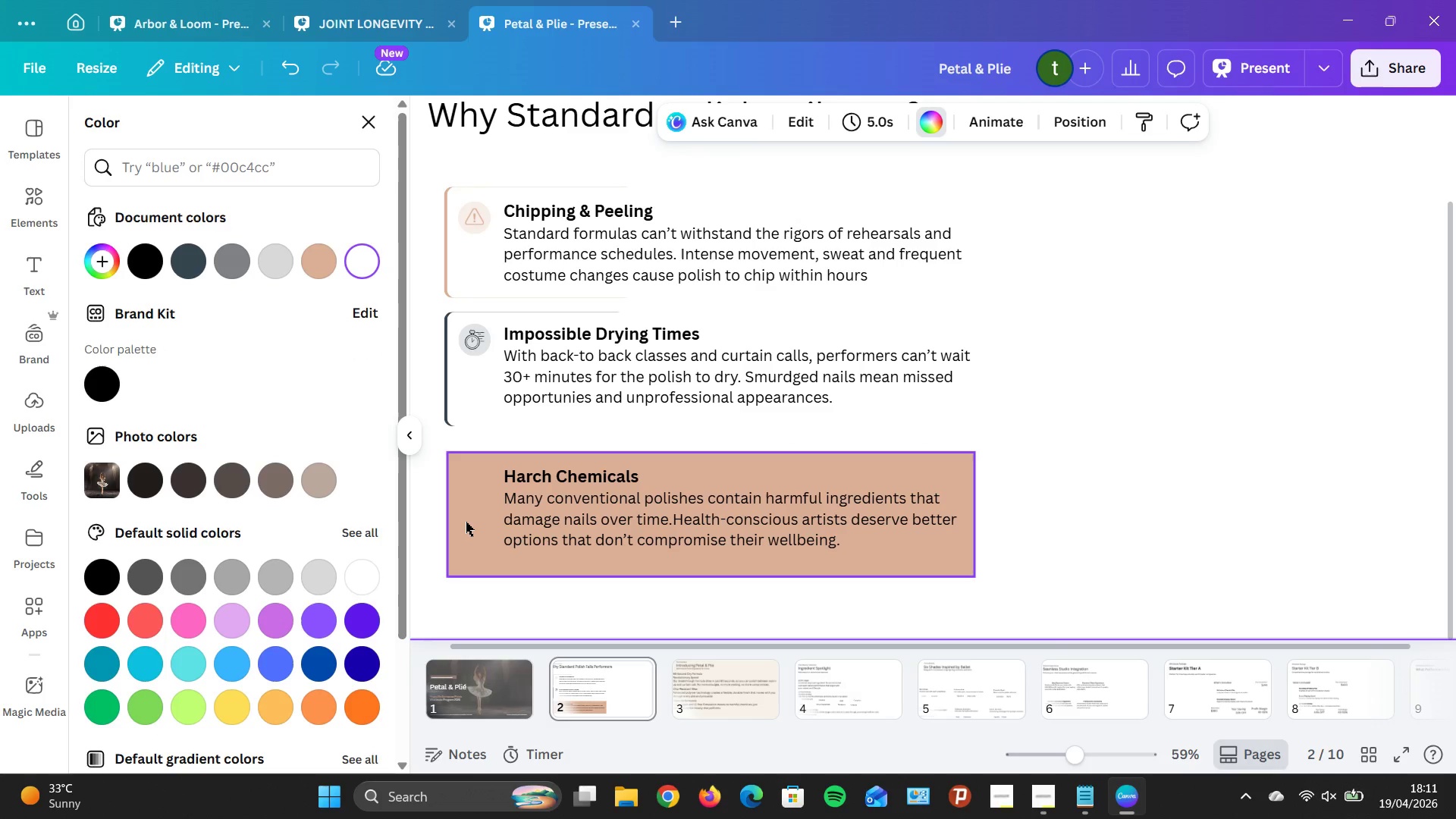 
left_click([466, 522])
 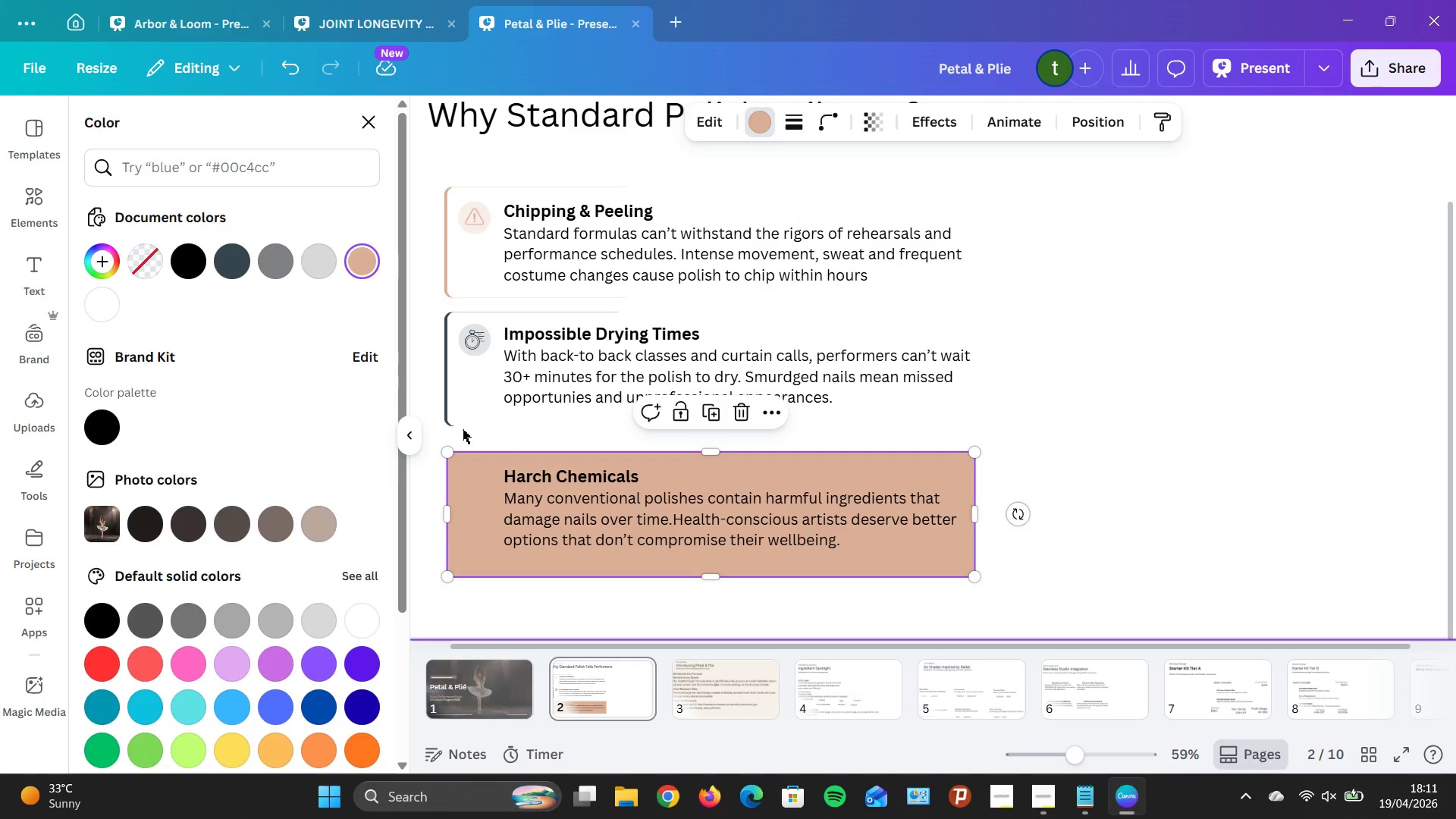 
left_click([752, 130])
 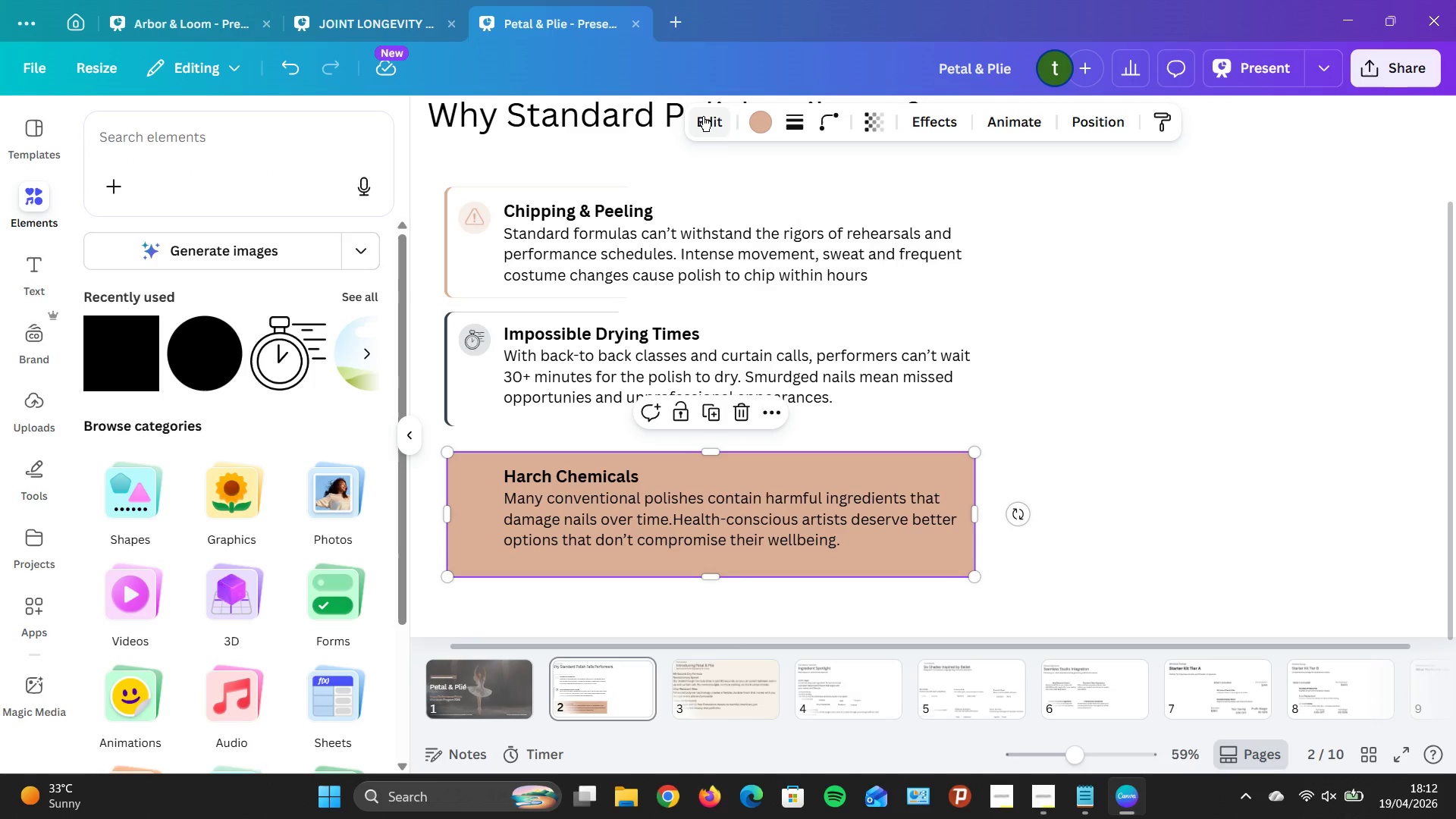 
wait(17.77)
 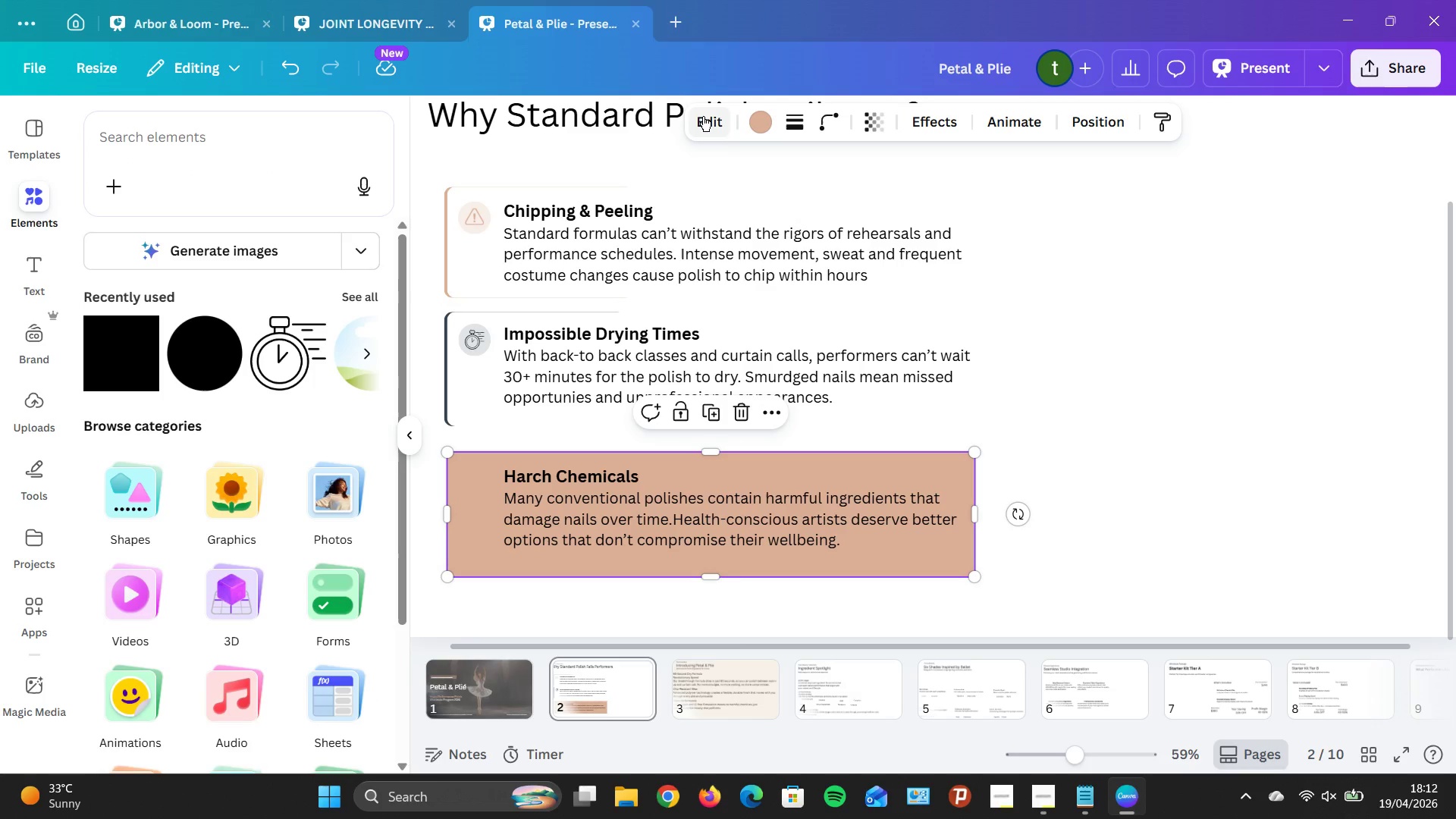 
left_click([939, 369])
 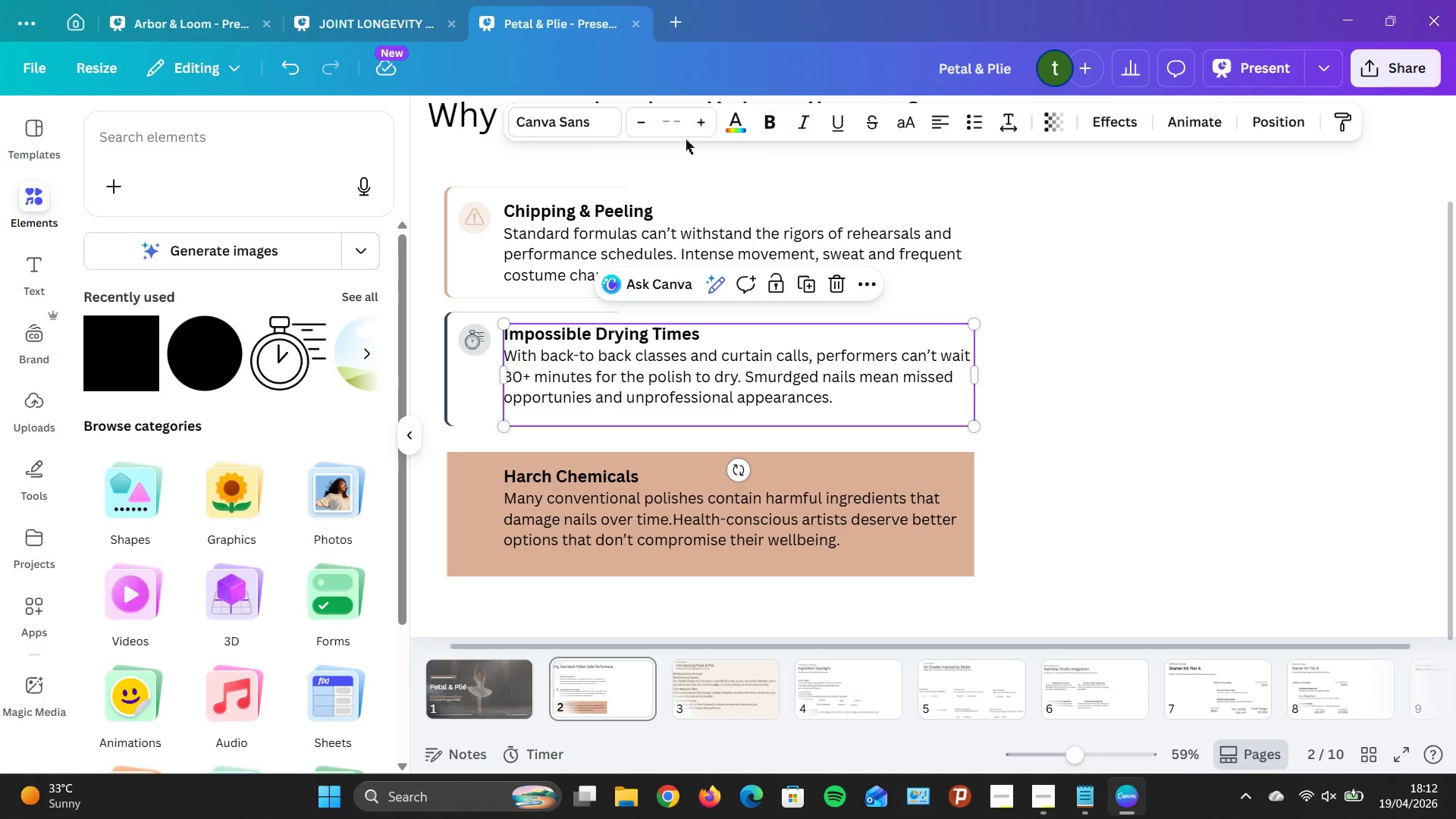 
left_click([886, 398])
 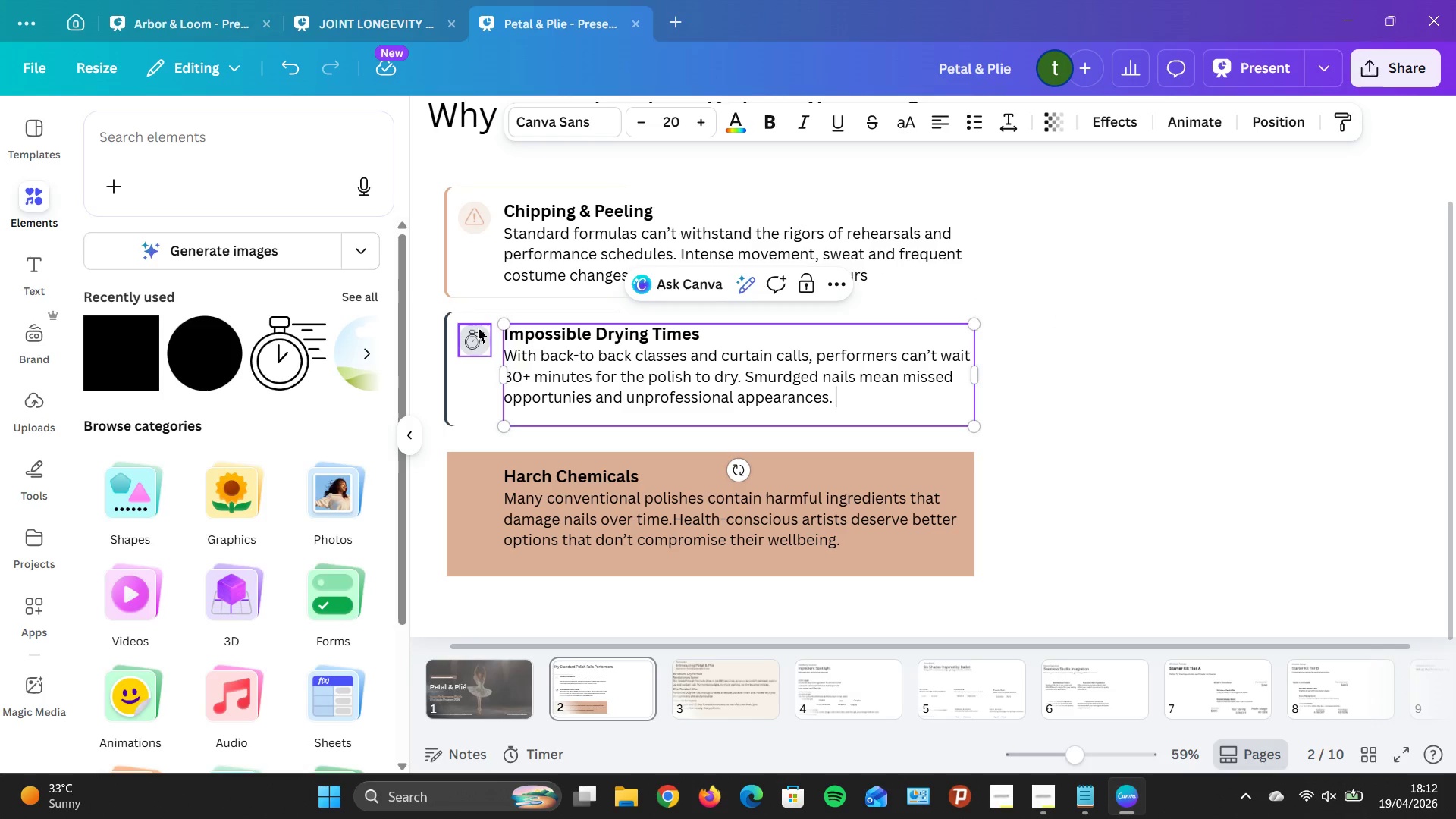 
left_click([483, 381])
 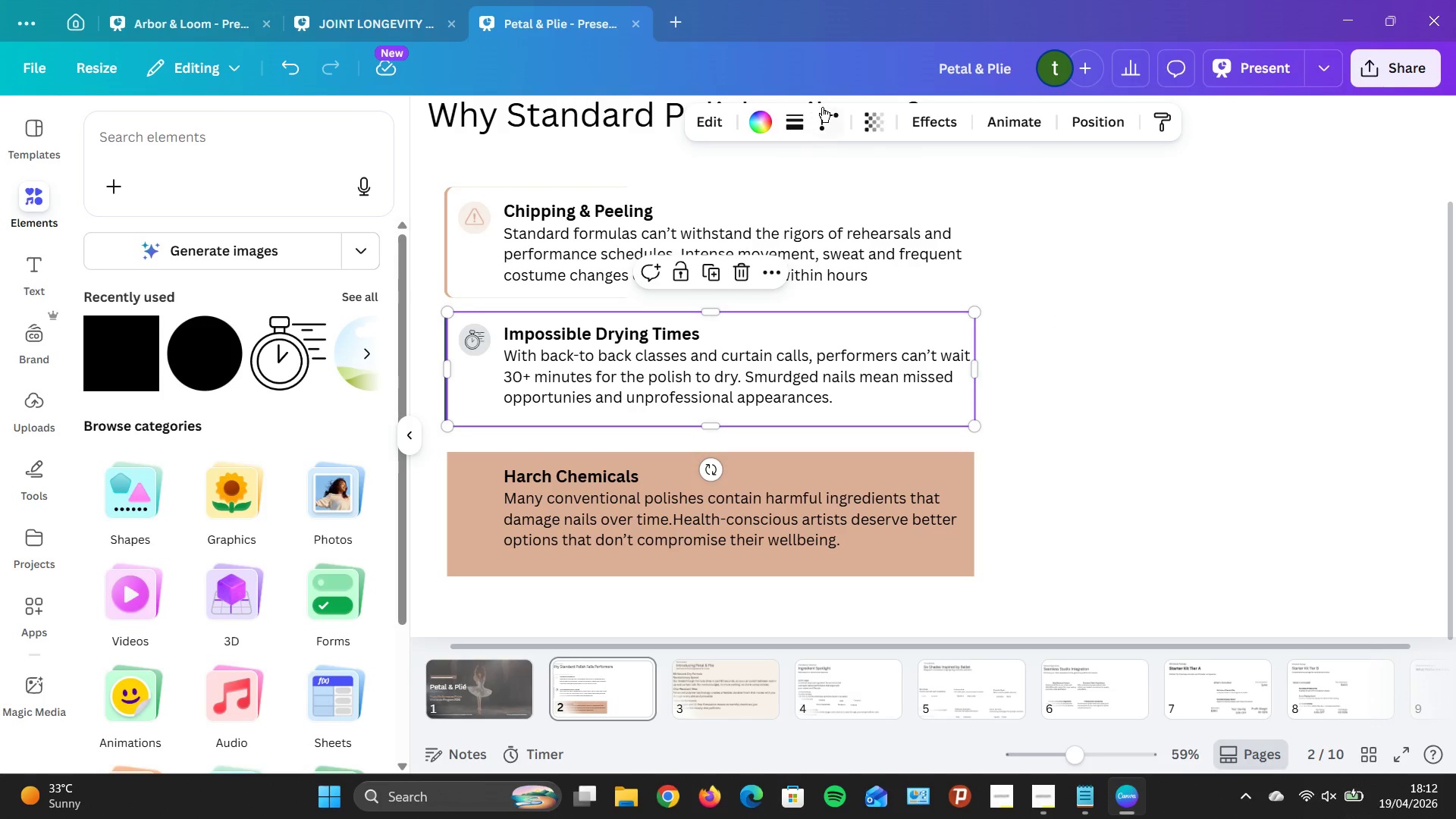 
left_click([823, 107])
 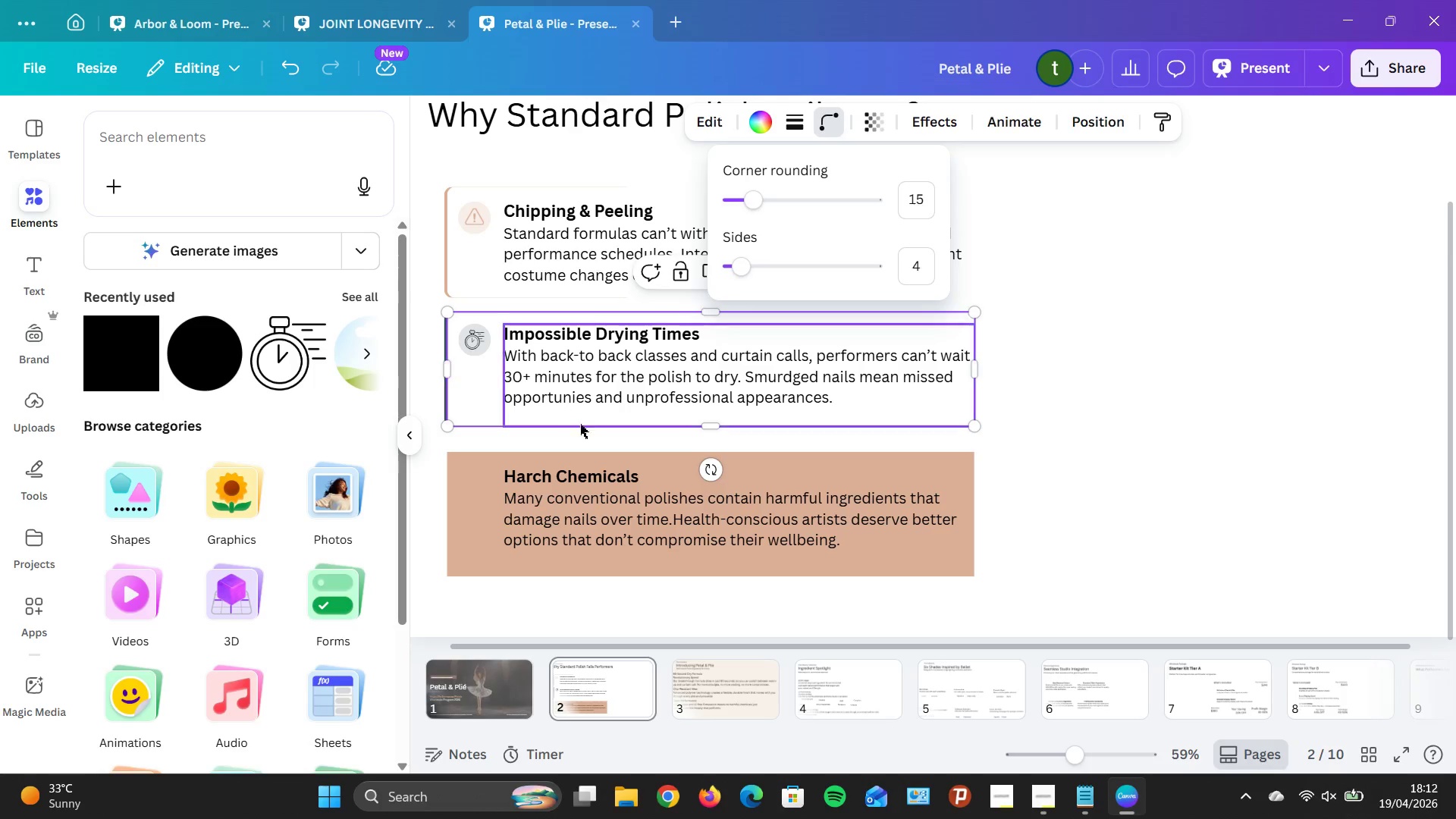 
left_click([943, 562])
 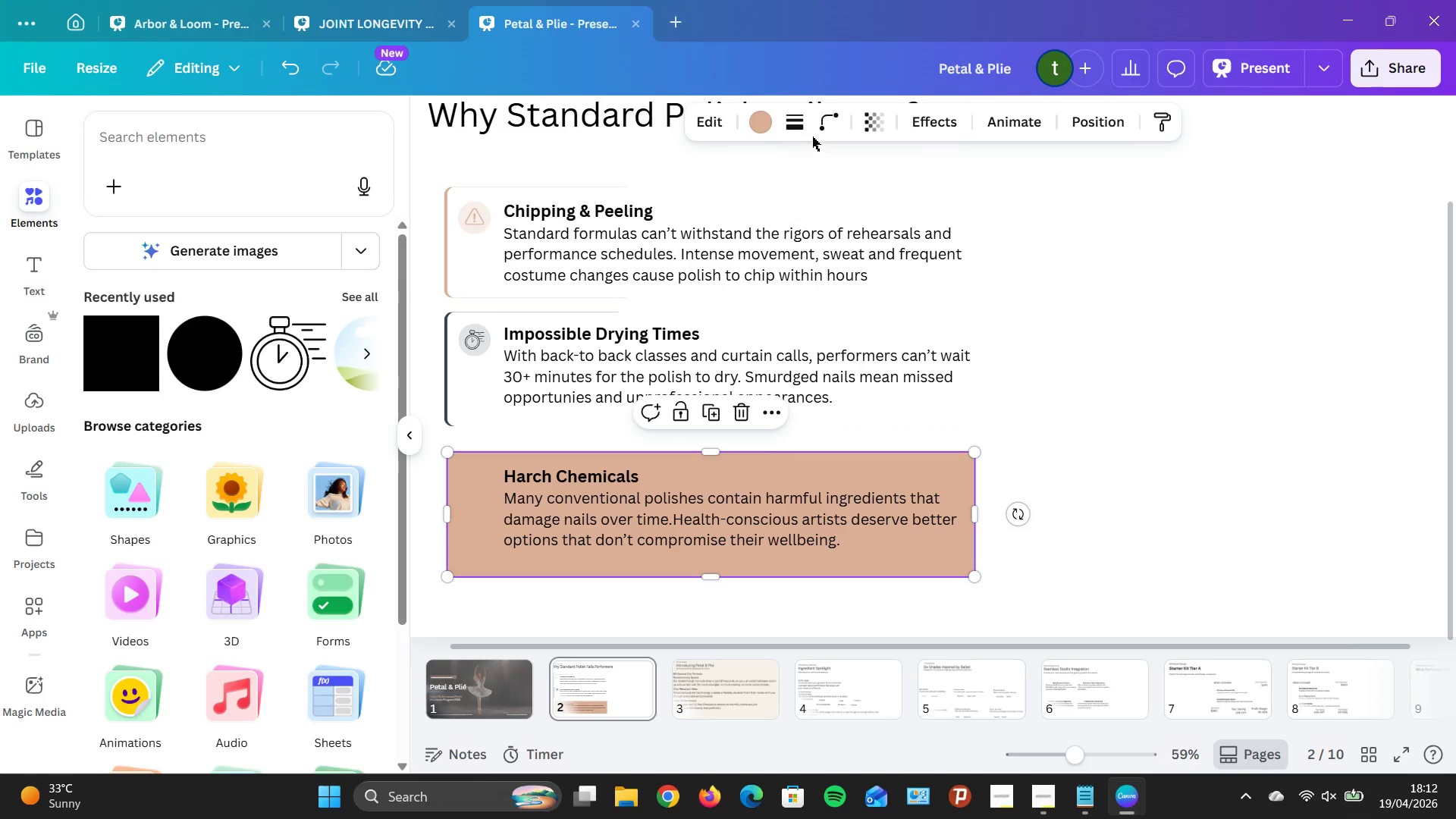 
left_click([827, 120])
 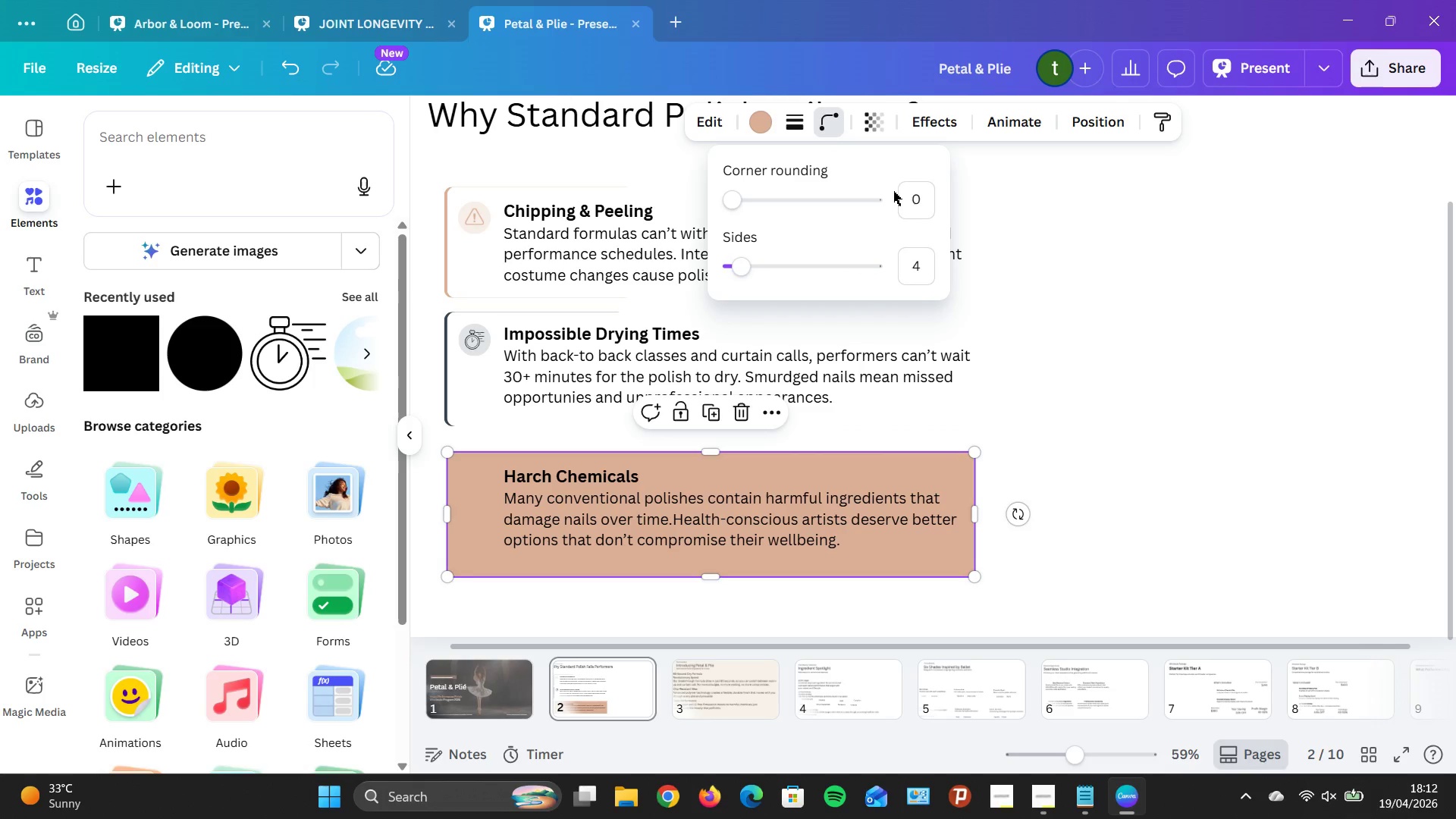 
left_click([915, 194])
 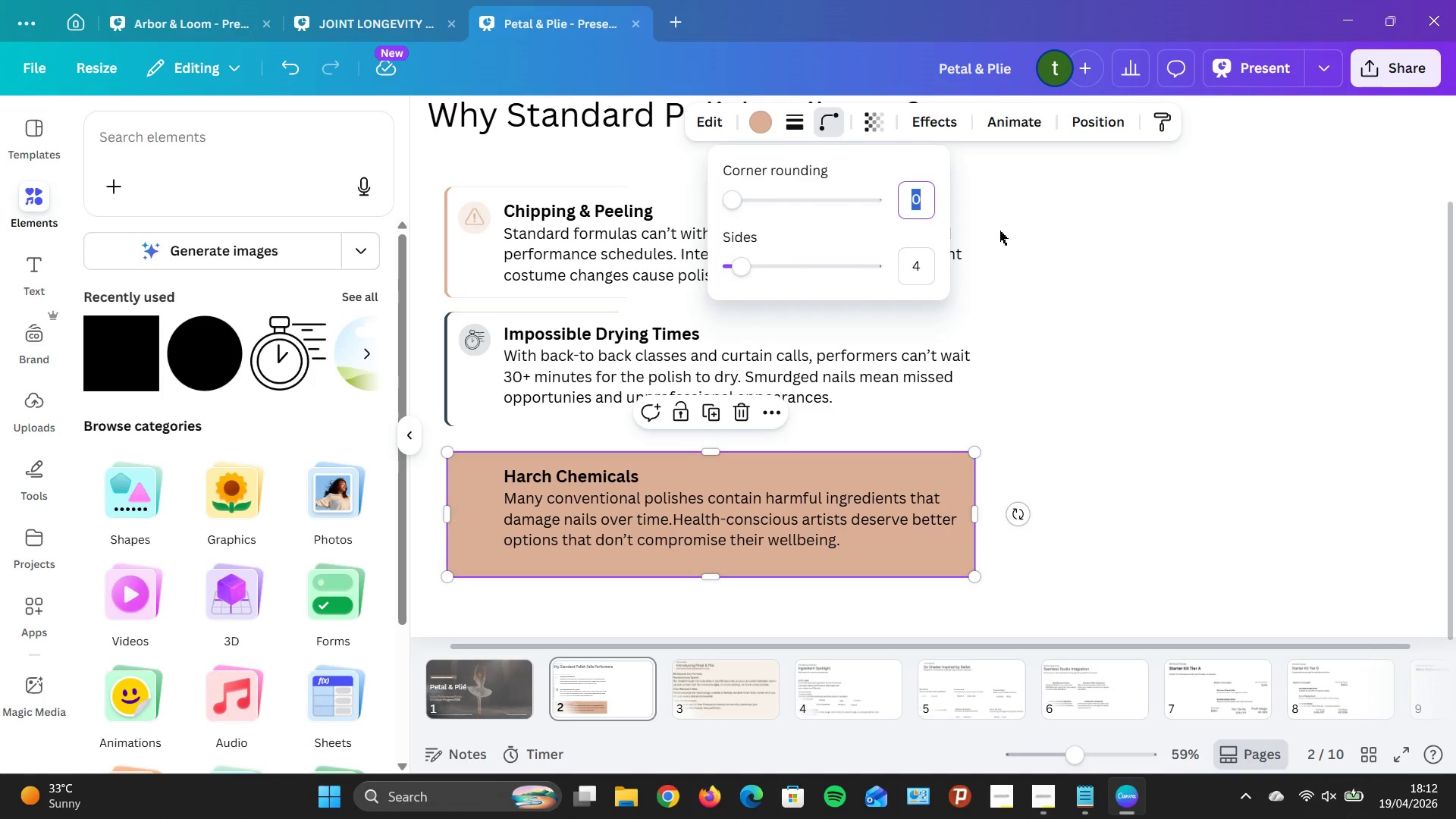 
left_click([1005, 234])
 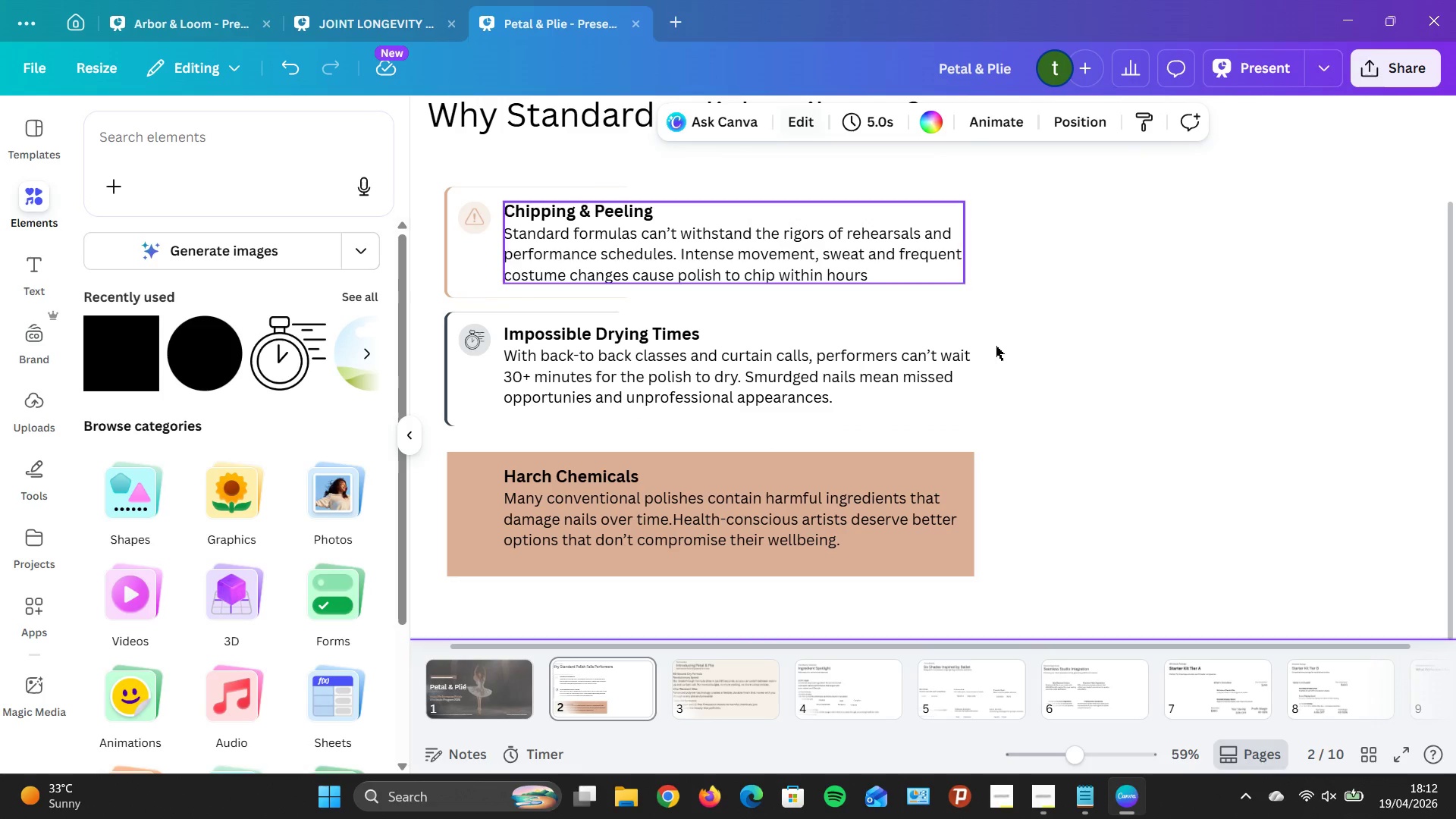 
left_click([1092, 410])
 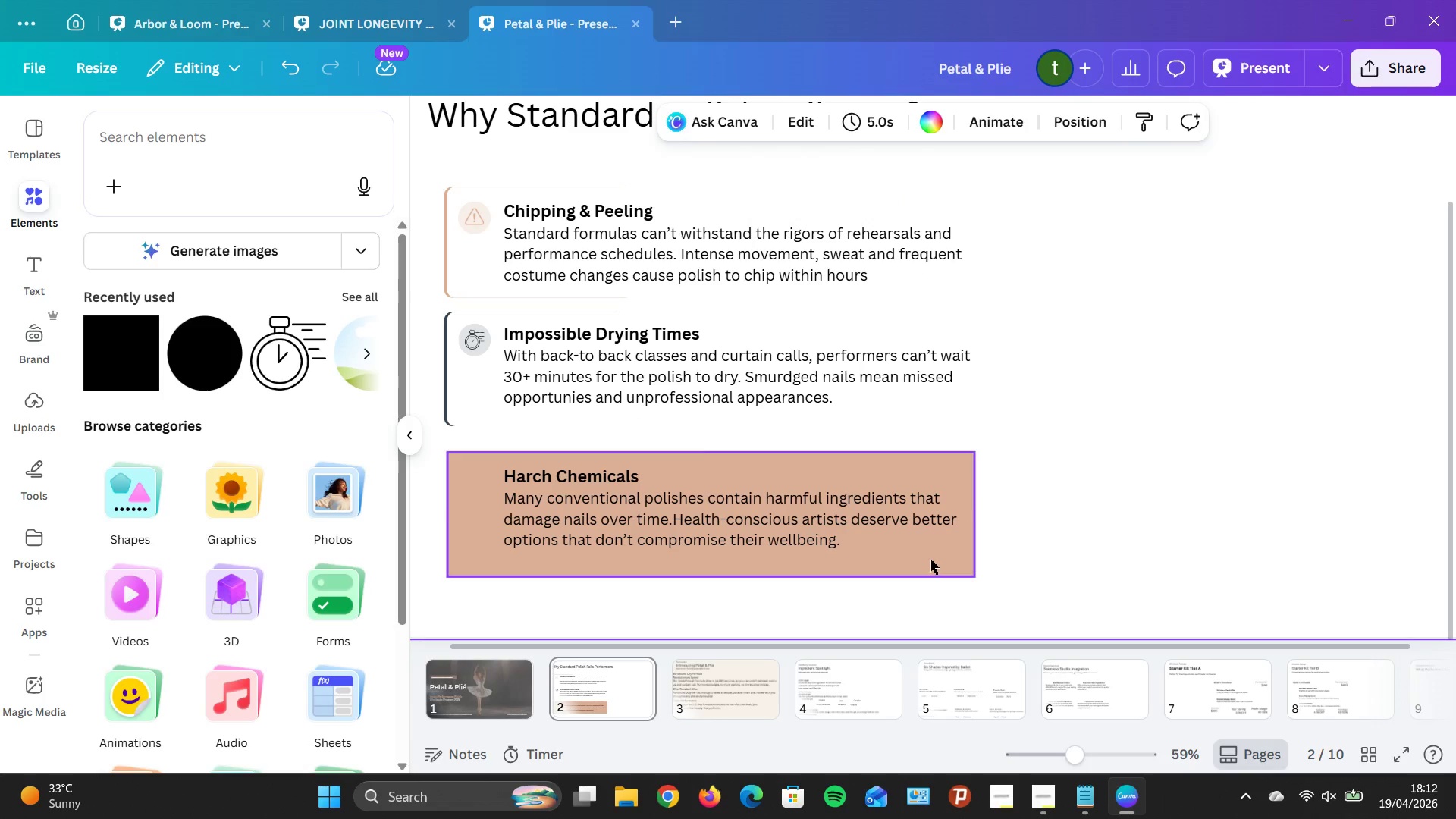 
left_click([930, 560])
 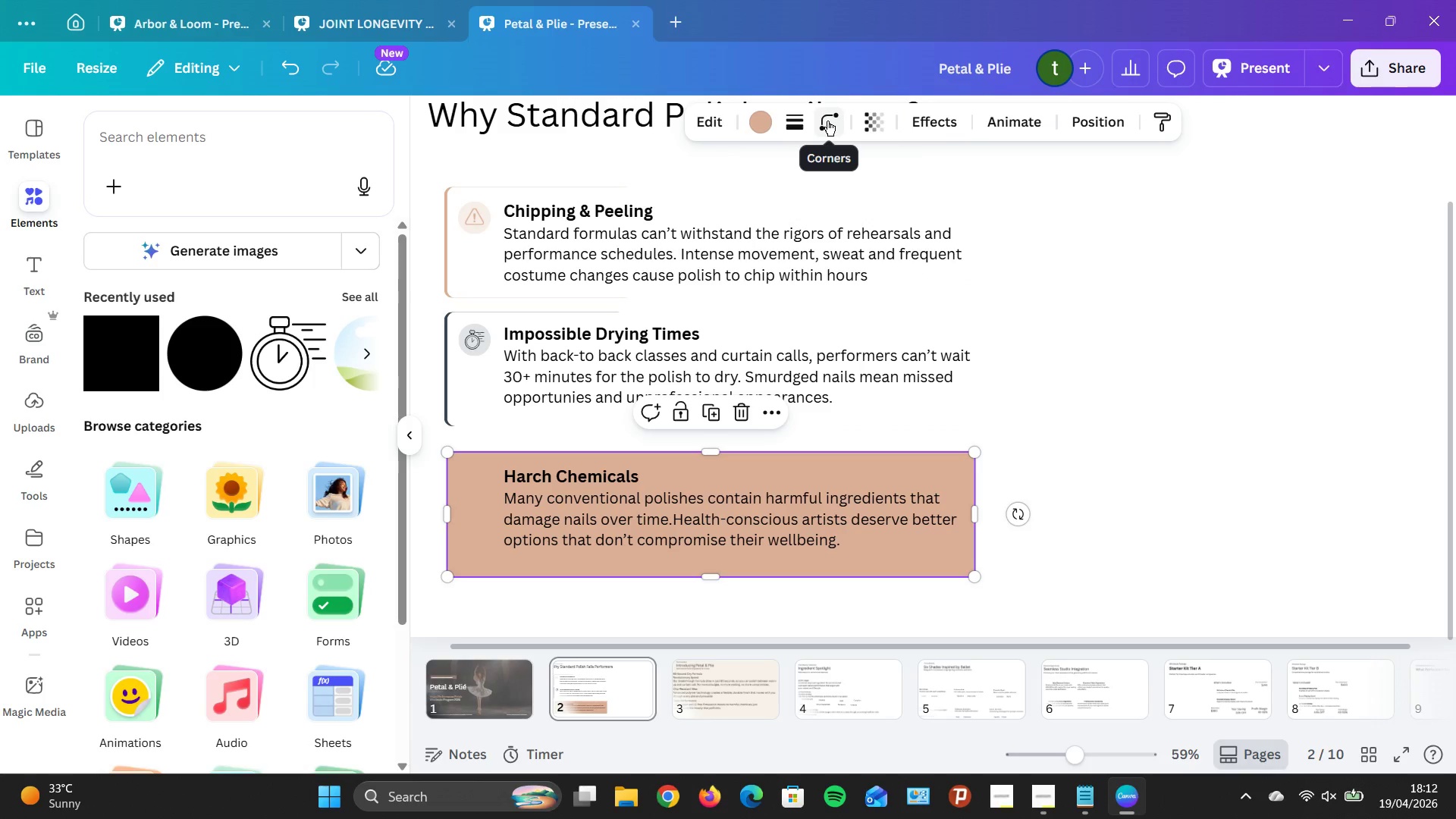 
left_click([827, 121])
 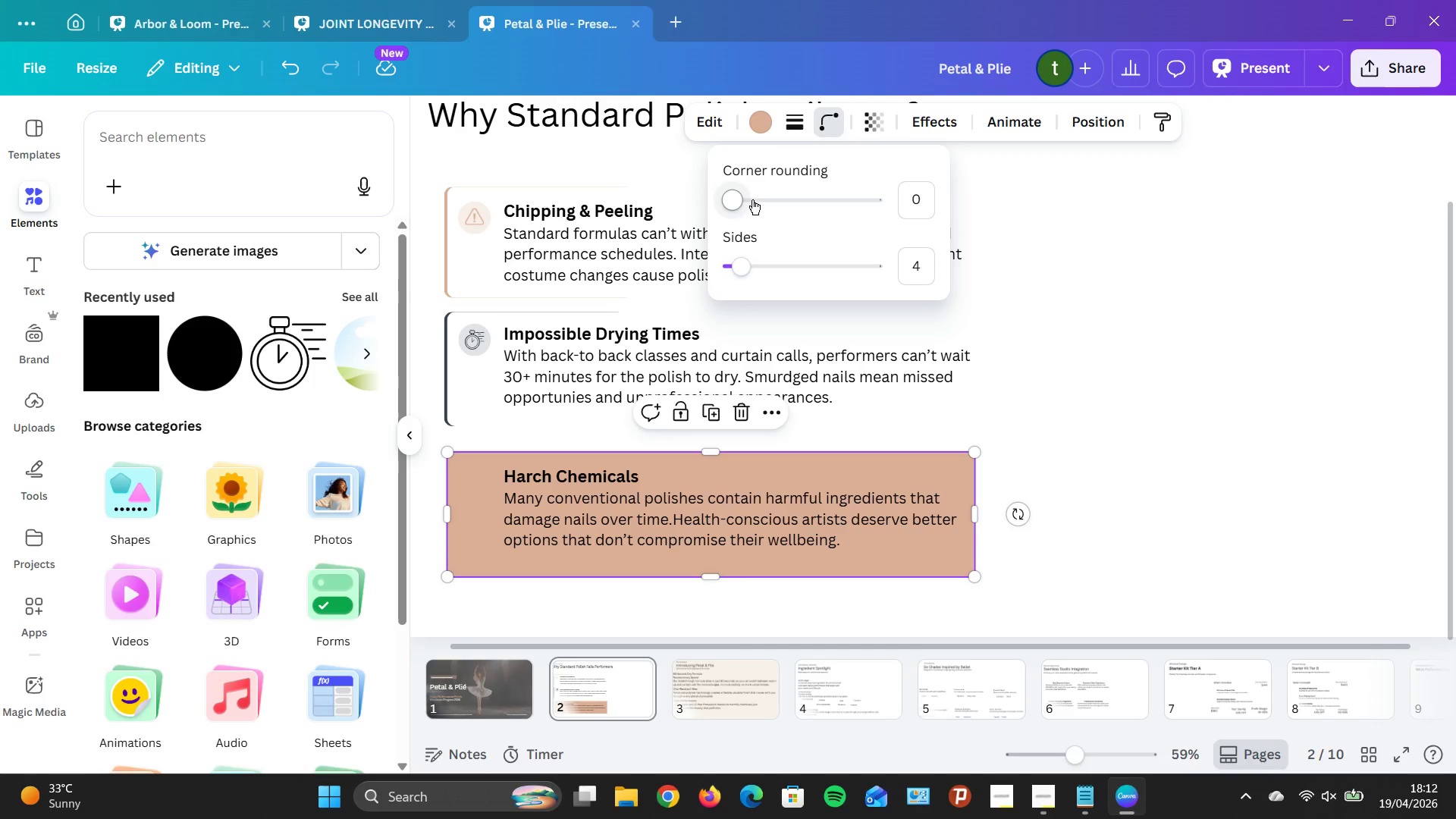 
left_click([752, 199])
 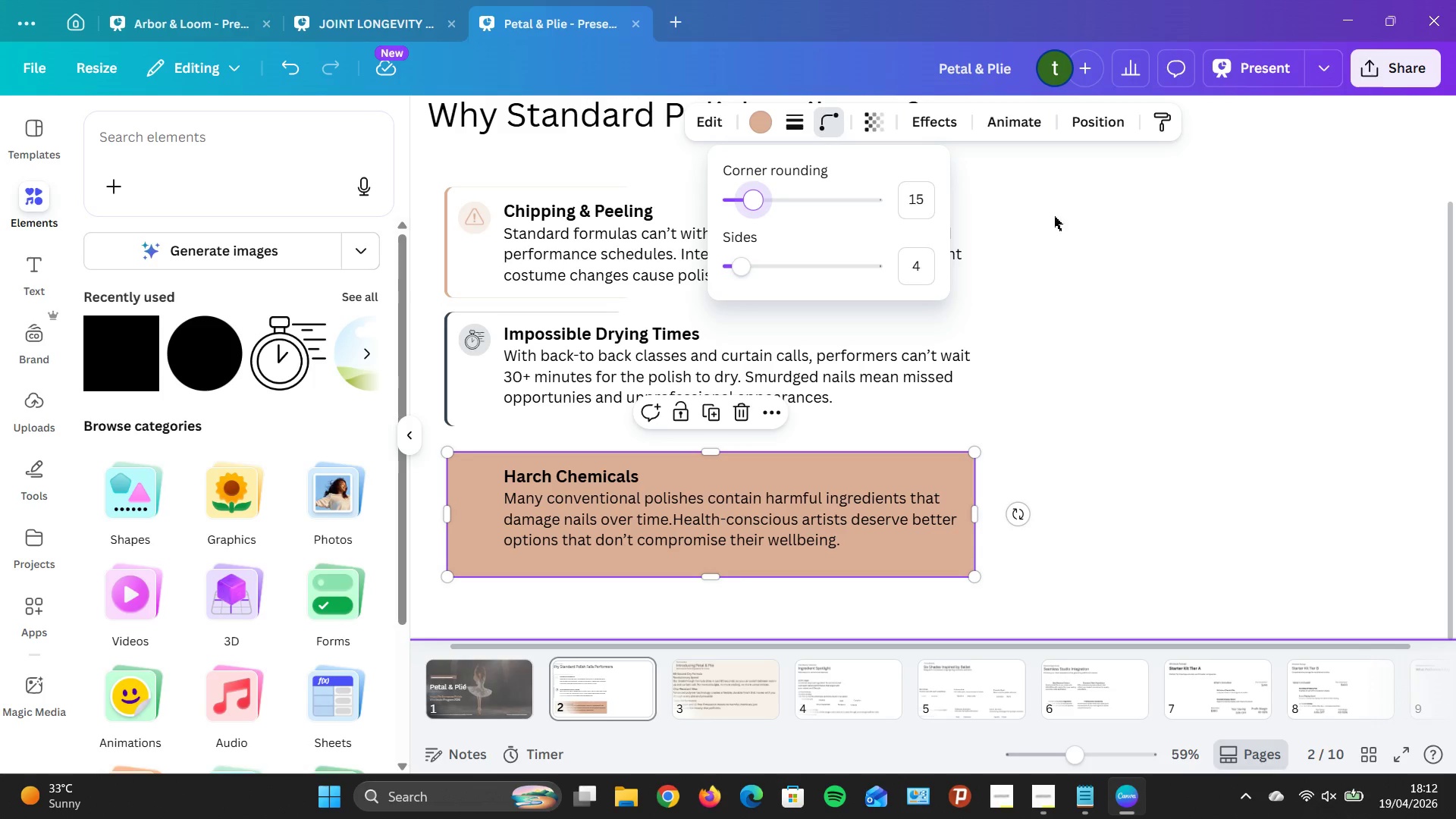 
left_click_drag(start_coordinate=[1078, 215], to_coordinate=[1082, 215])
 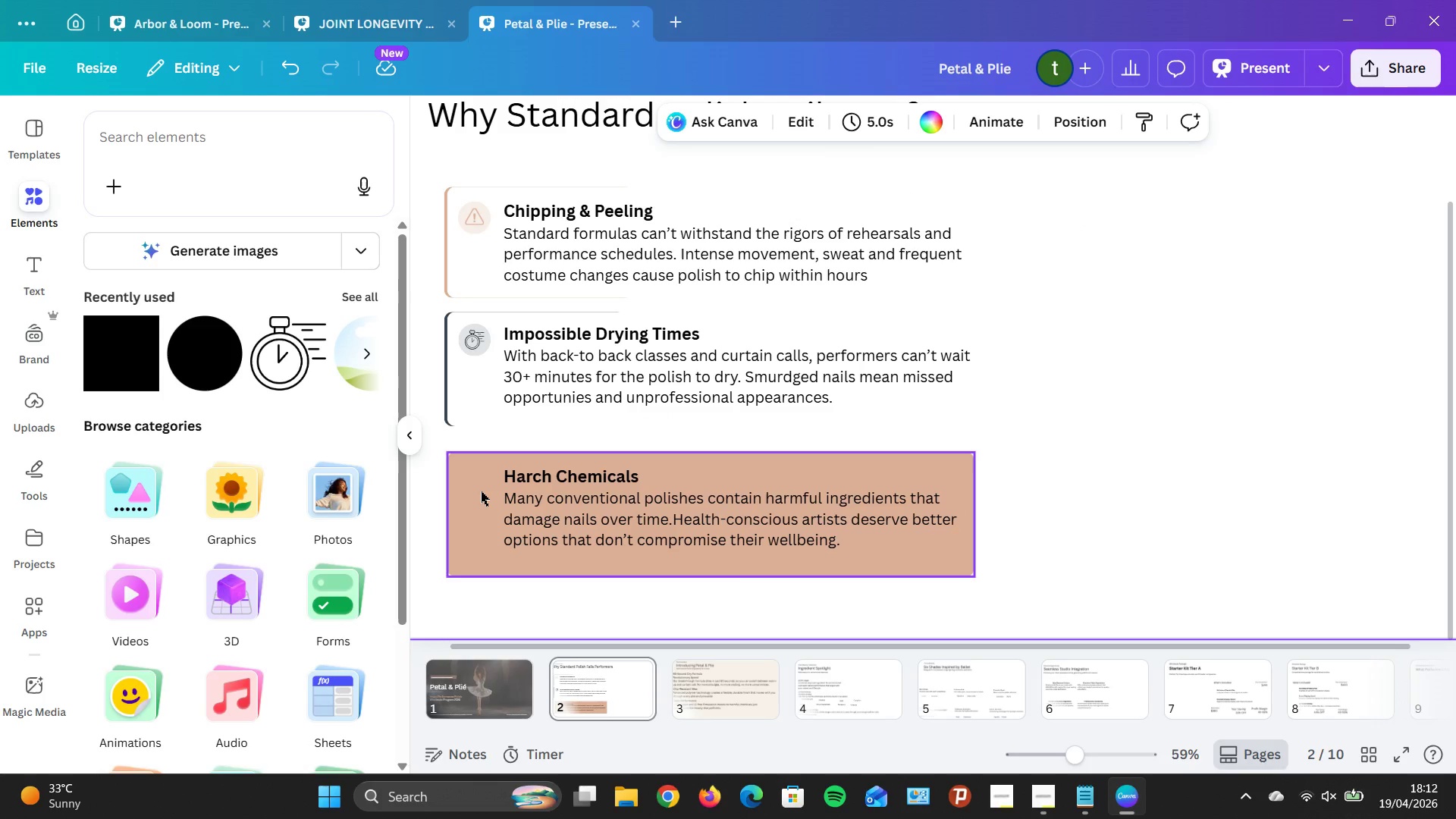 
left_click_drag(start_coordinate=[481, 491], to_coordinate=[475, 491])
 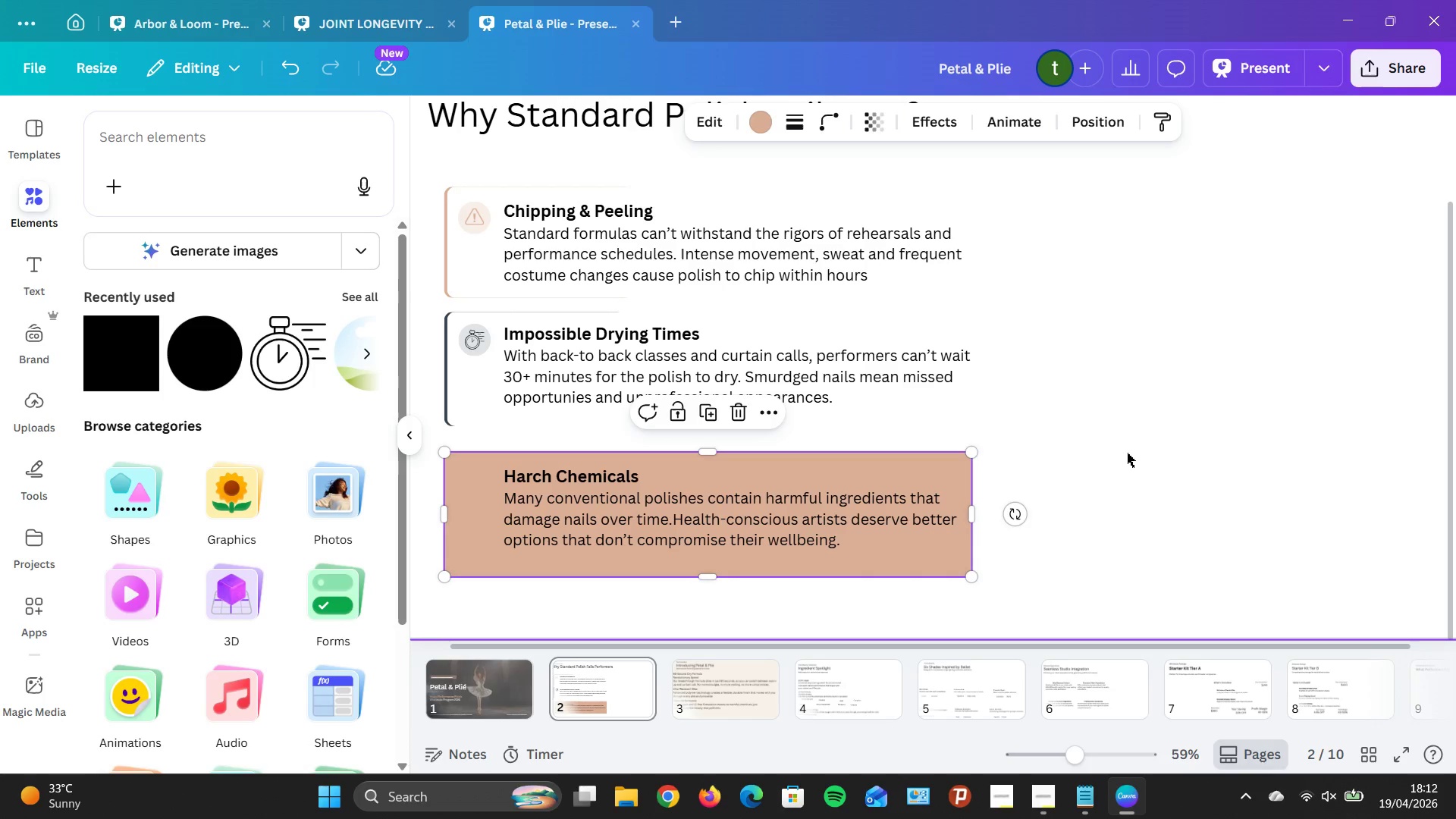 
left_click([1127, 453])
 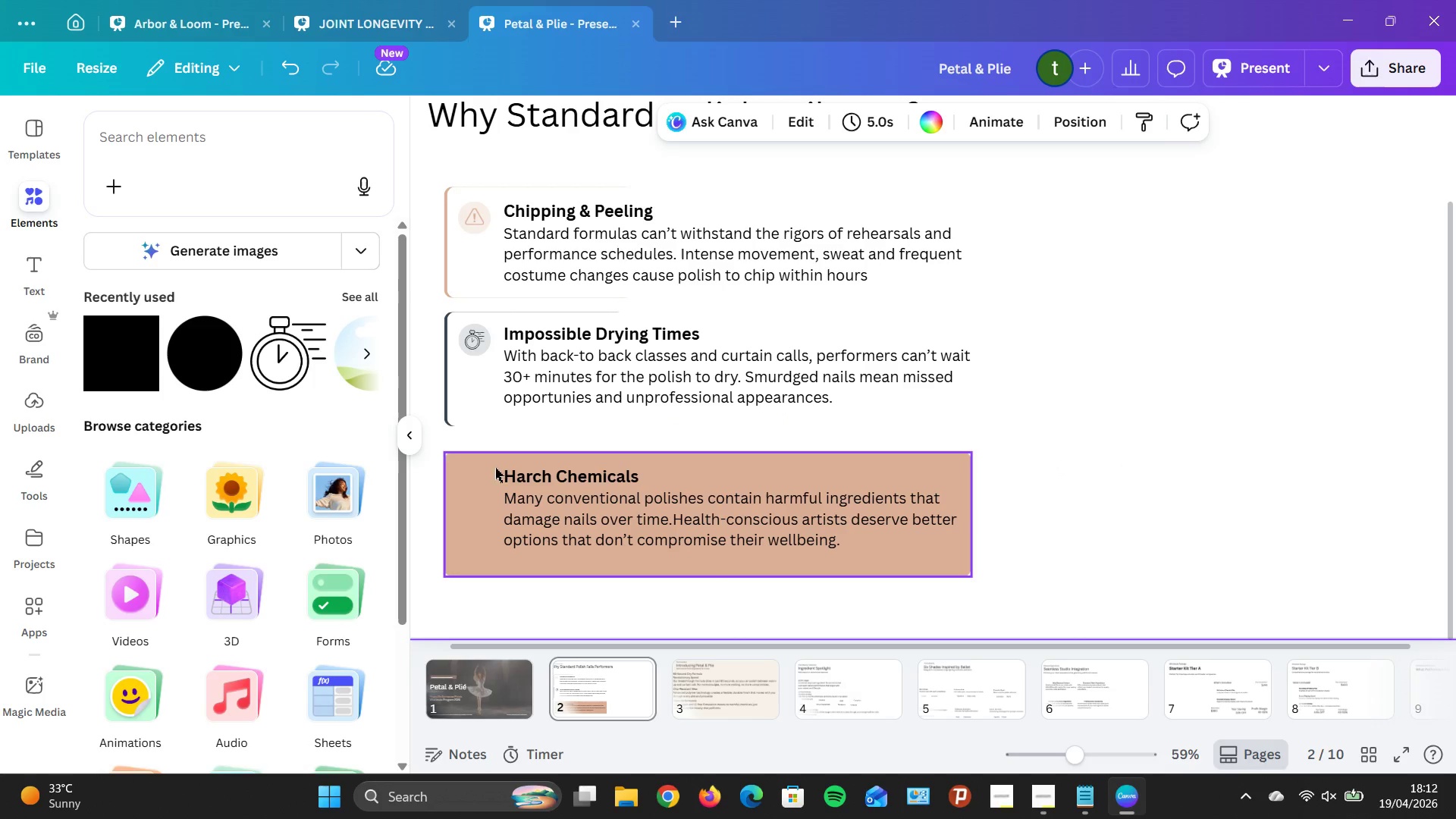 
left_click_drag(start_coordinate=[476, 469], to_coordinate=[481, 469])
 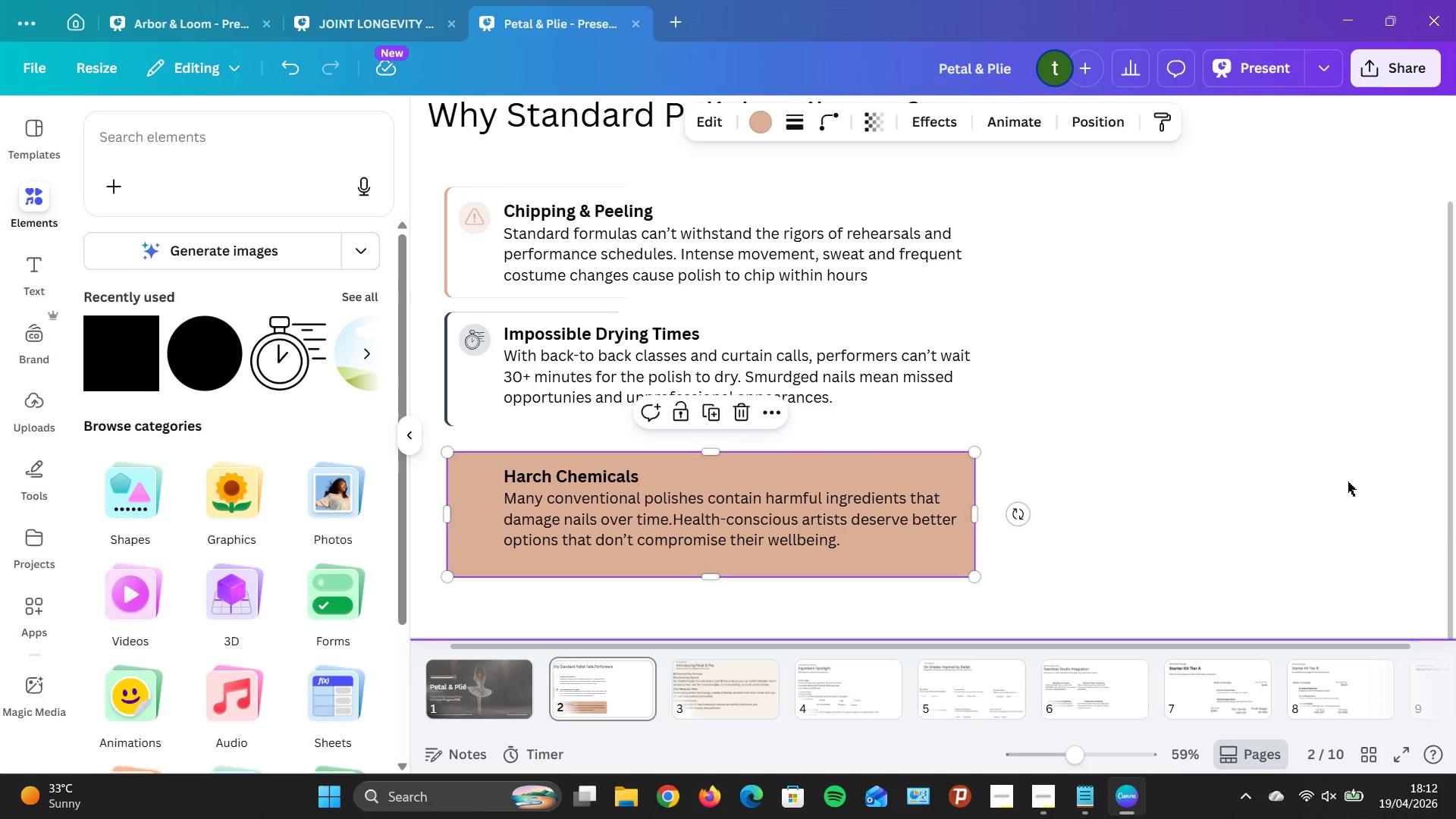 
left_click([1348, 482])
 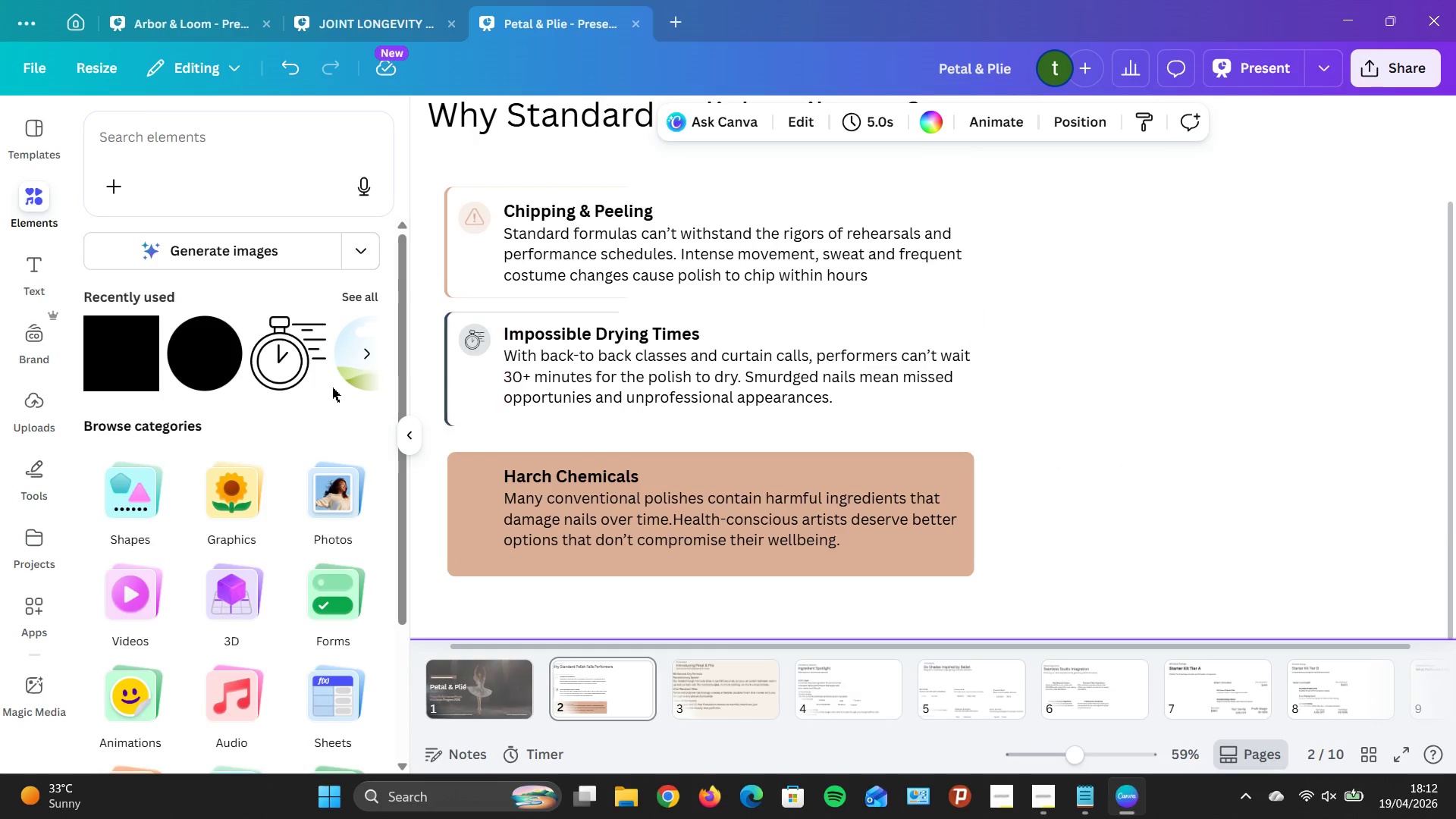 
left_click([145, 381])
 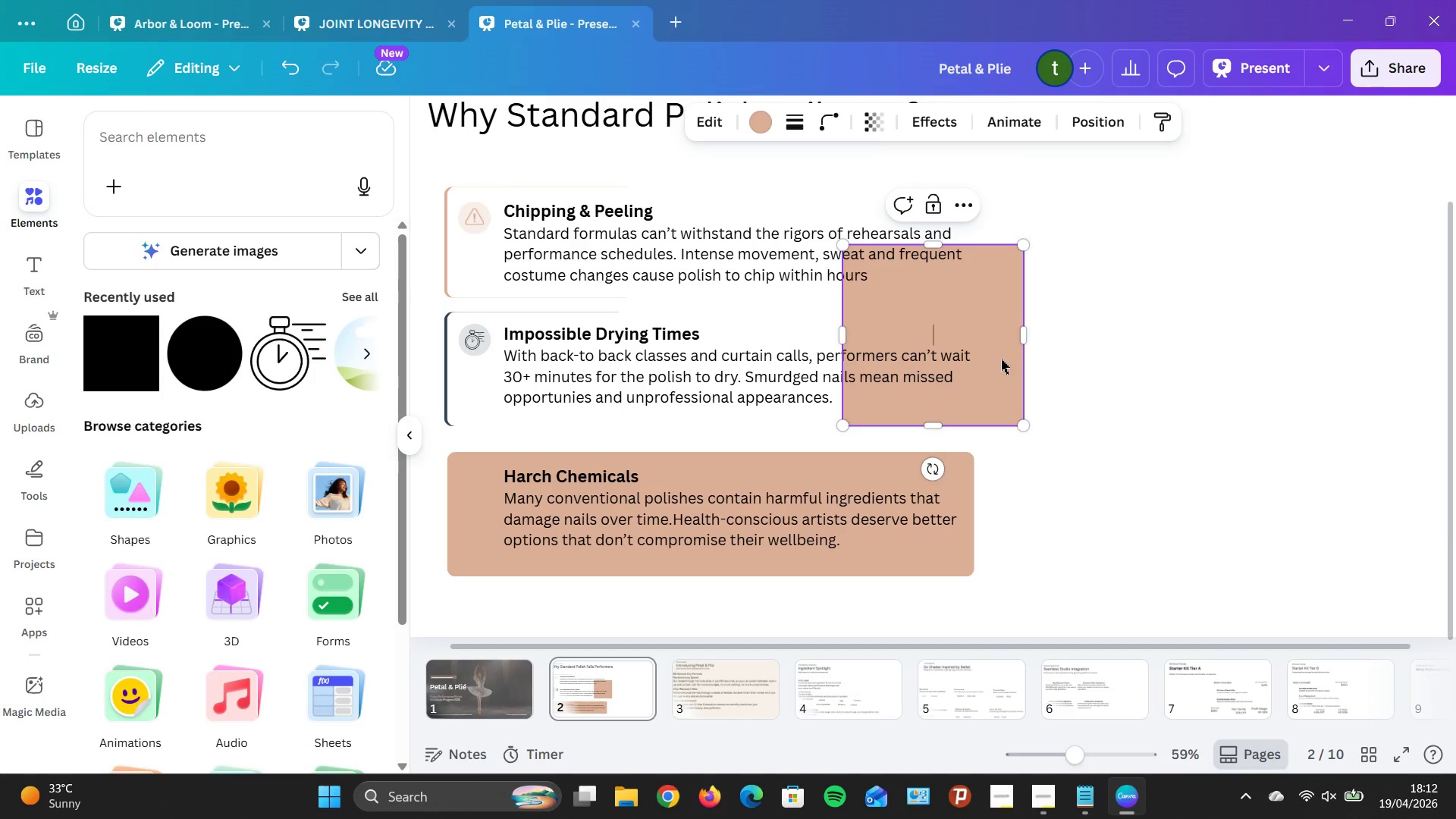 
left_click_drag(start_coordinate=[1004, 359], to_coordinate=[1137, 566])
 